 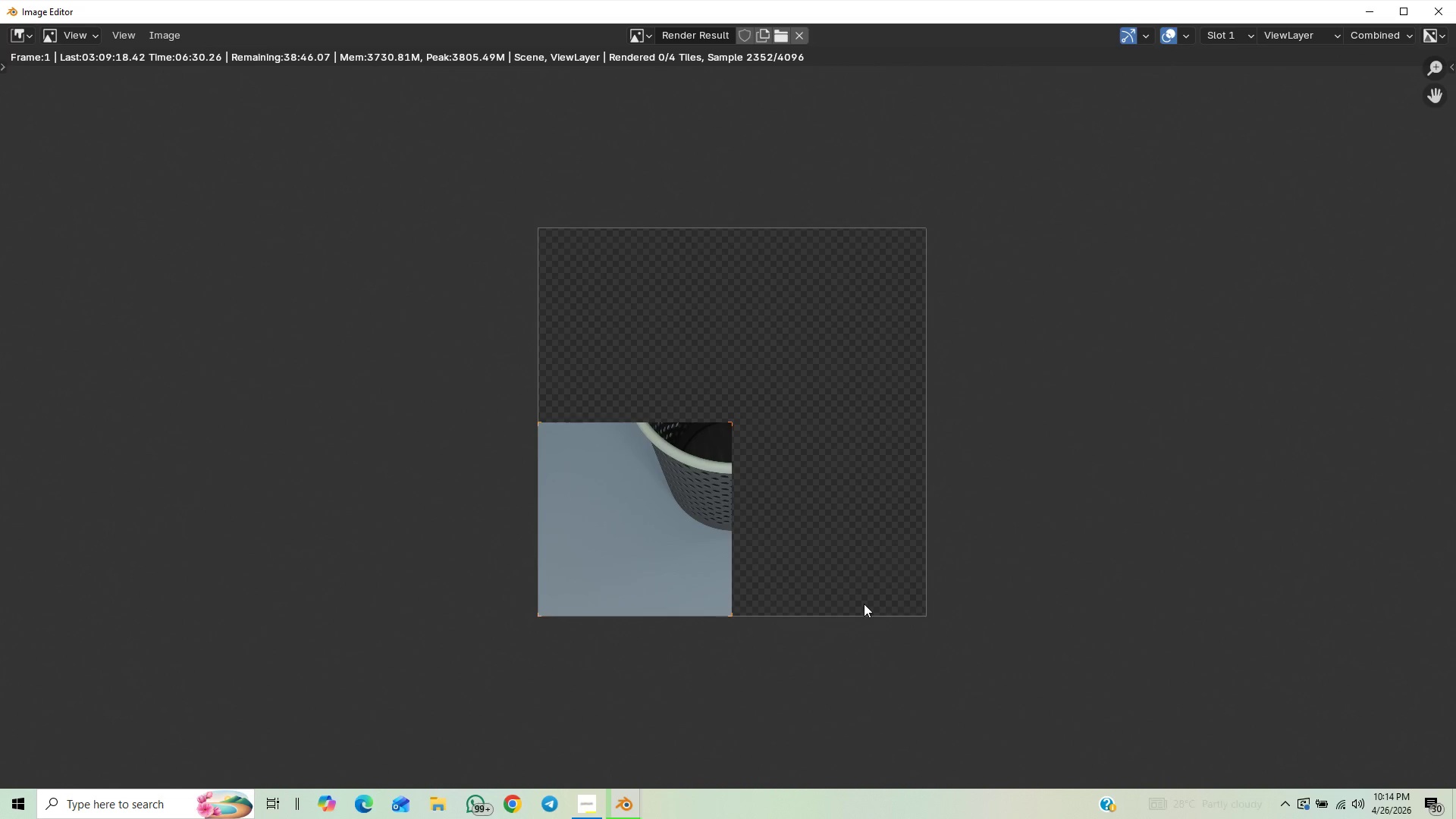 
scroll: coordinate [864, 604], scroll_direction: up, amount: 2.0
 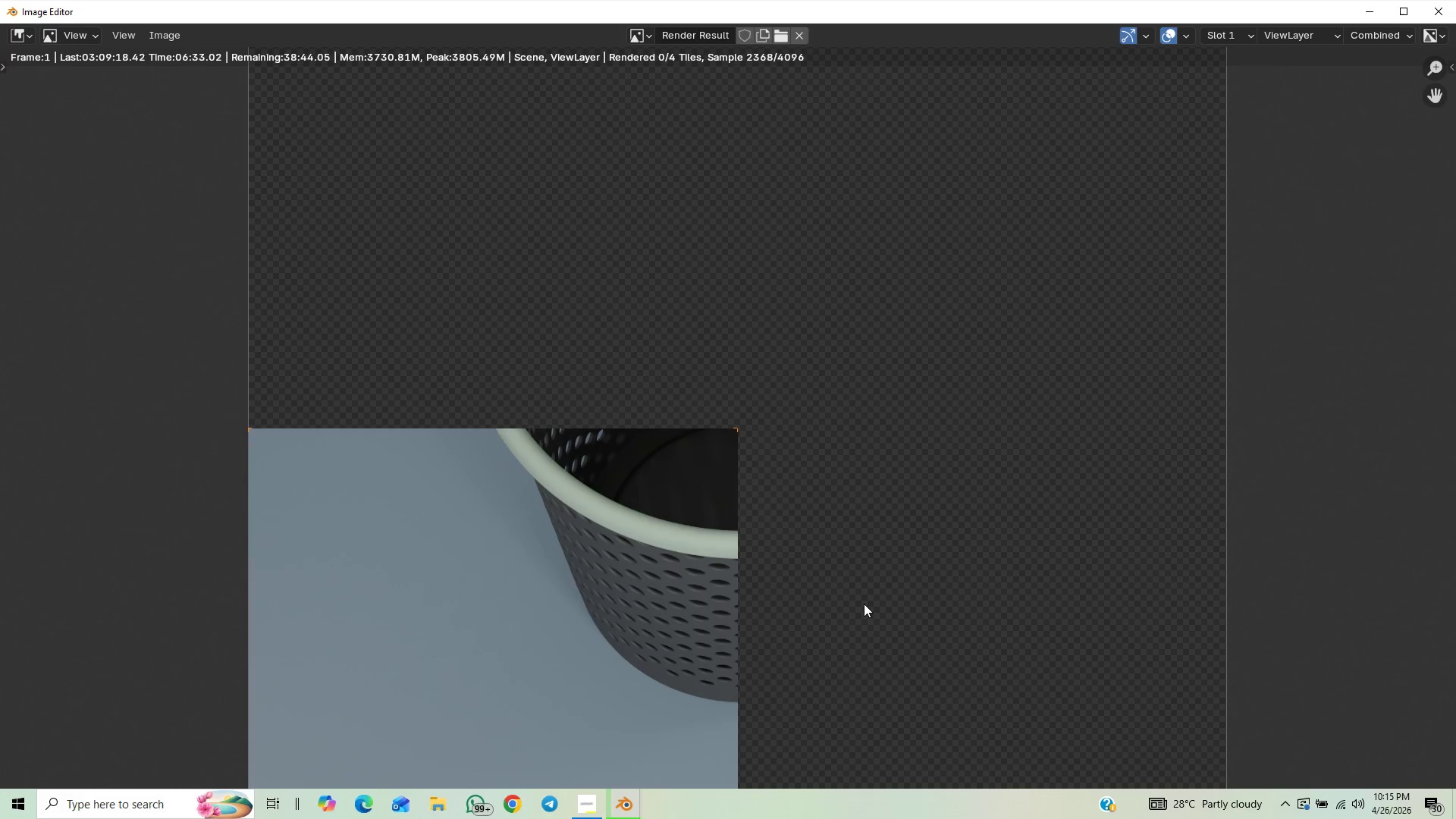 
scroll: coordinate [858, 601], scroll_direction: down, amount: 3.0
 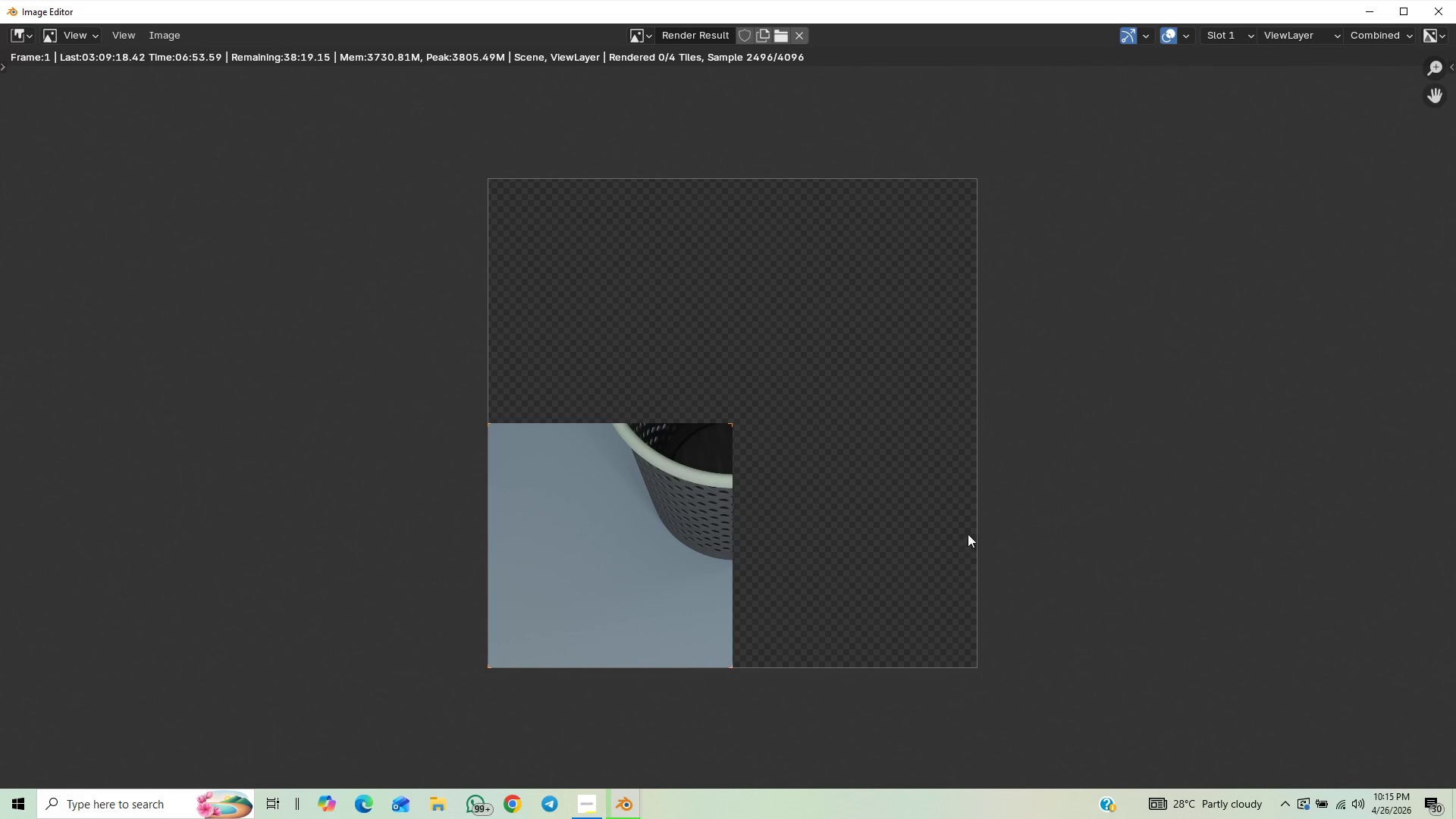 
wait(23.77)
 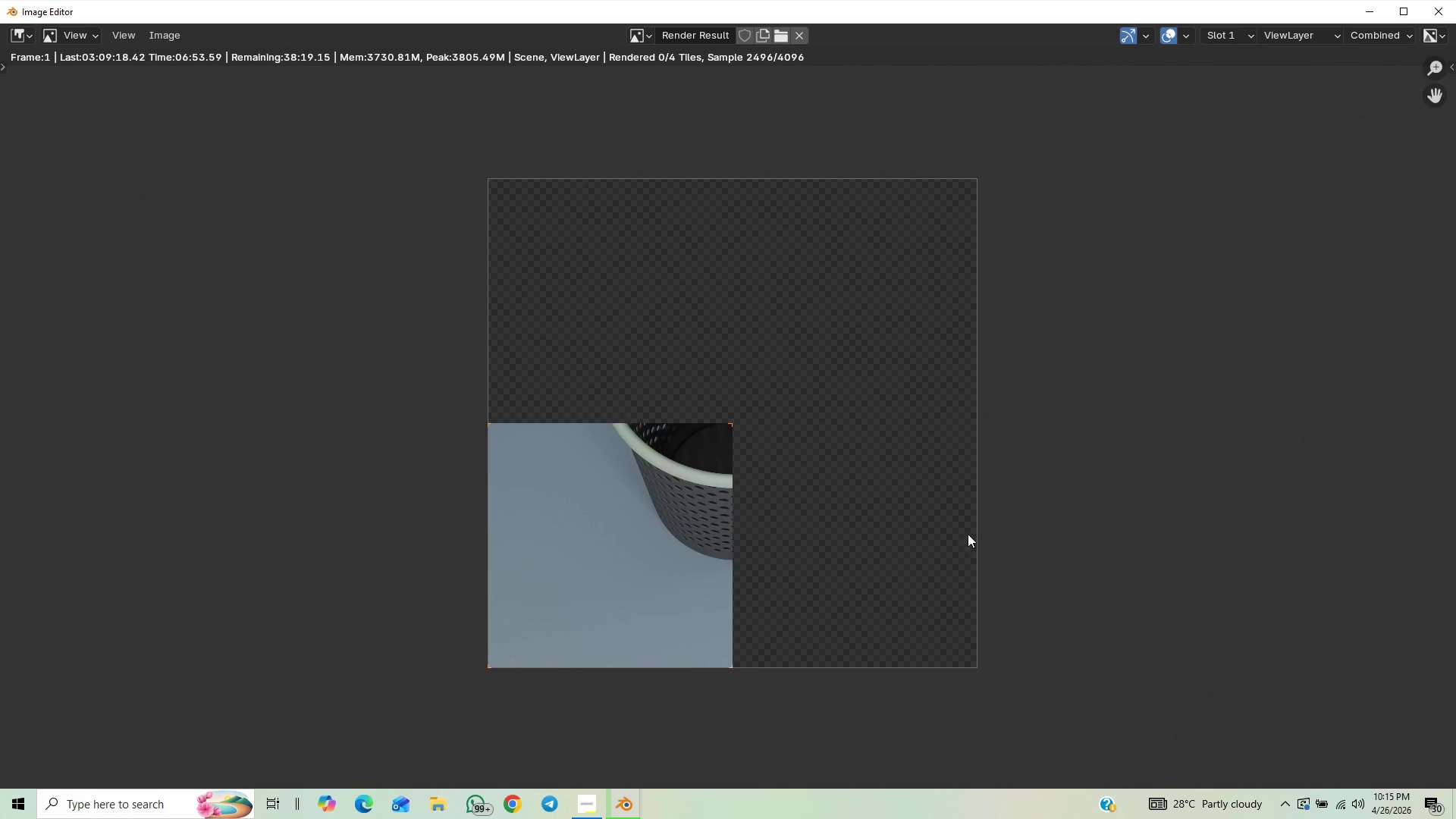 
scroll: coordinate [824, 515], scroll_direction: up, amount: 1.0
 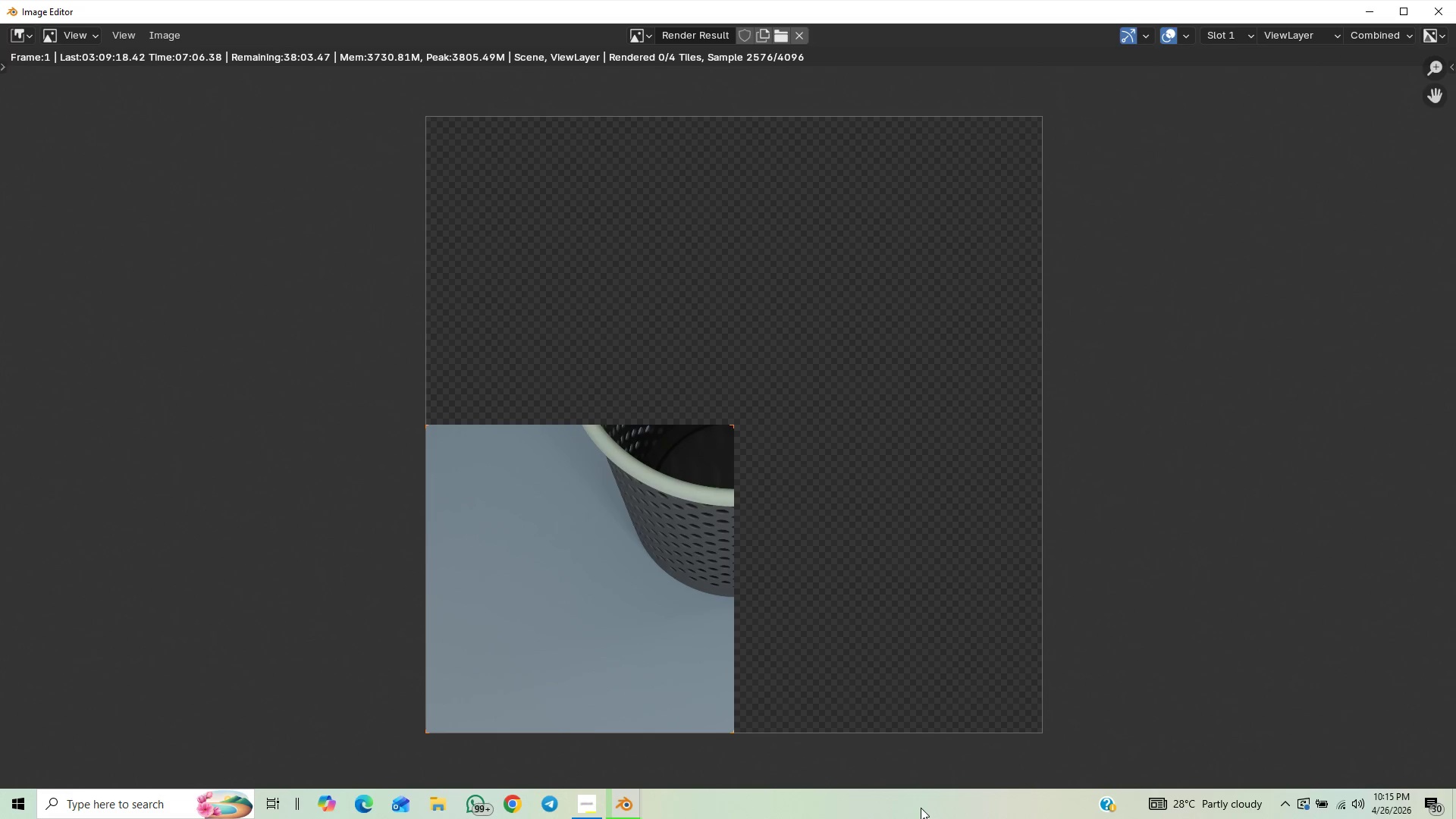 
wait(12.04)
 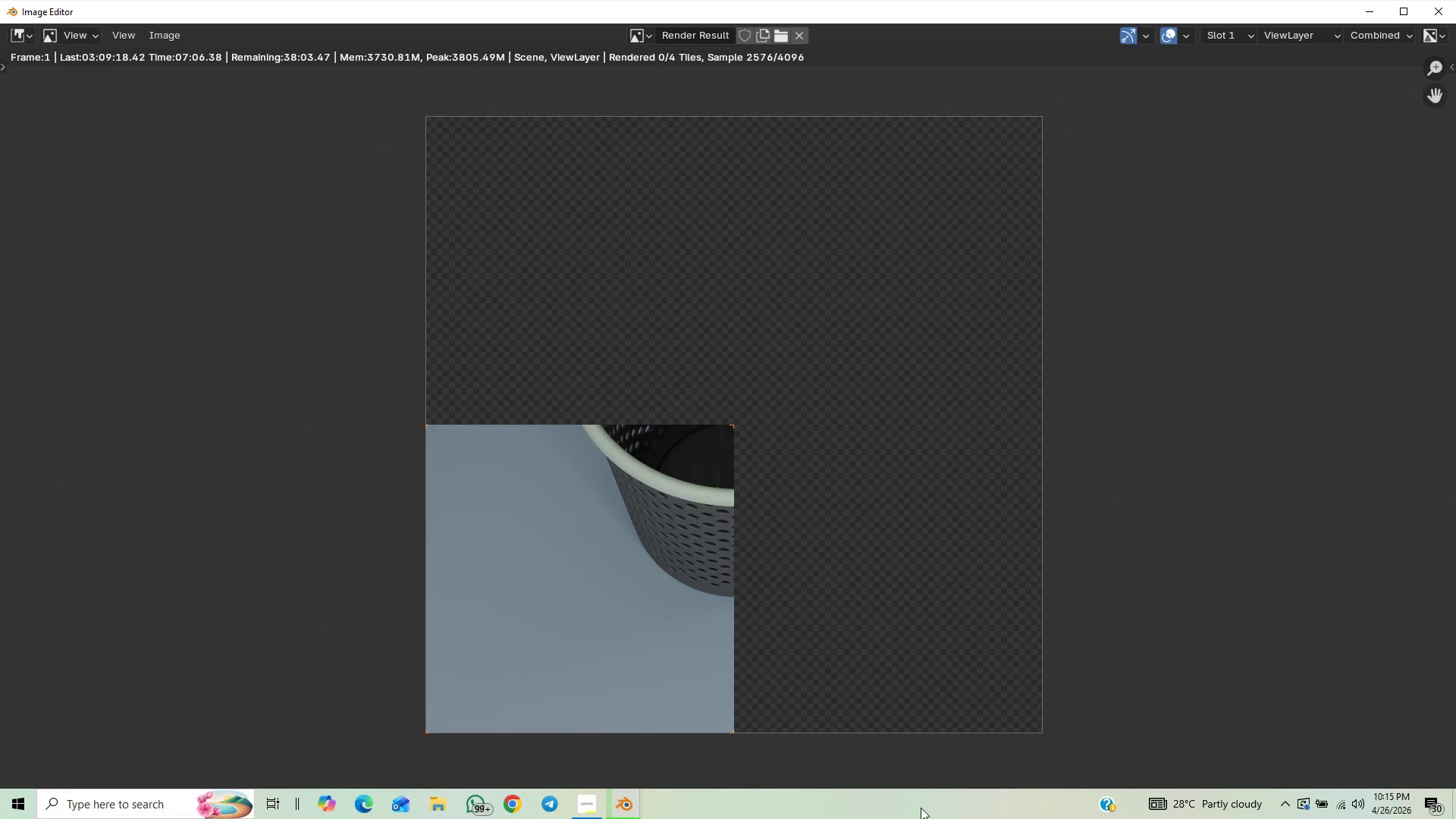 
scroll: coordinate [835, 327], scroll_direction: up, amount: 3.0
 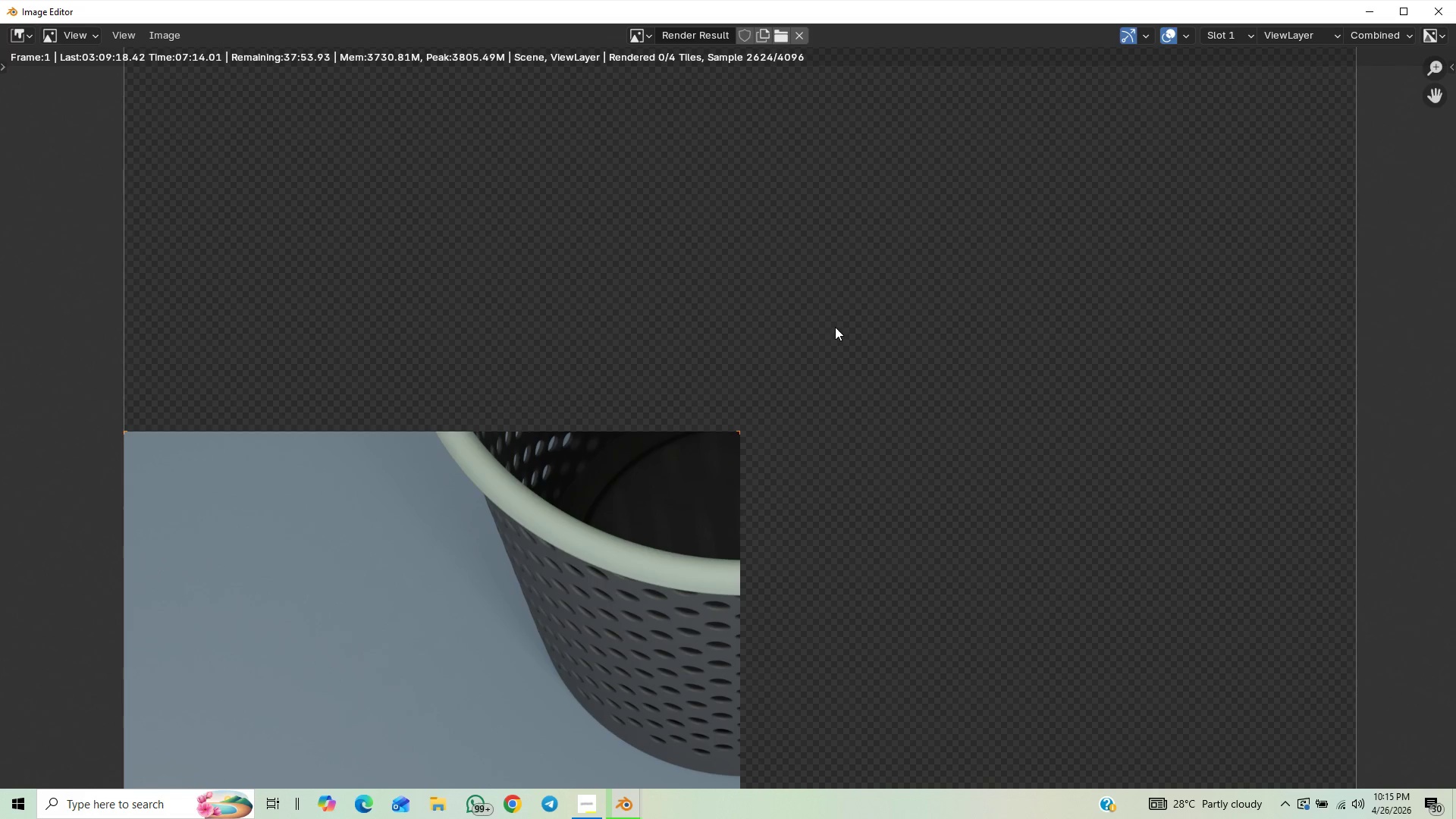 
scroll: coordinate [827, 394], scroll_direction: down, amount: 5.0
 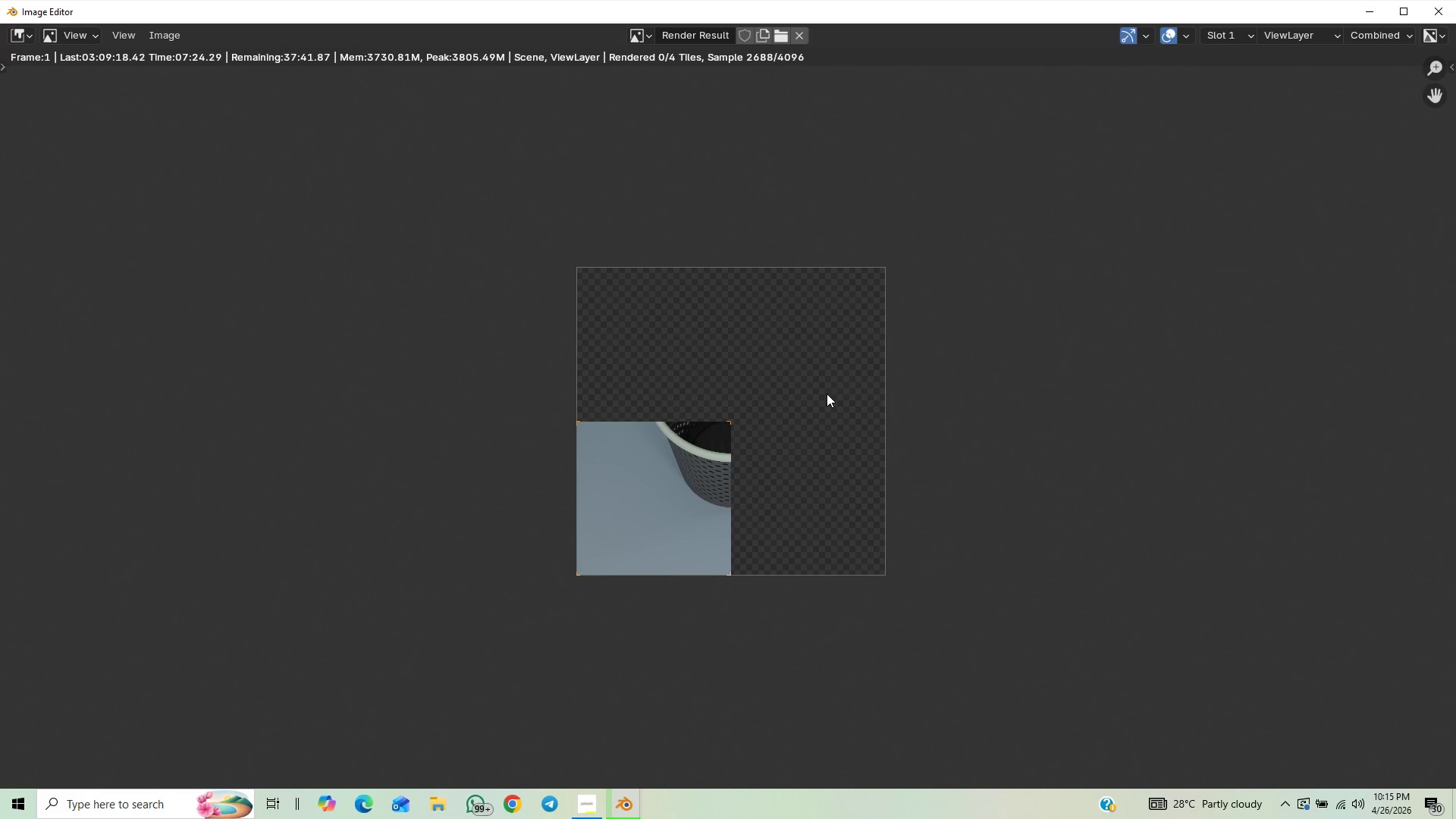 
scroll: coordinate [827, 394], scroll_direction: up, amount: 1.0
 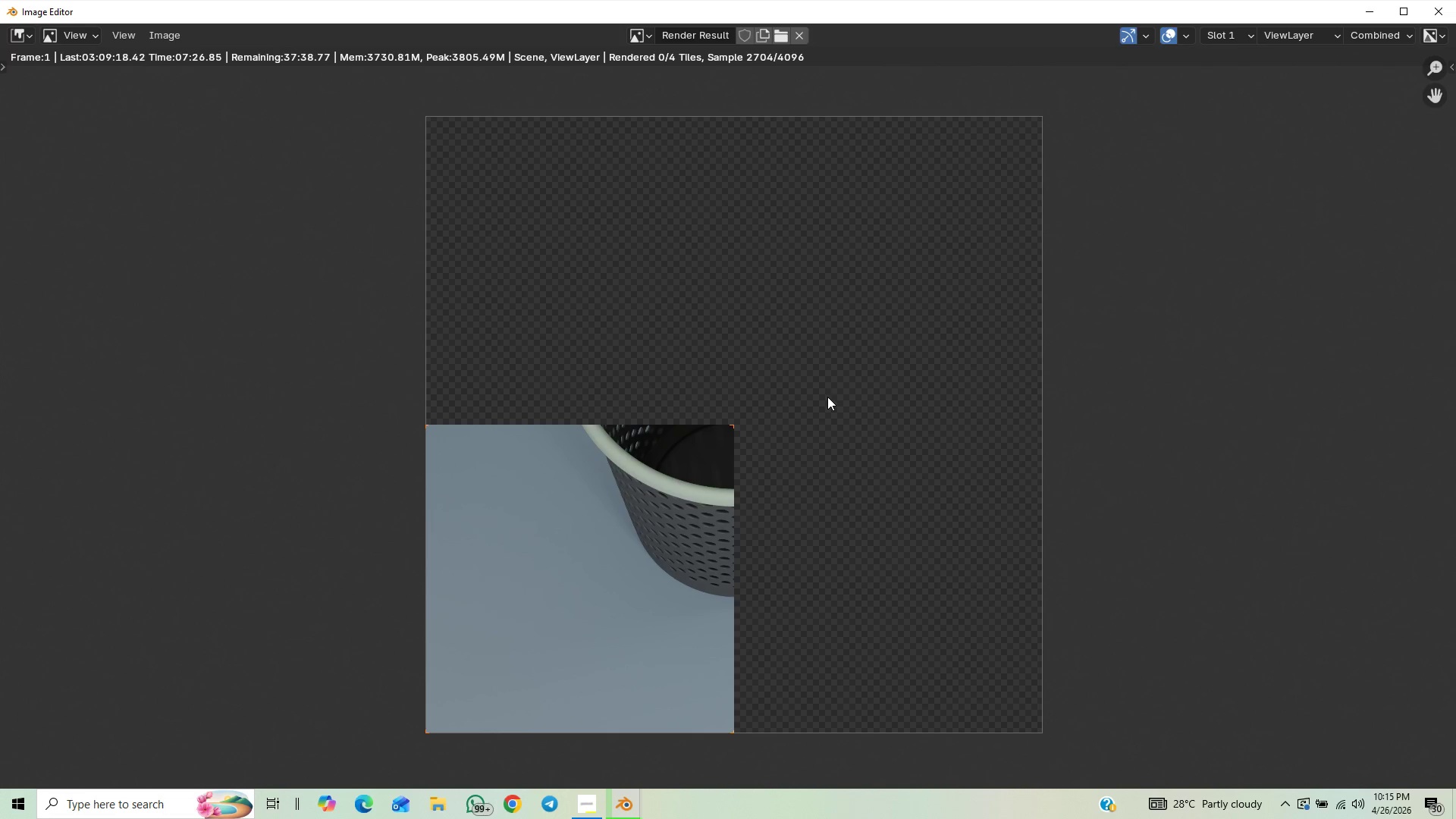 
scroll: coordinate [832, 396], scroll_direction: down, amount: 1.0
 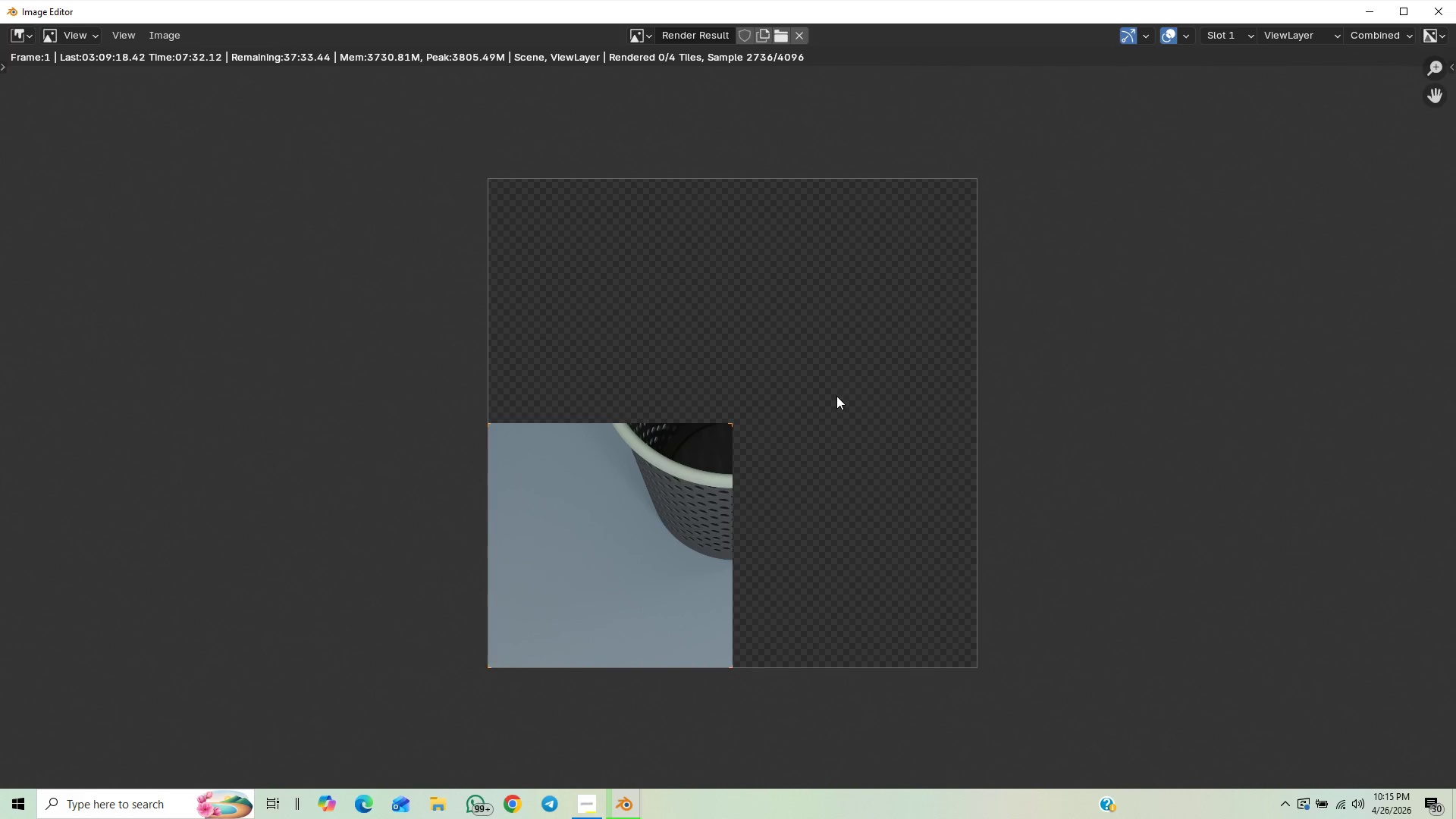 
scroll: coordinate [839, 400], scroll_direction: up, amount: 1.0
 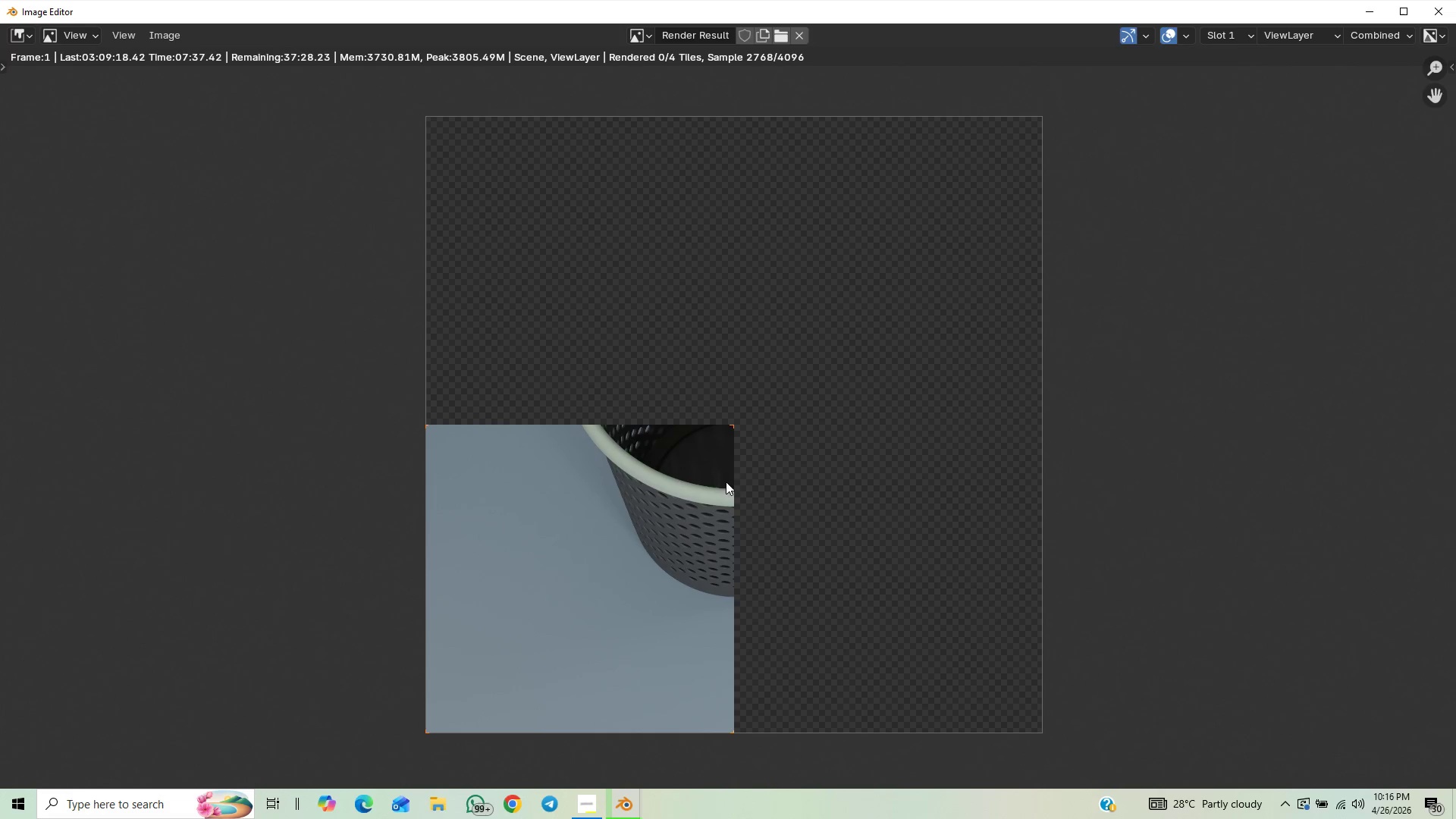 
wait(6.86)
 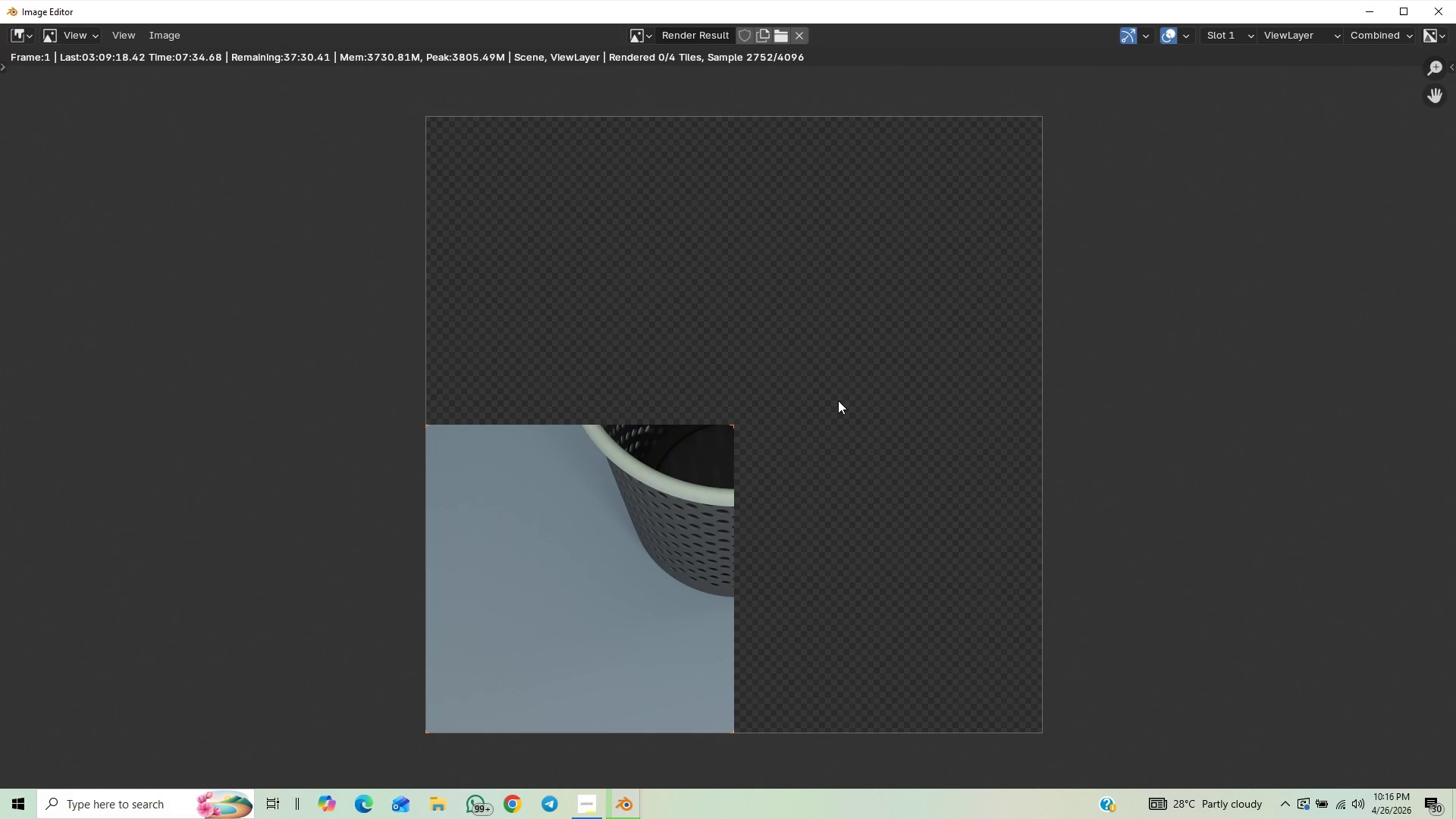 
scroll: coordinate [848, 472], scroll_direction: down, amount: 1.0
 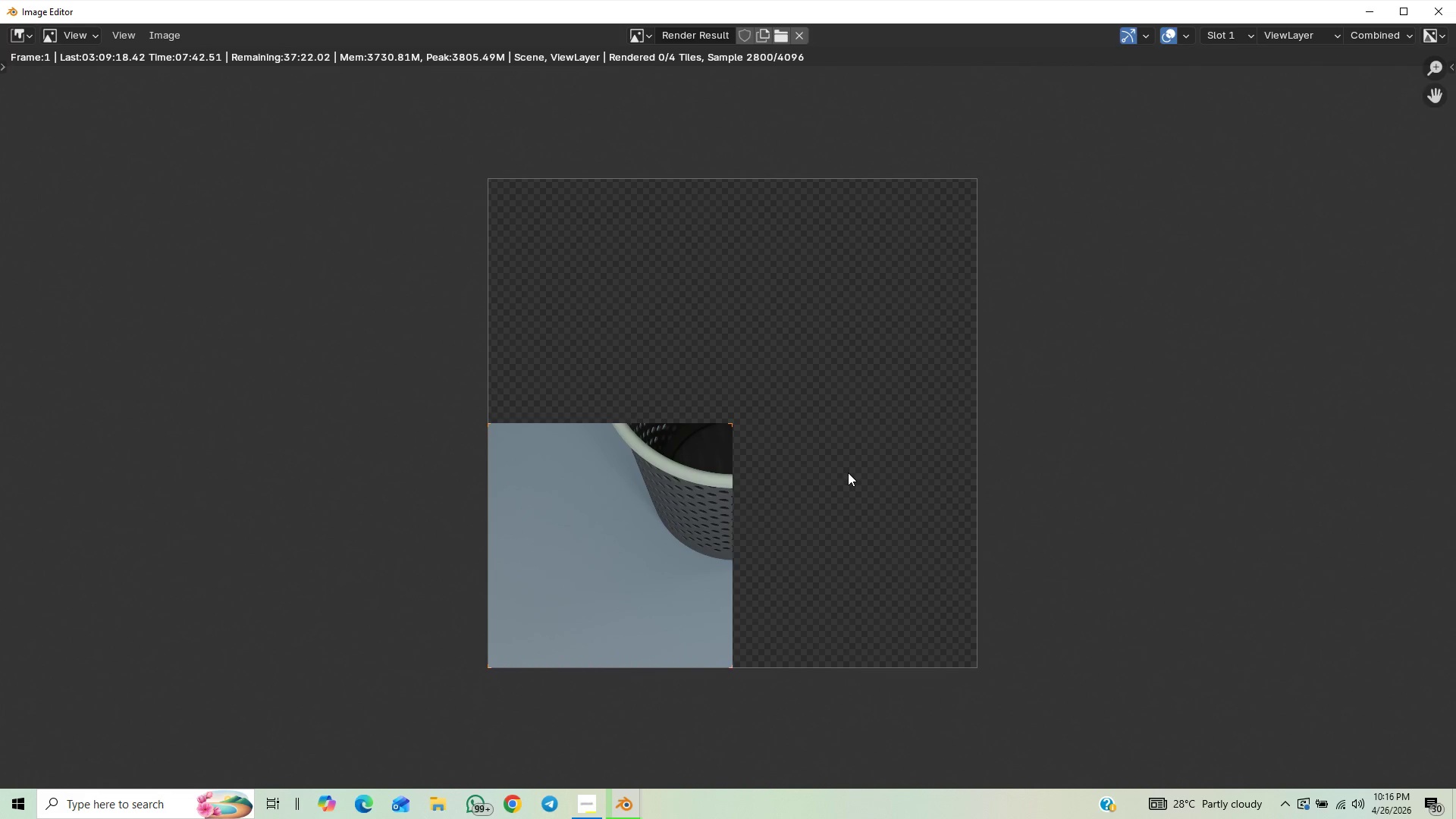 
scroll: coordinate [848, 472], scroll_direction: up, amount: 1.0
 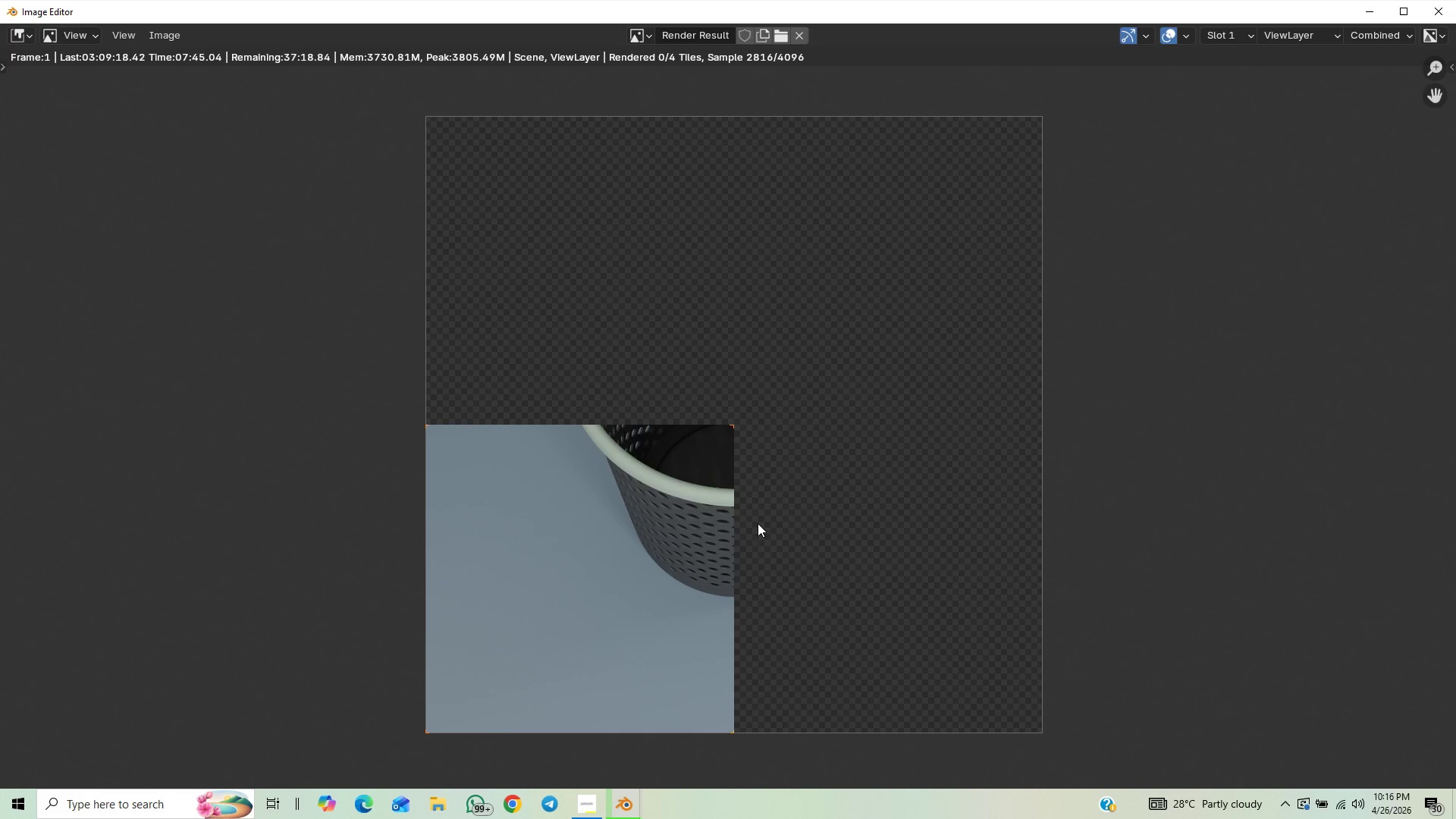 
scroll: coordinate [758, 523], scroll_direction: down, amount: 1.0
 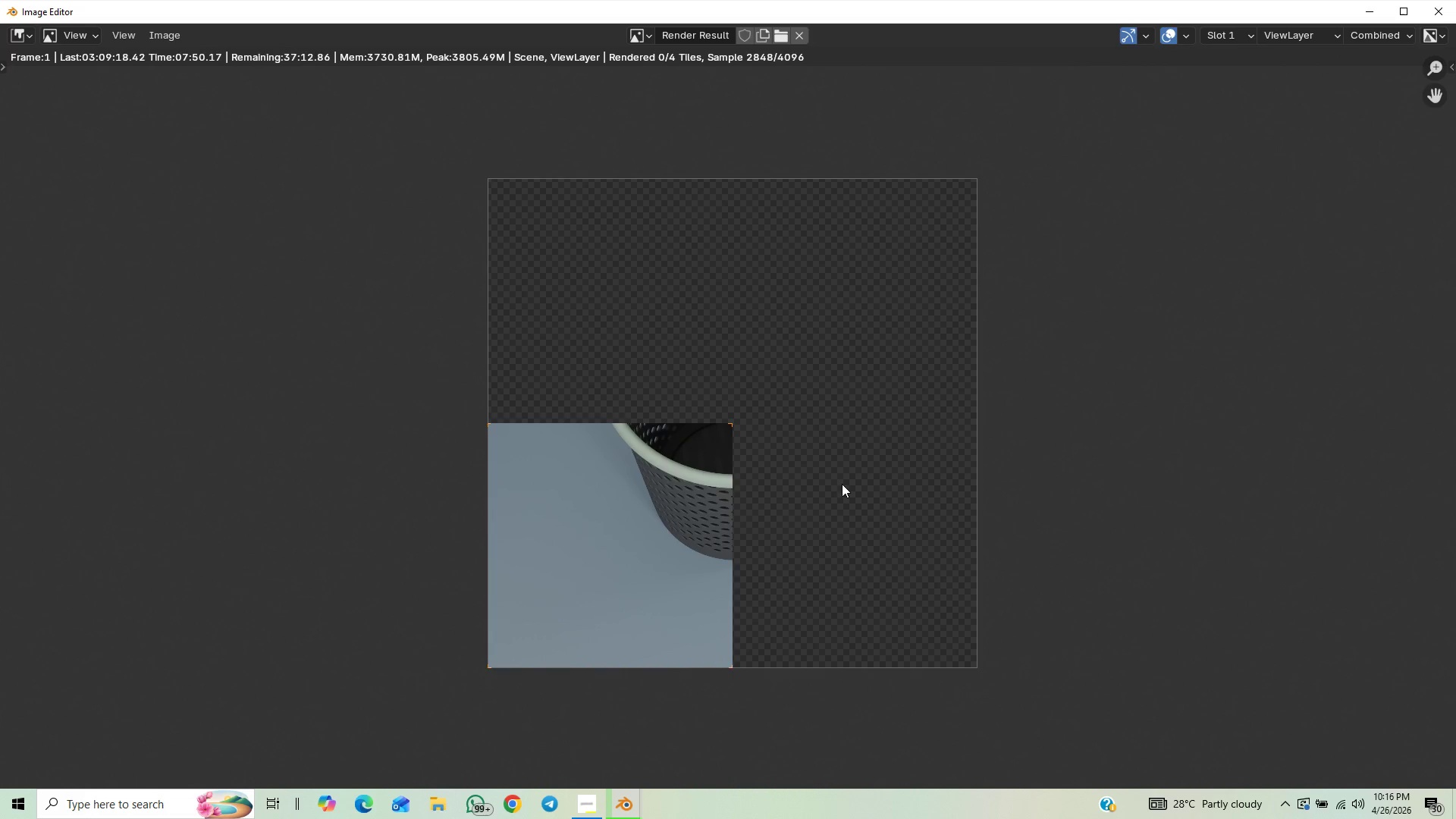 
wait(5.11)
 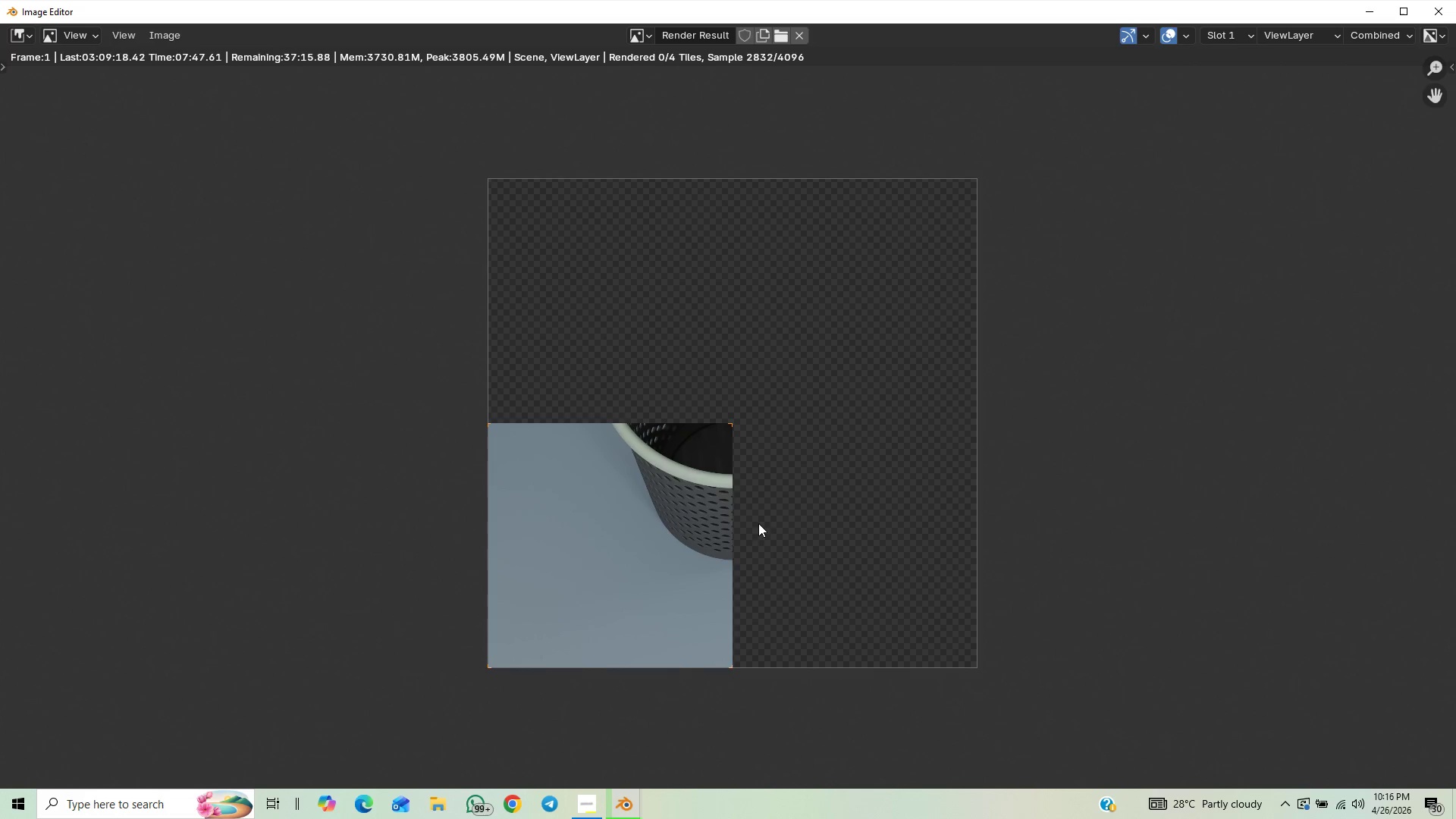 
scroll: coordinate [821, 590], scroll_direction: up, amount: 4.0
 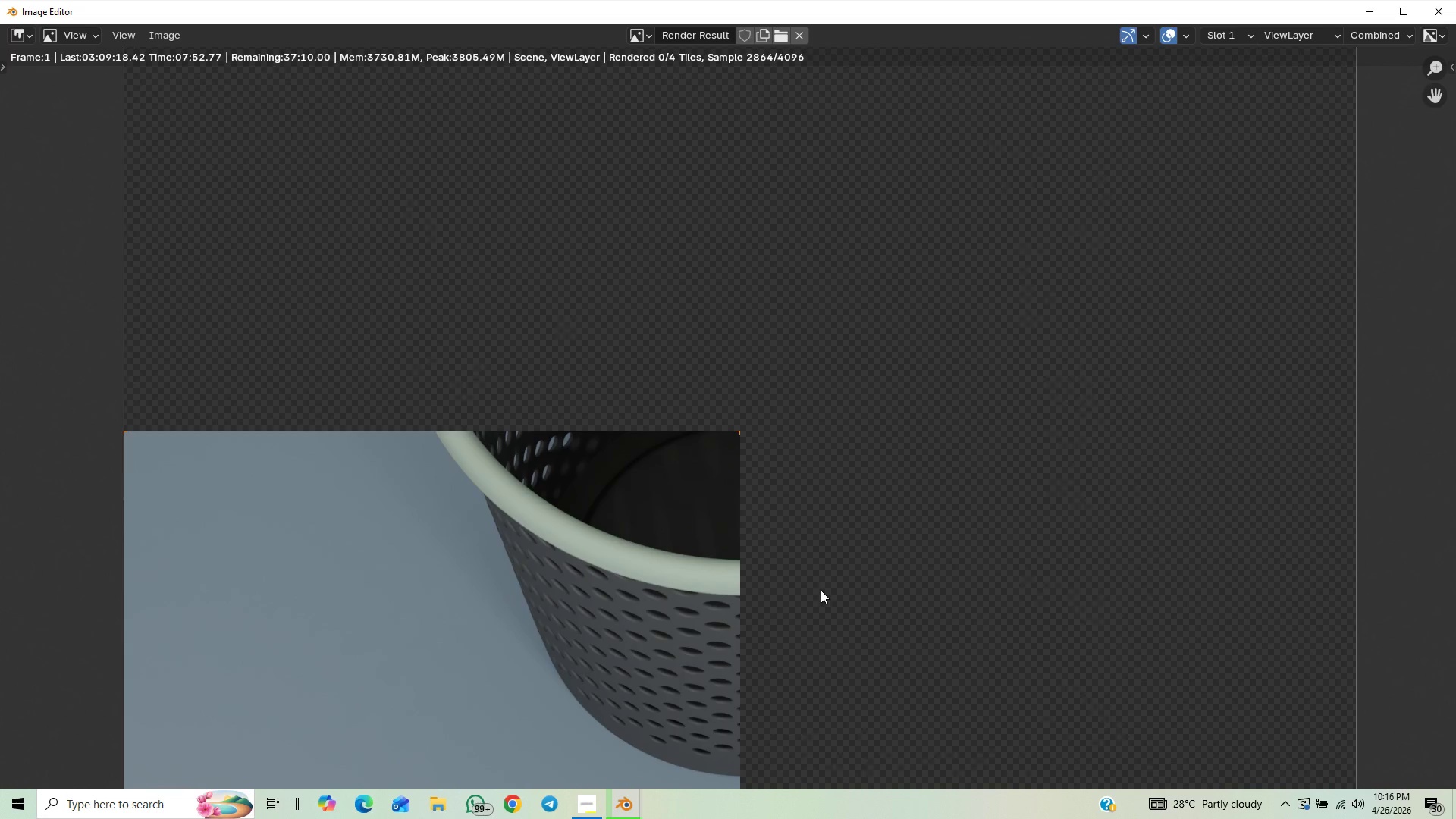 
scroll: coordinate [821, 590], scroll_direction: down, amount: 2.0
 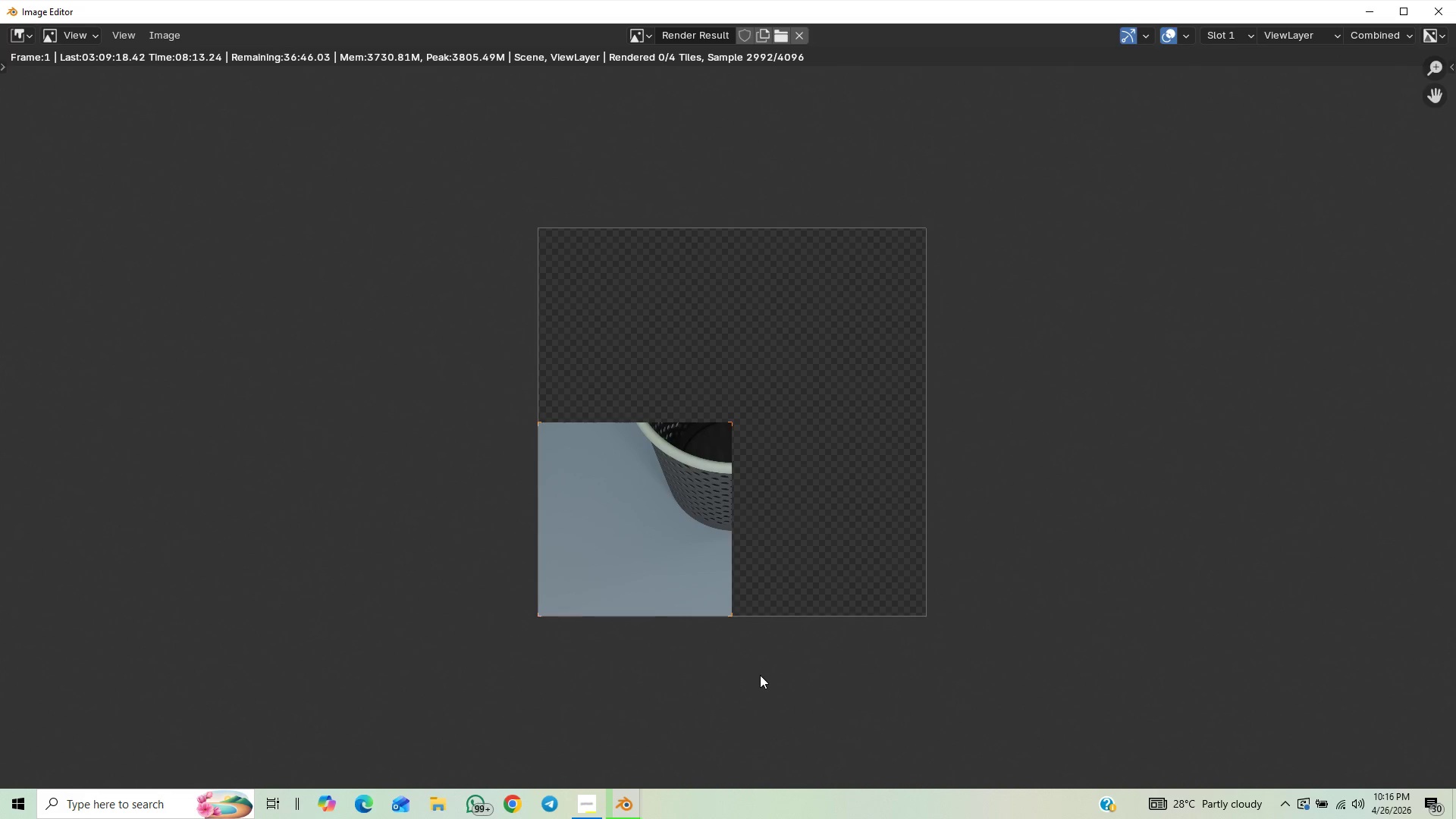 
wait(23.73)
 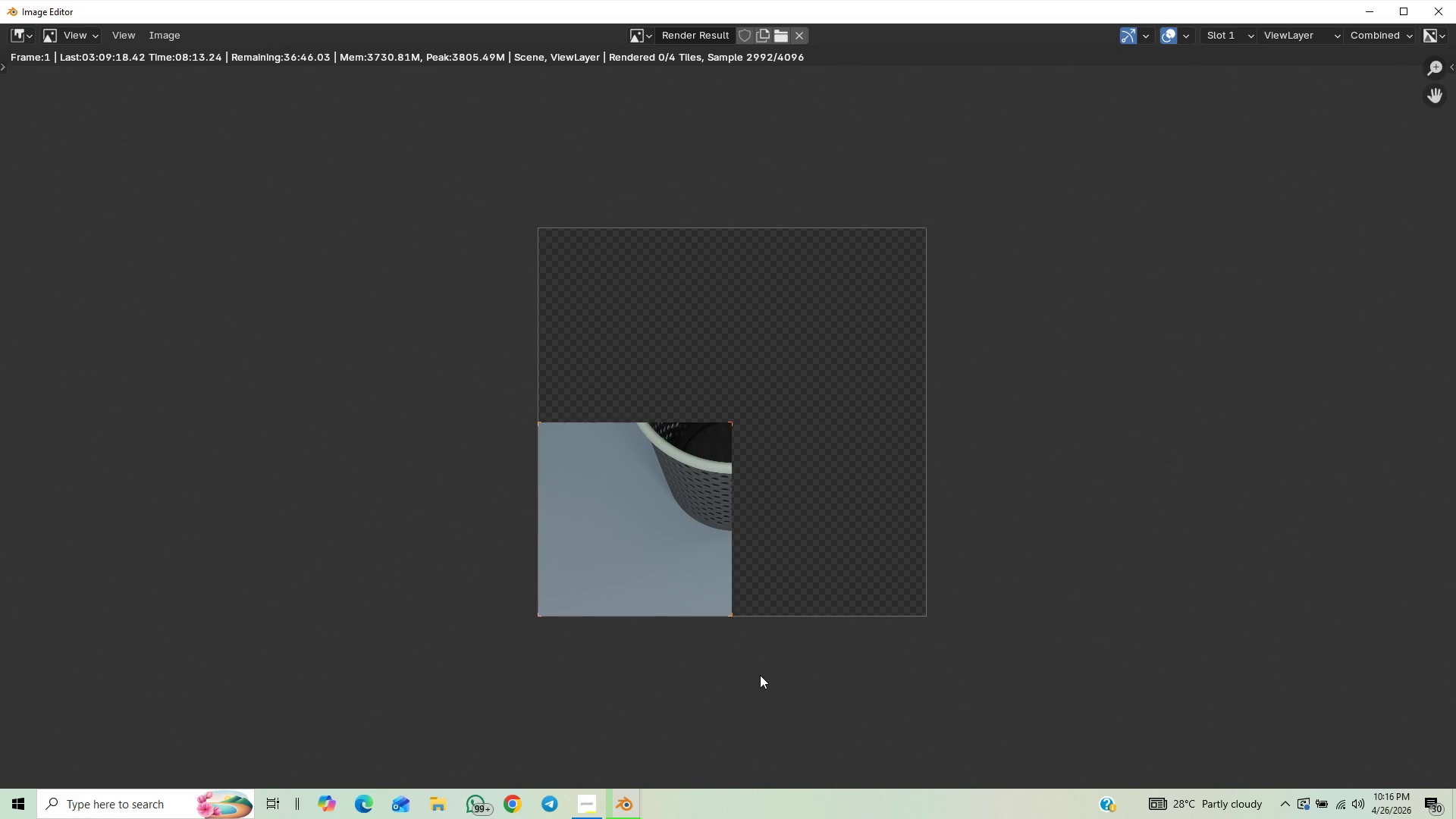 
scroll: coordinate [772, 497], scroll_direction: down, amount: 1.0
 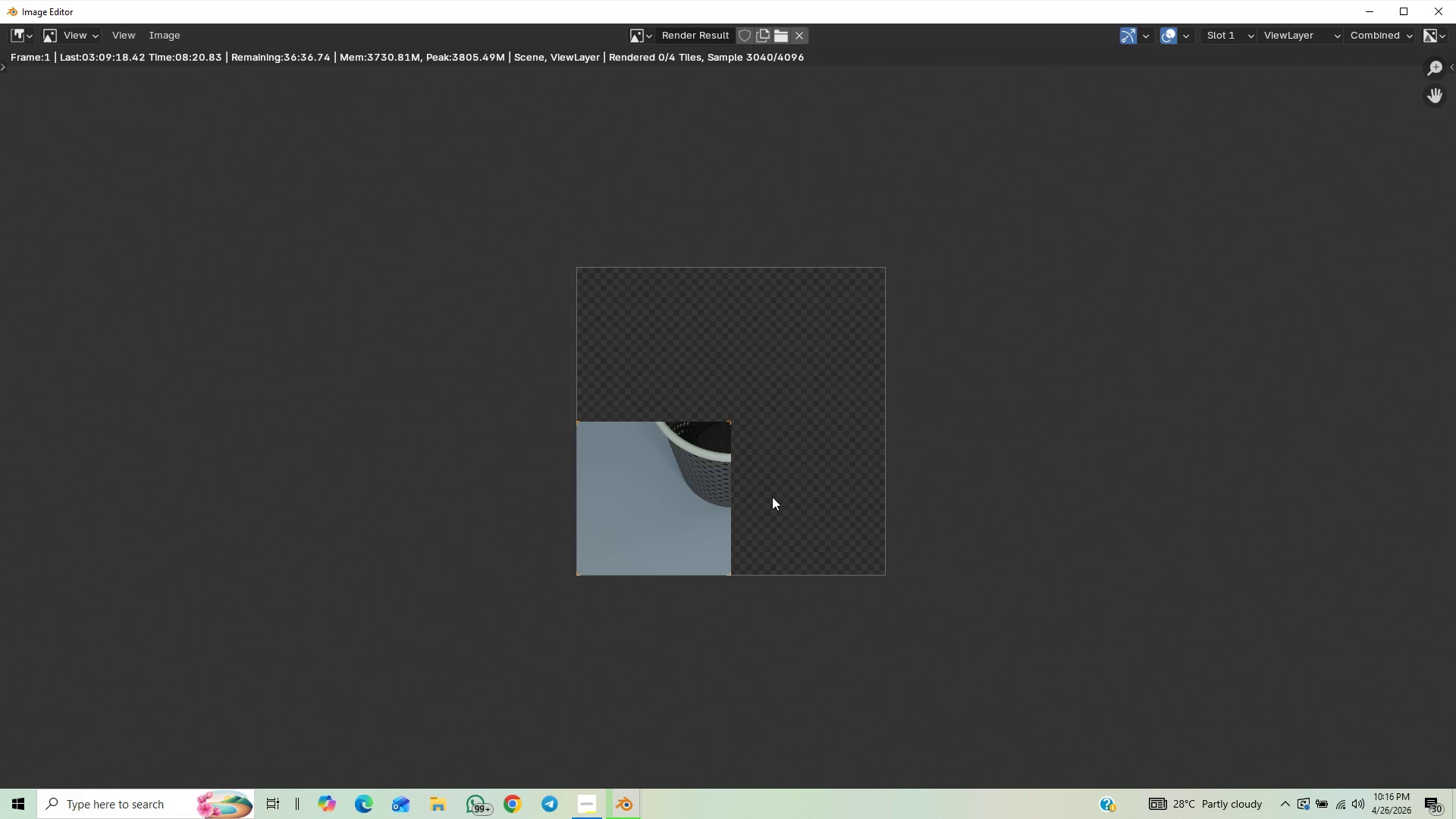 
scroll: coordinate [772, 497], scroll_direction: up, amount: 2.0
 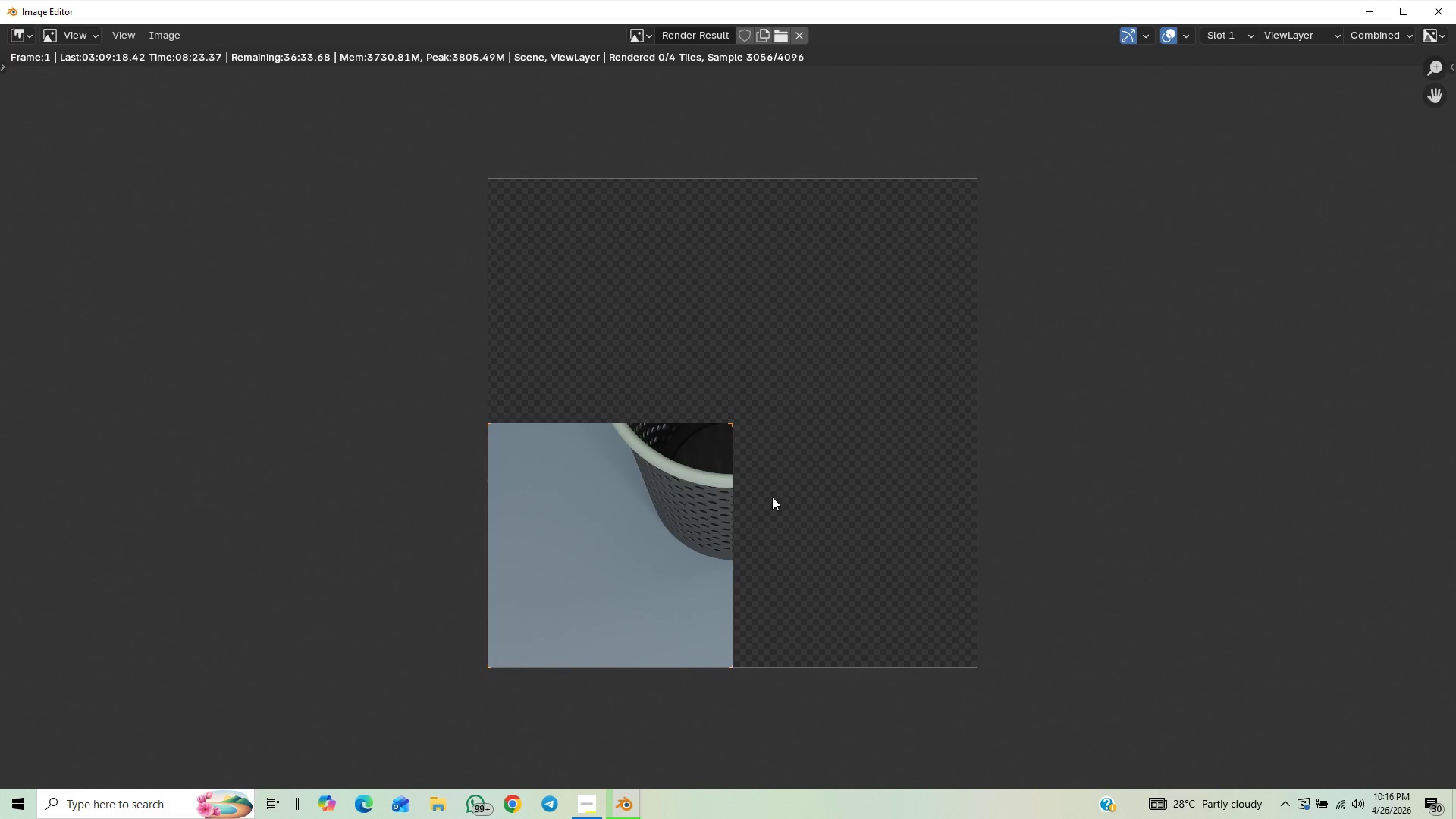 
scroll: coordinate [721, 524], scroll_direction: down, amount: 4.0
 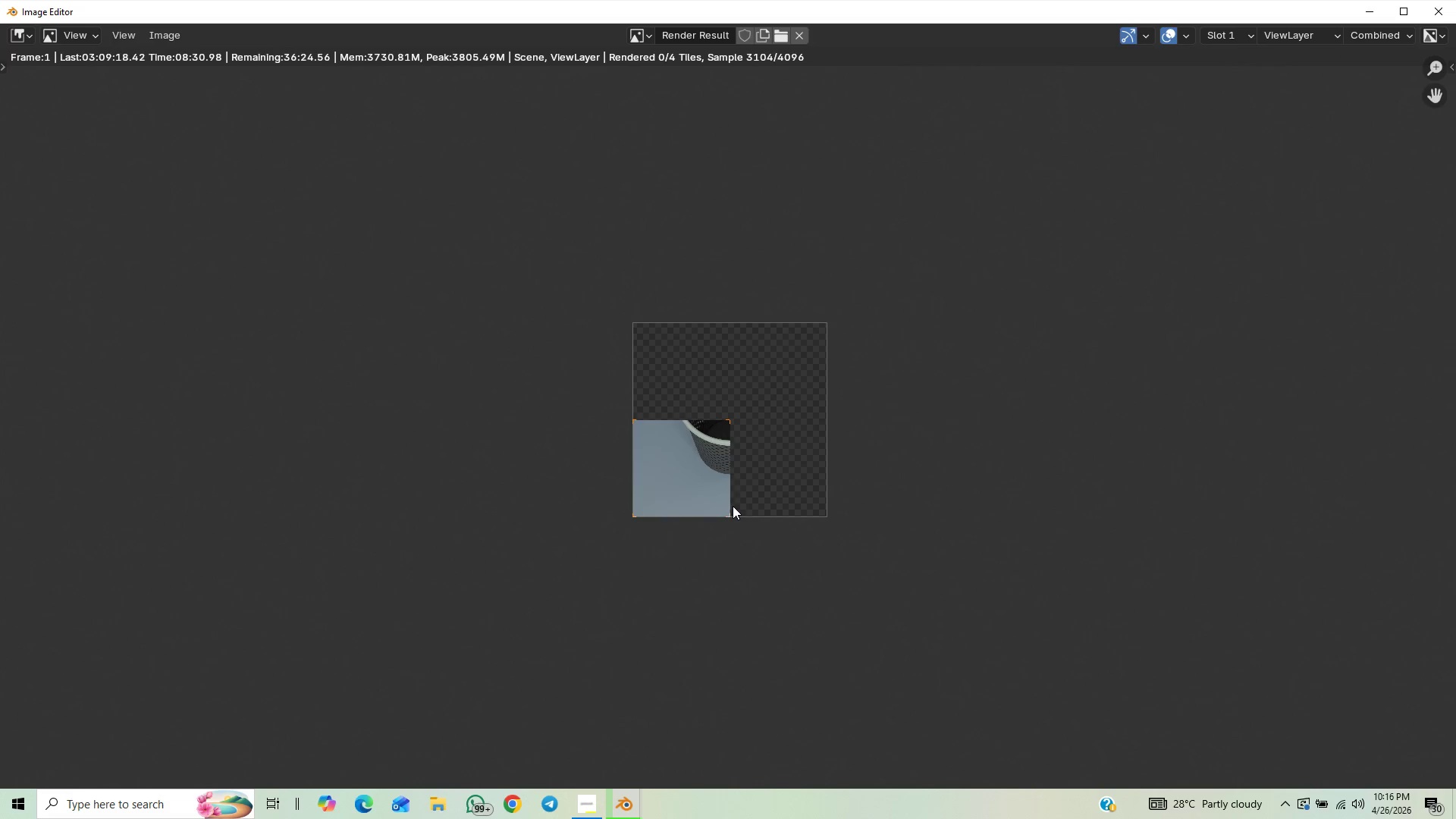 
scroll: coordinate [713, 538], scroll_direction: up, amount: 6.0
 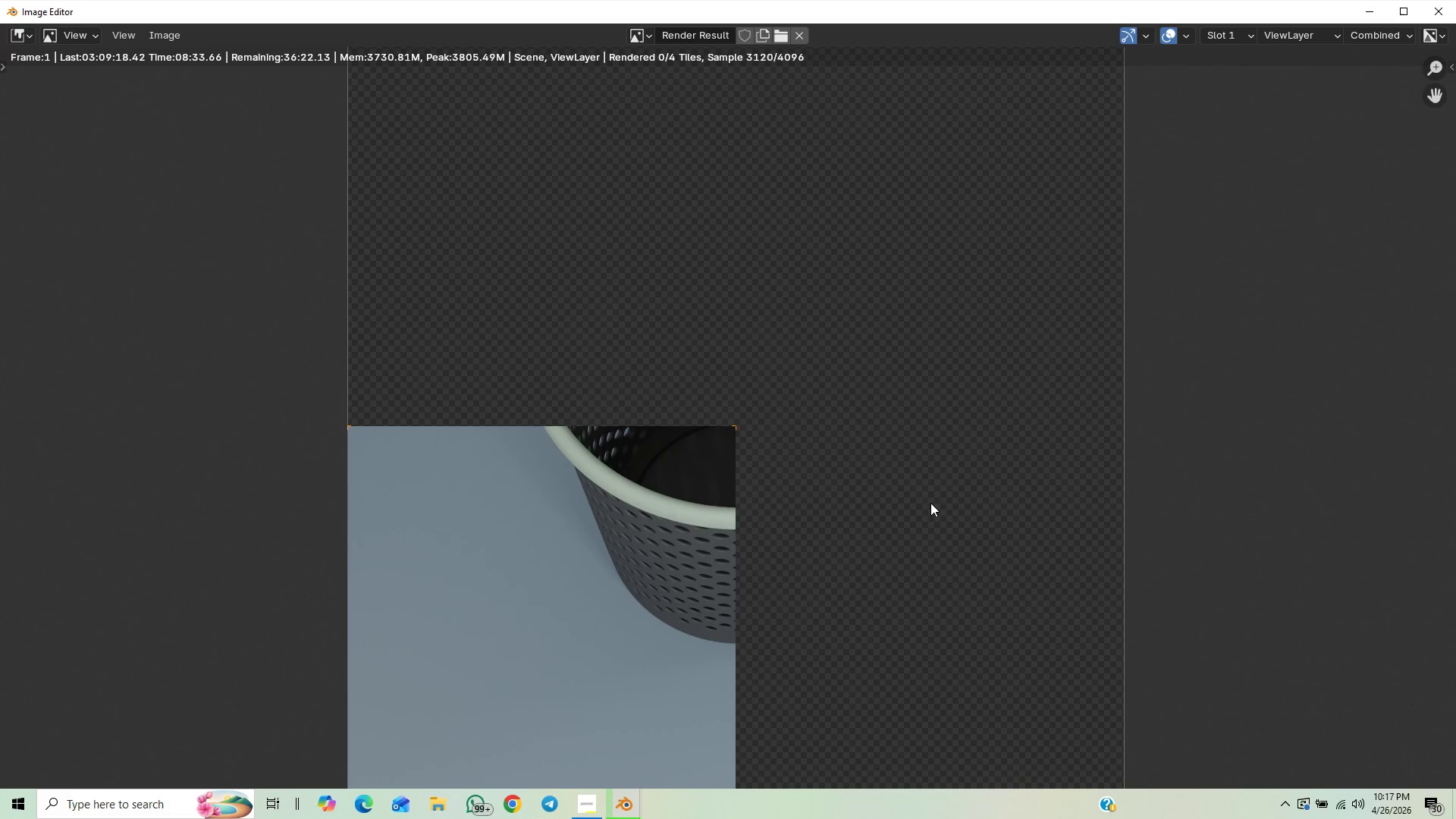 
scroll: coordinate [981, 486], scroll_direction: down, amount: 7.0
 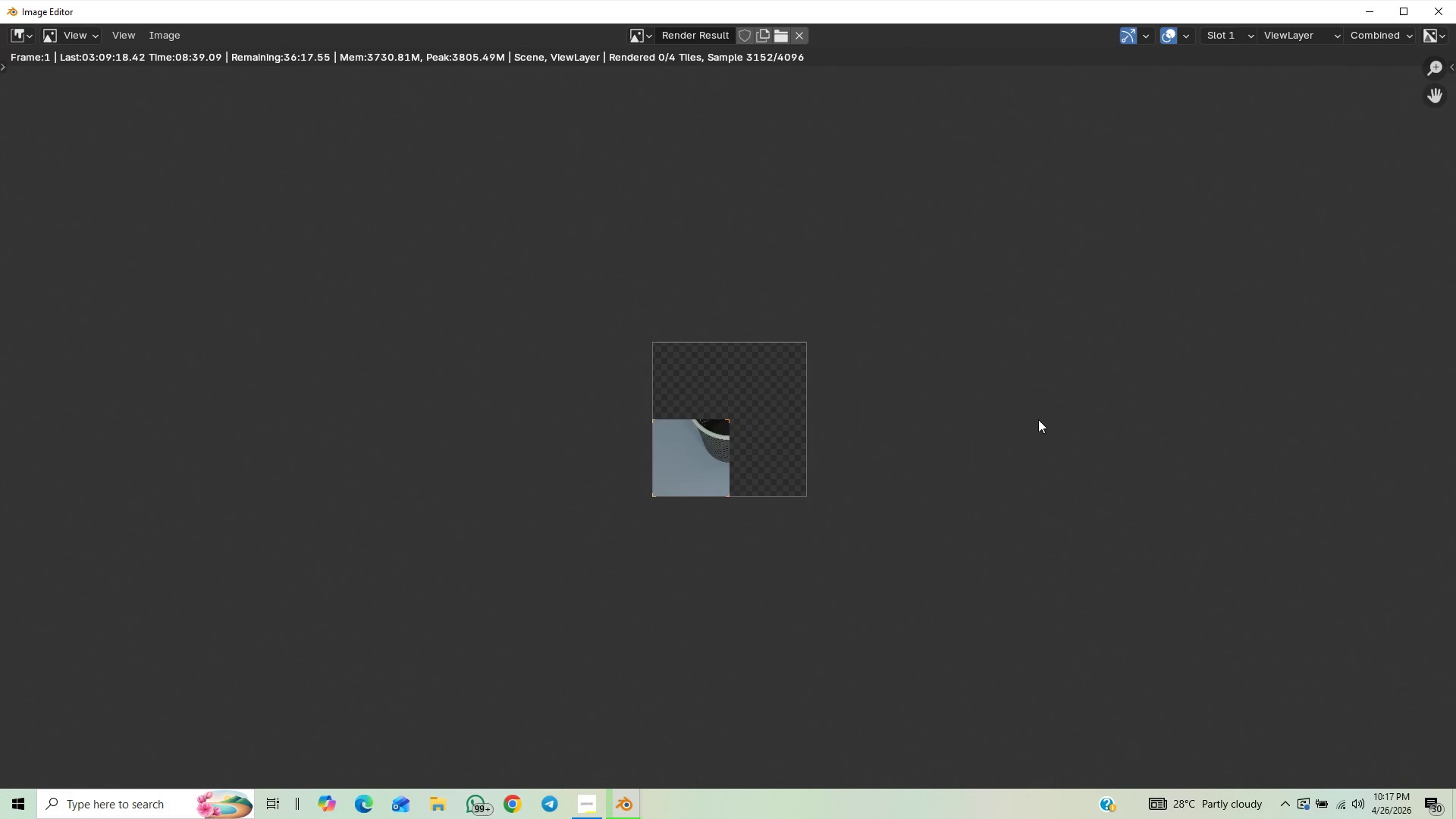 
scroll: coordinate [1035, 428], scroll_direction: up, amount: 5.0
 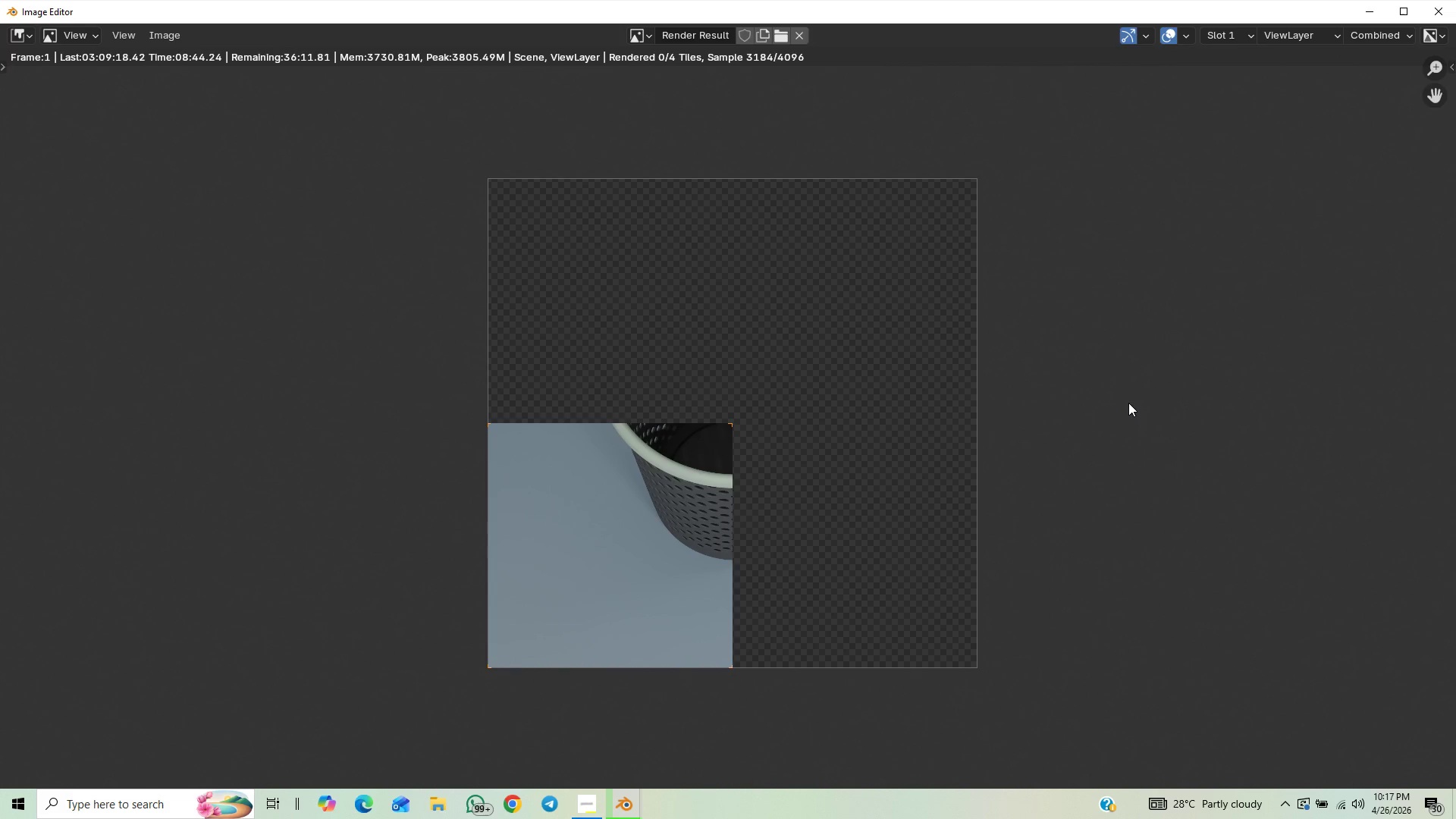 
wait(8.65)
 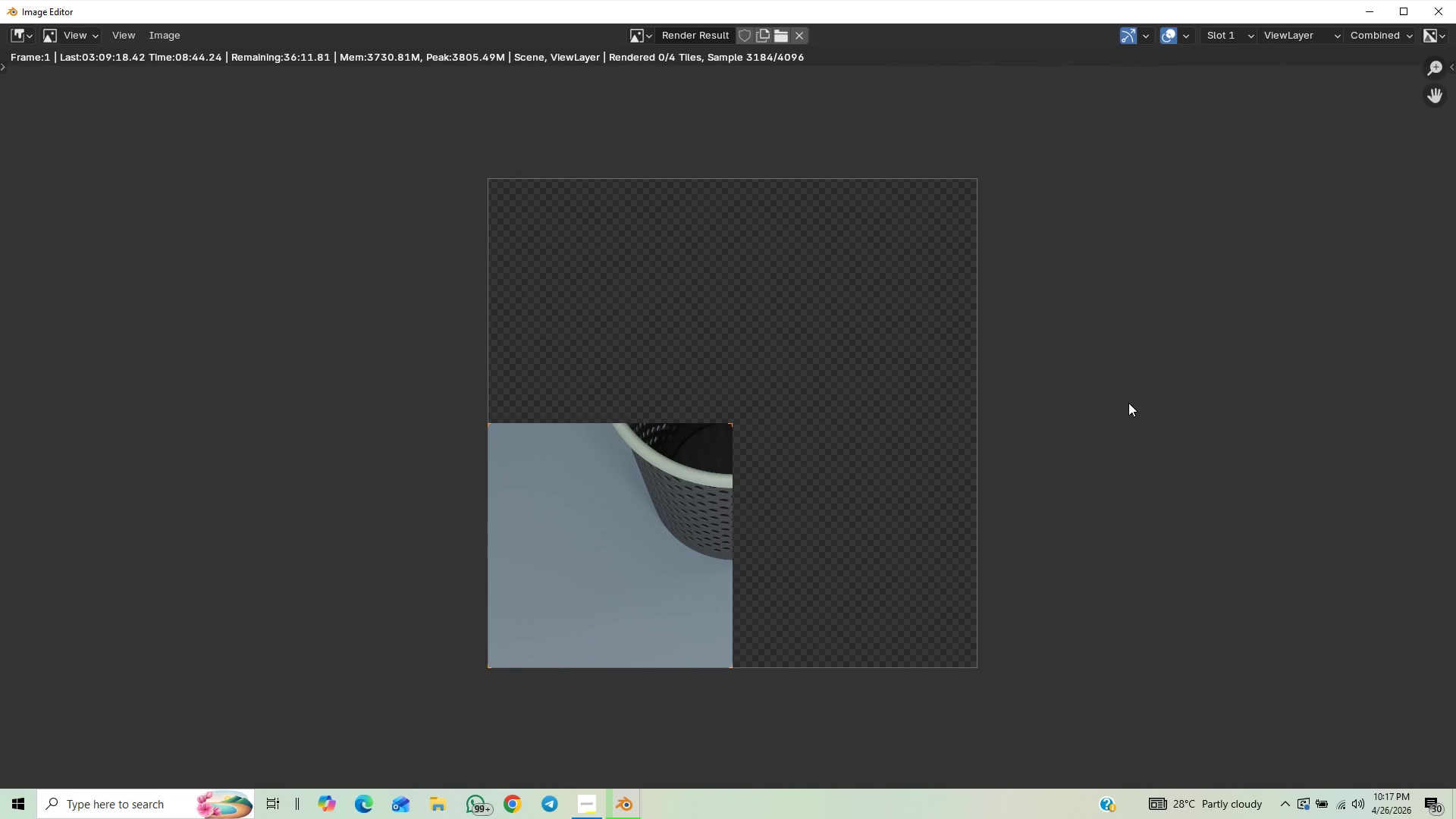 
scroll: coordinate [1071, 499], scroll_direction: up, amount: 6.0
 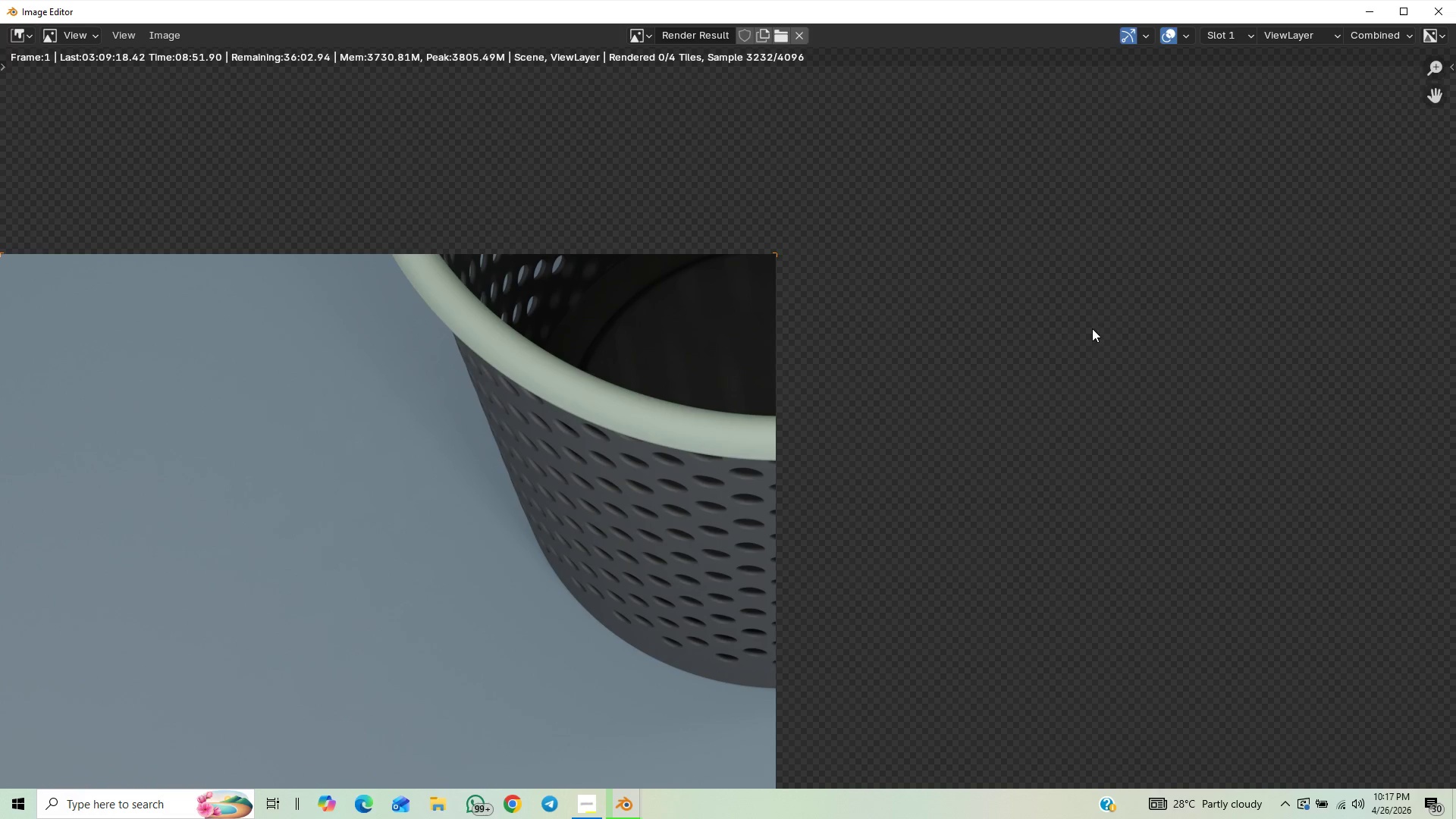 
scroll: coordinate [1061, 391], scroll_direction: down, amount: 4.0
 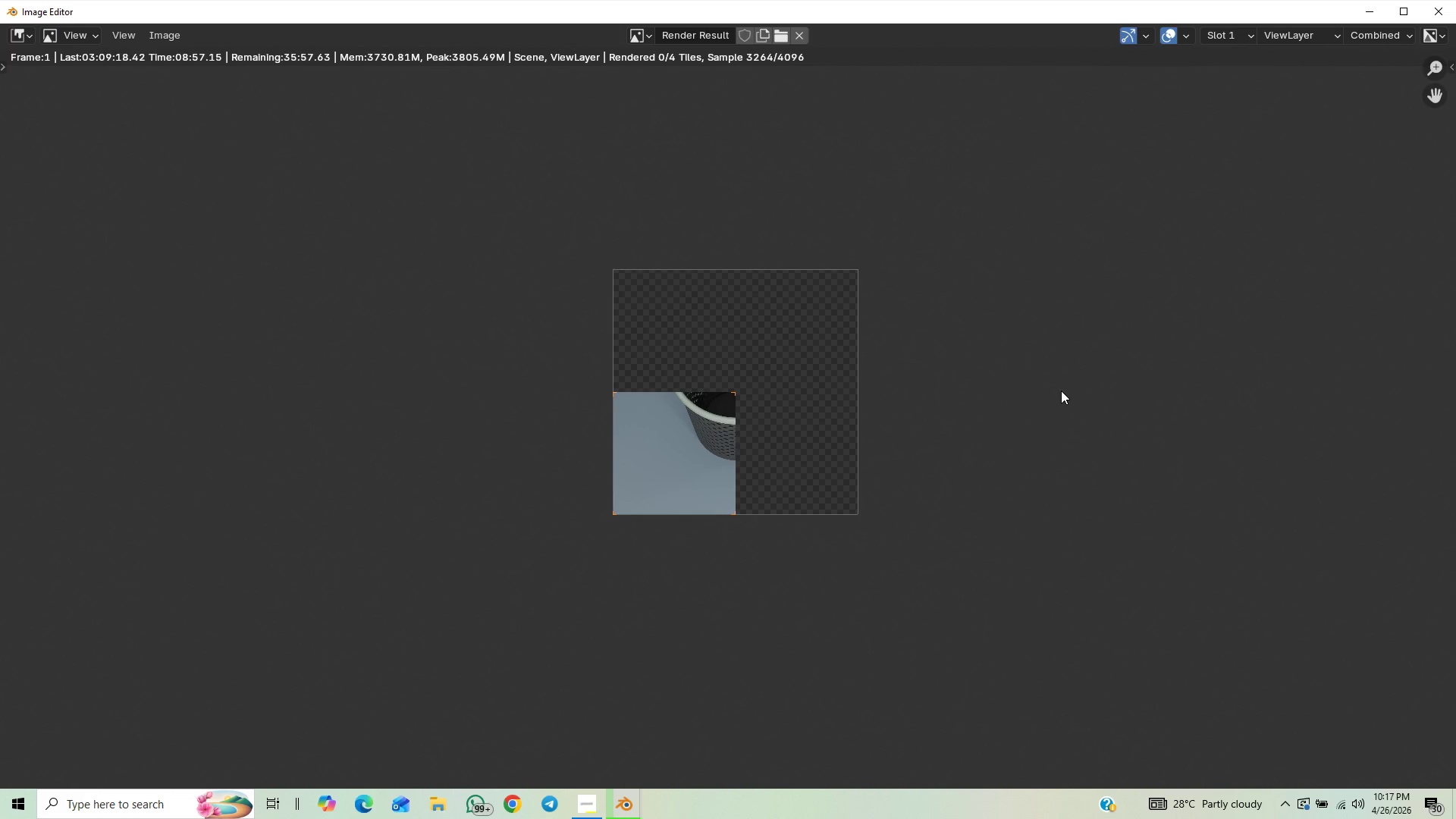 
scroll: coordinate [1061, 391], scroll_direction: up, amount: 3.0
 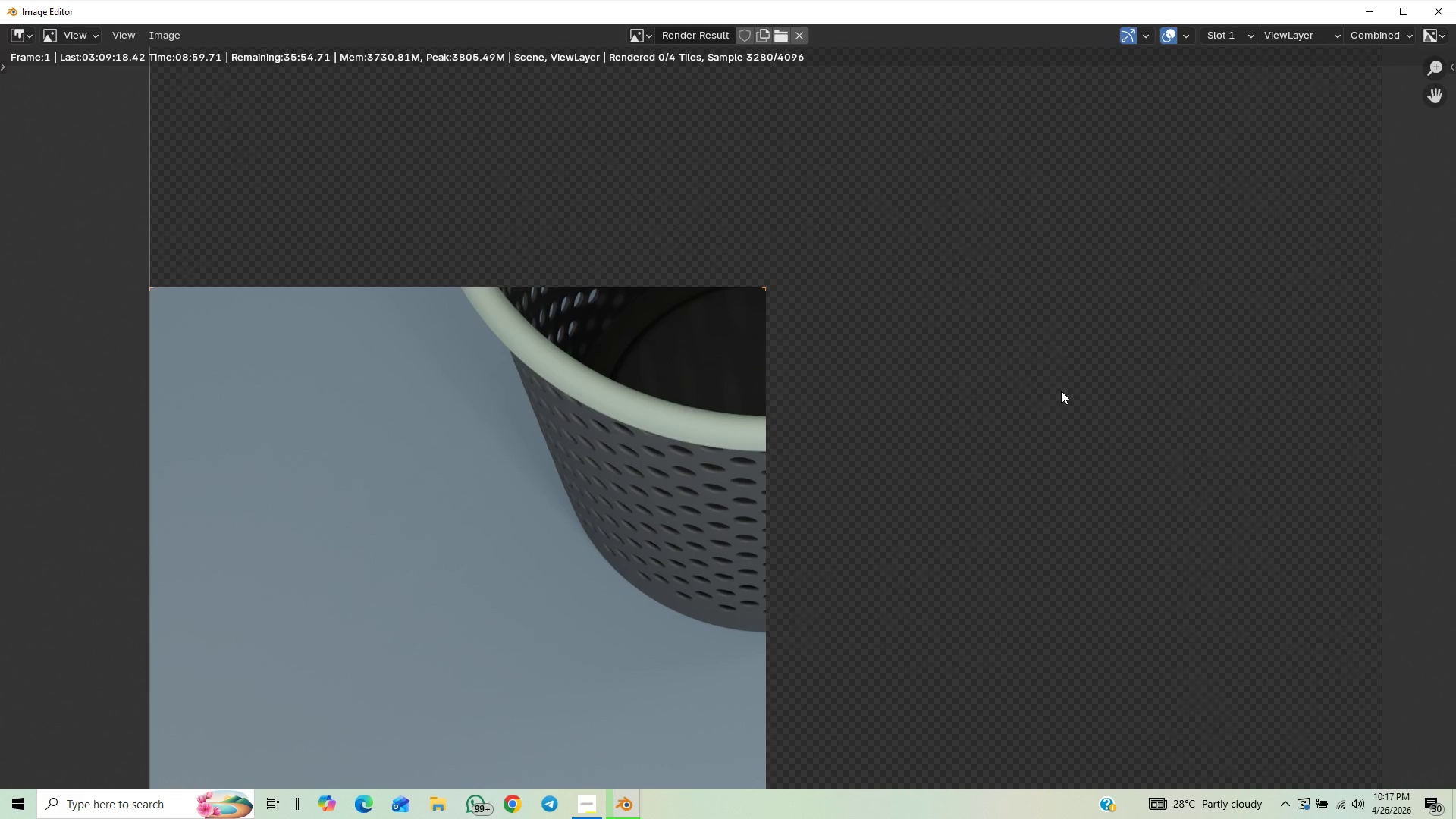 
scroll: coordinate [1053, 388], scroll_direction: down, amount: 6.0
 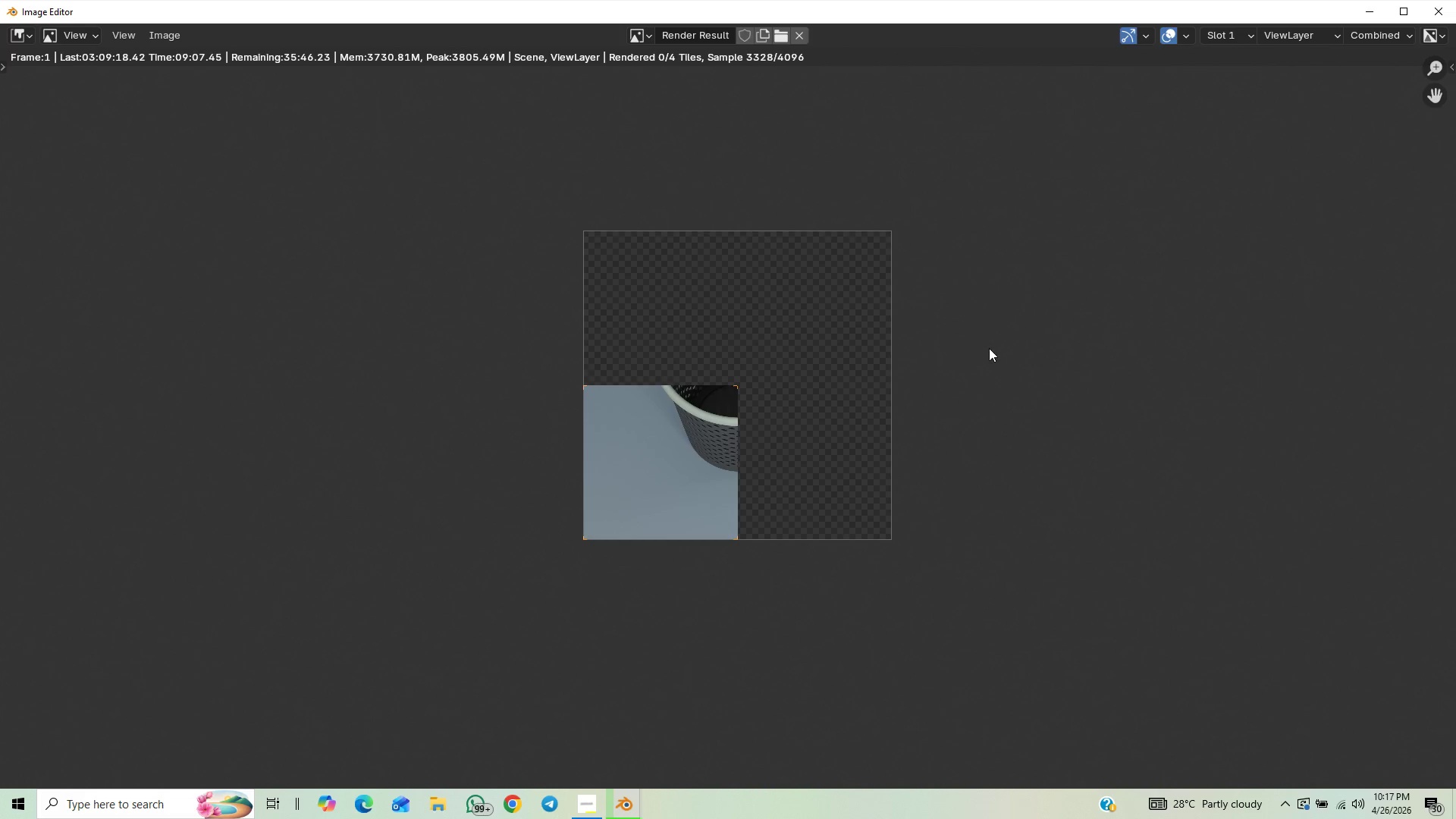 
scroll: coordinate [1006, 365], scroll_direction: up, amount: 3.0
 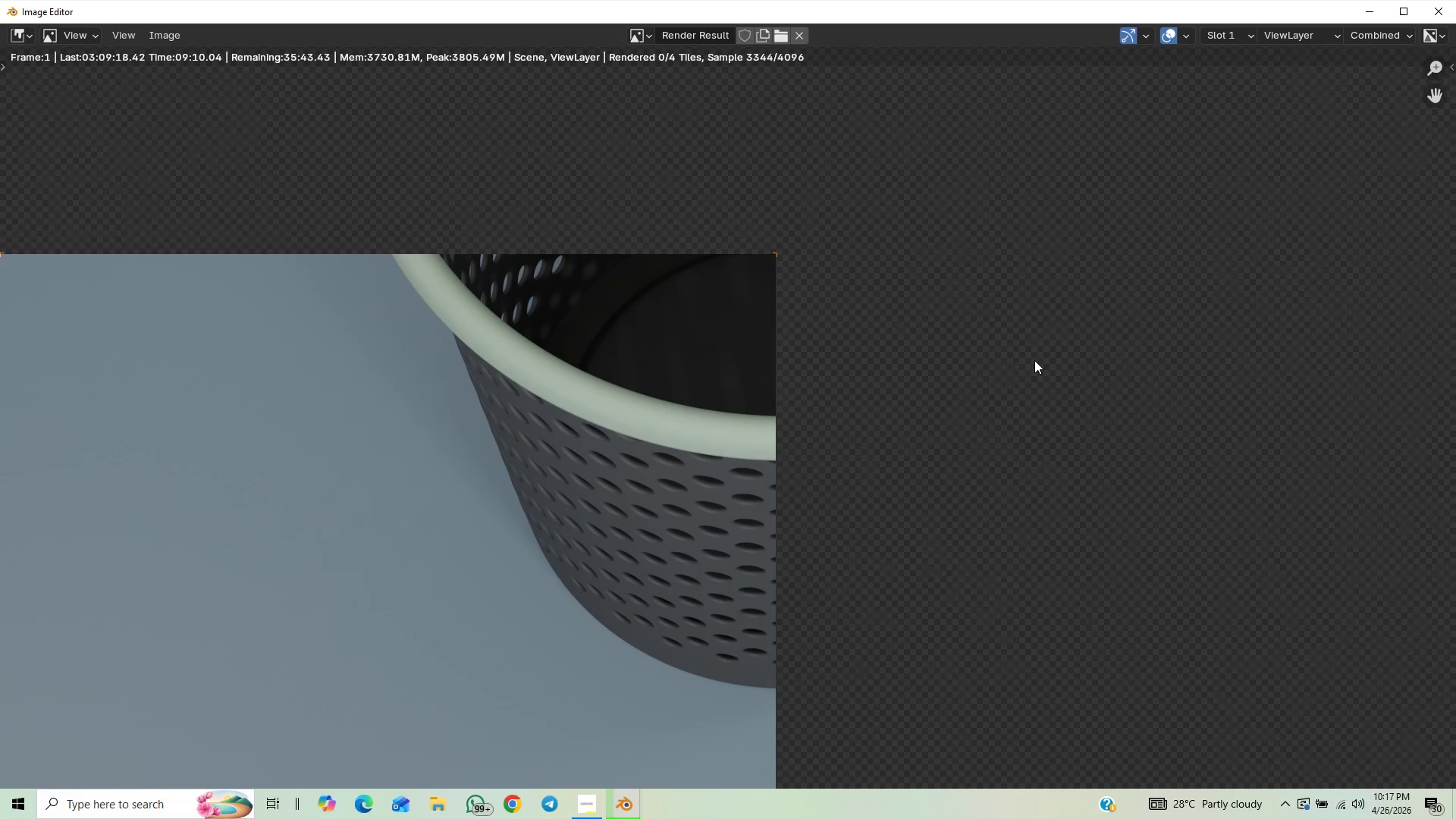 
scroll: coordinate [1019, 379], scroll_direction: down, amount: 7.0
 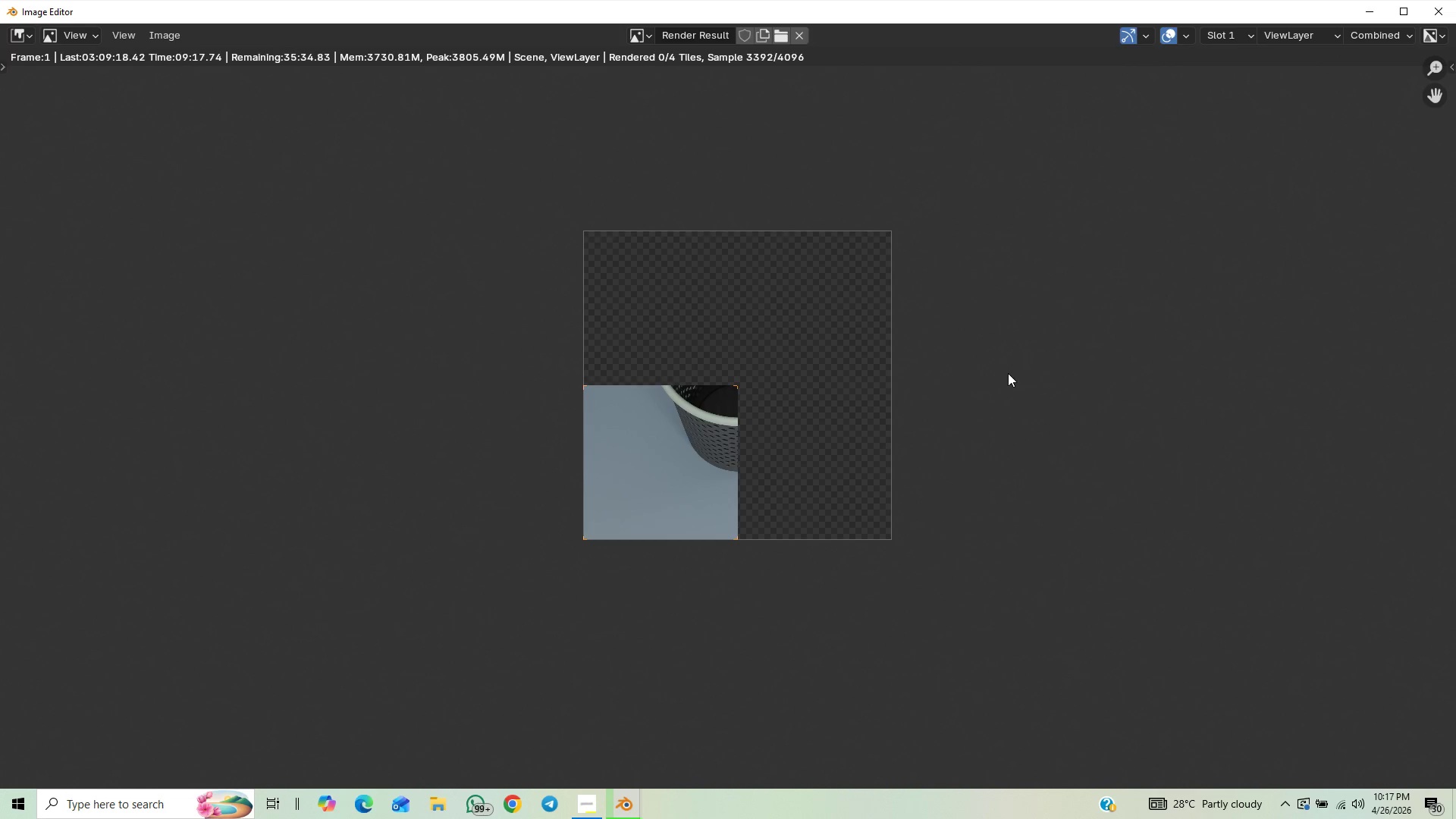 
scroll: coordinate [1008, 381], scroll_direction: up, amount: 1.0
 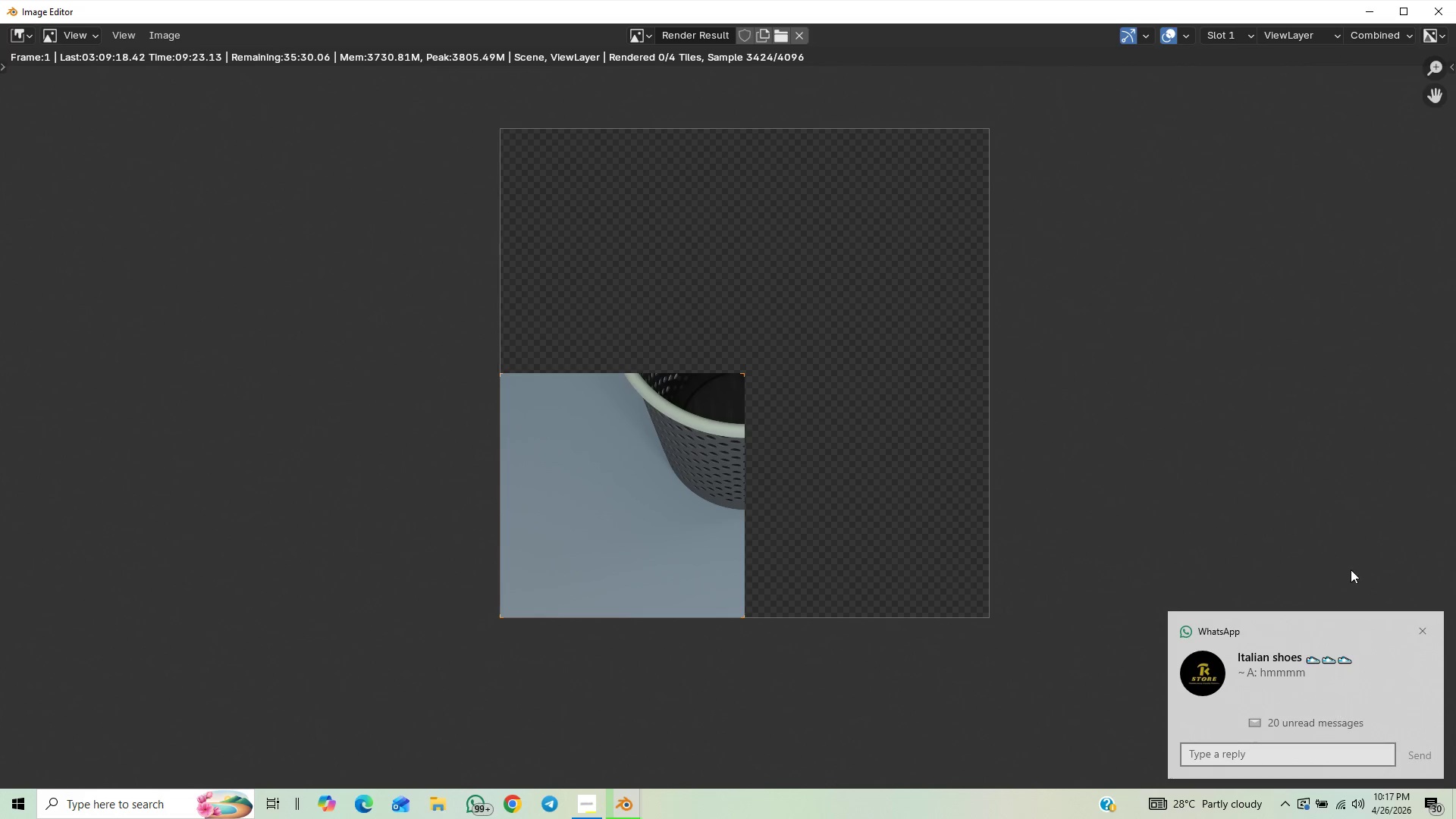 
left_click([1426, 634])
 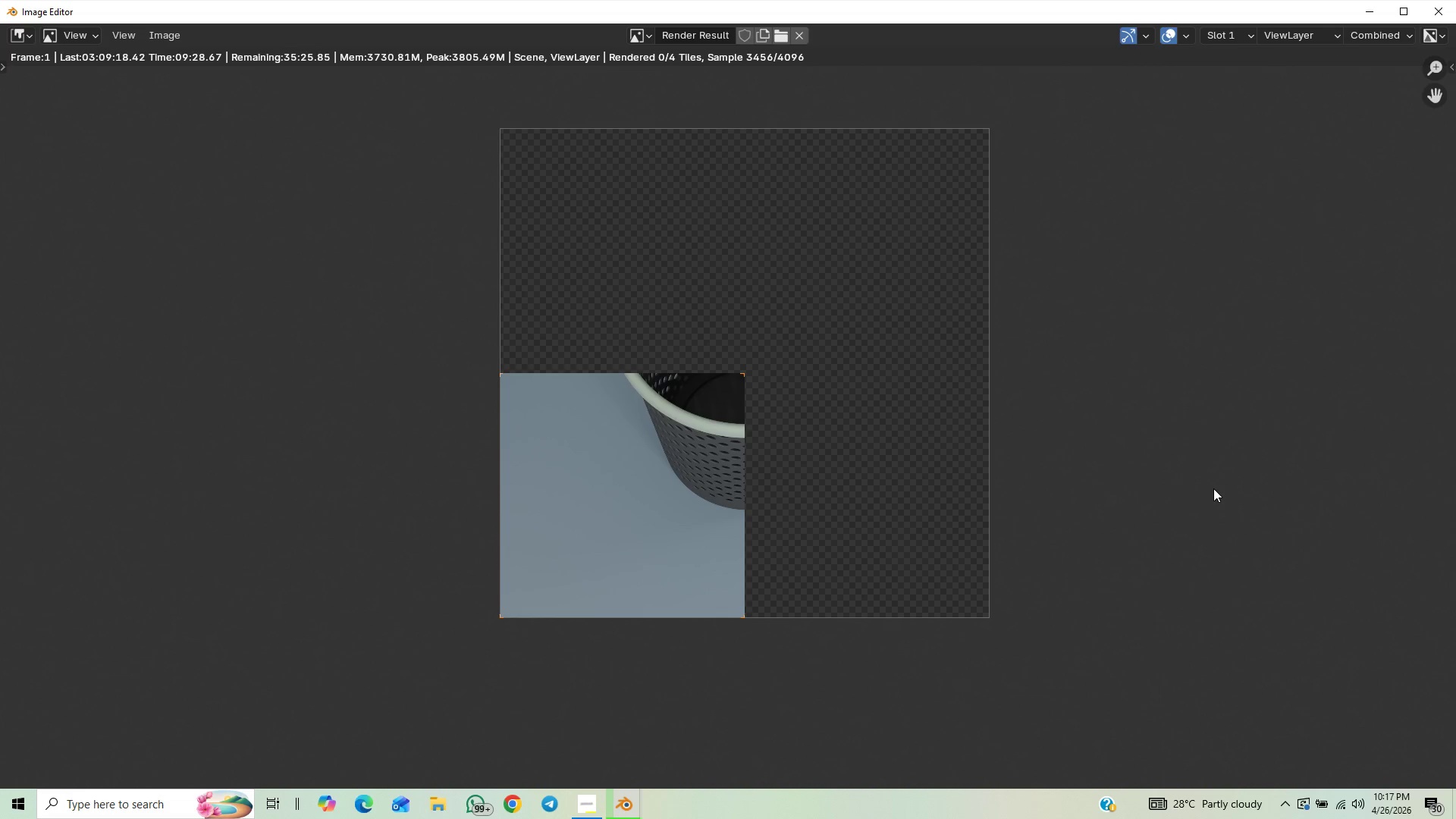 
scroll: coordinate [1217, 535], scroll_direction: down, amount: 1.0
 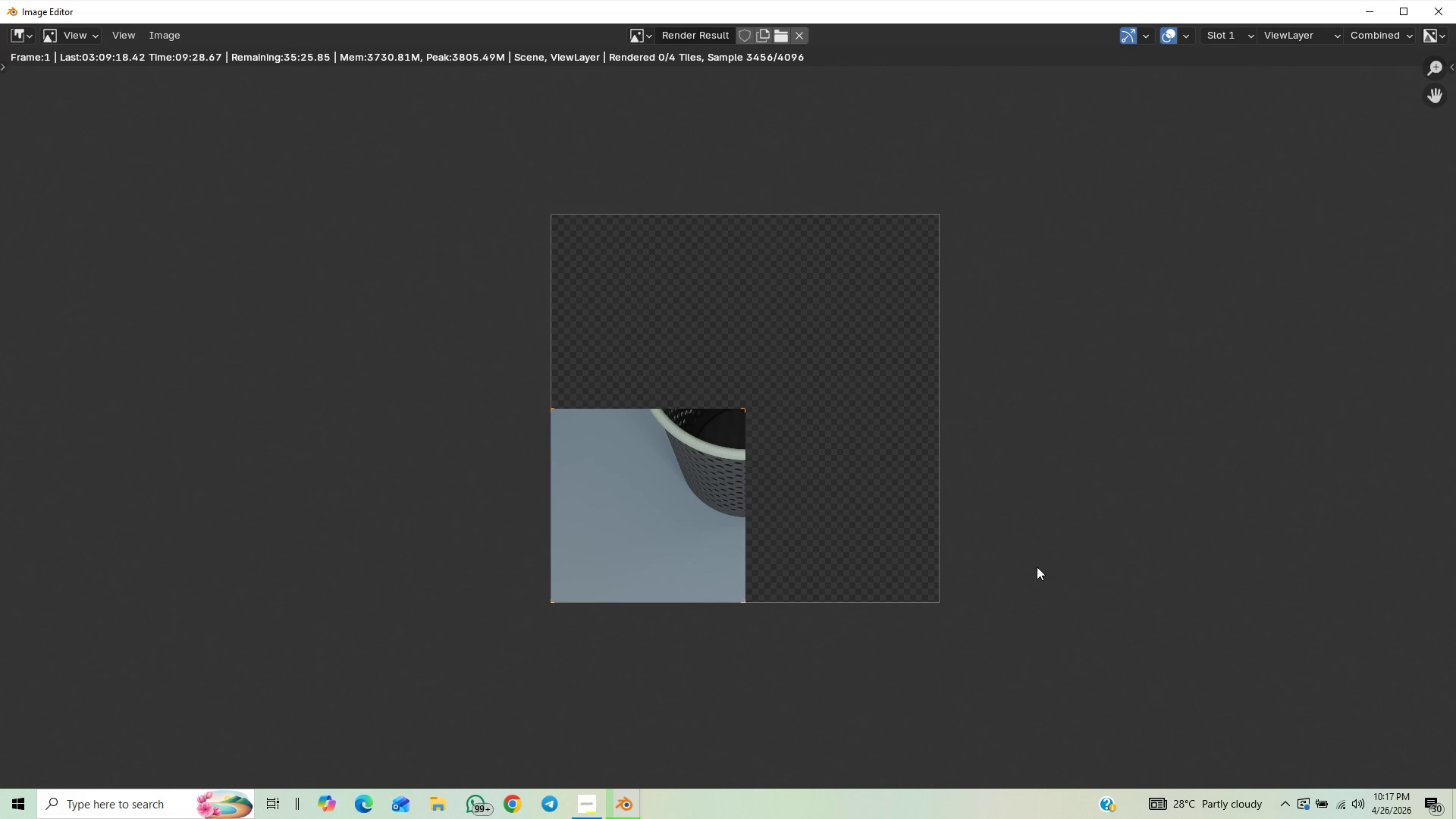 
scroll: coordinate [1031, 526], scroll_direction: up, amount: 11.0
 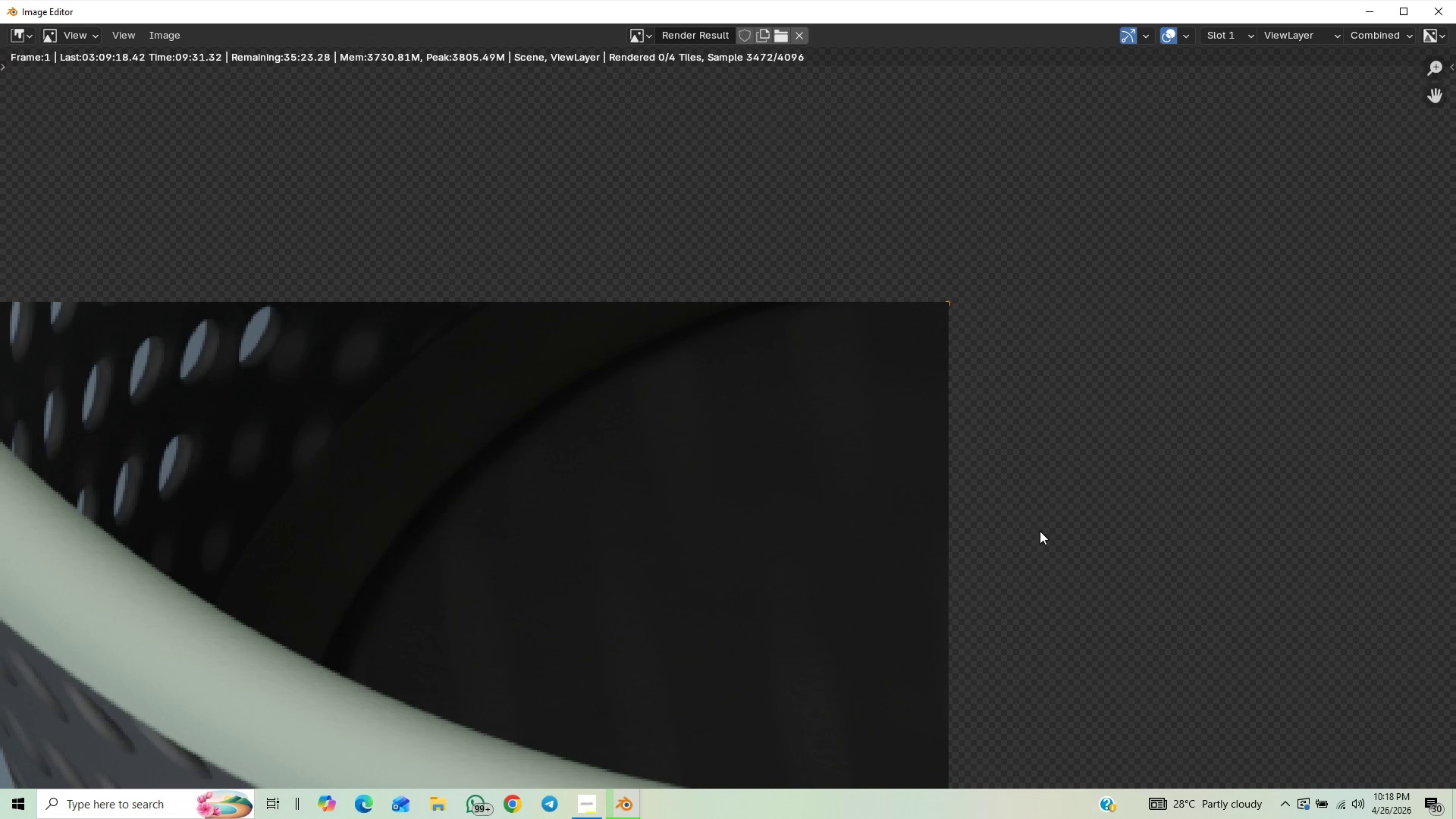 
scroll: coordinate [1120, 434], scroll_direction: down, amount: 11.0
 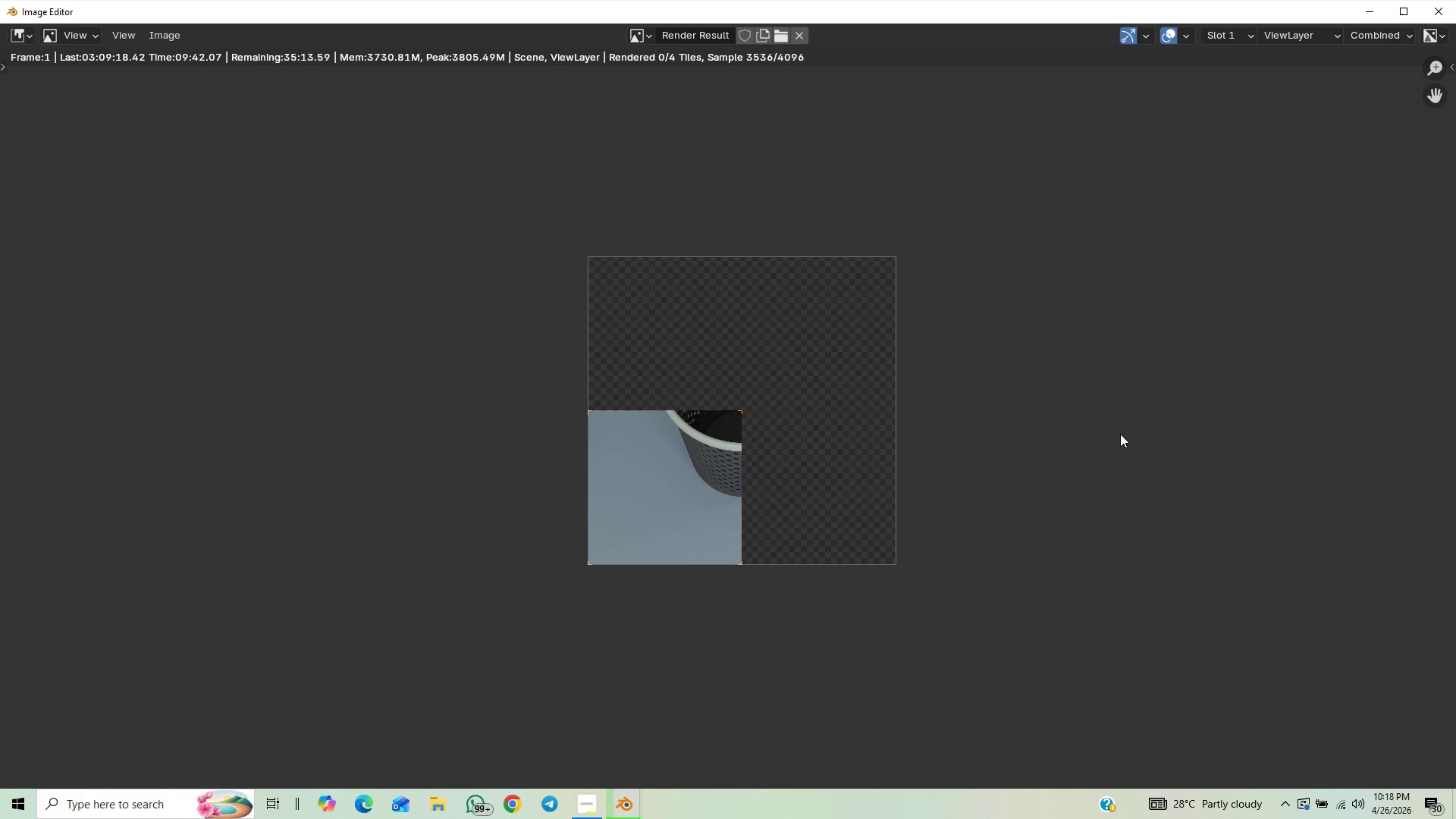 
scroll: coordinate [1120, 434], scroll_direction: up, amount: 1.0
 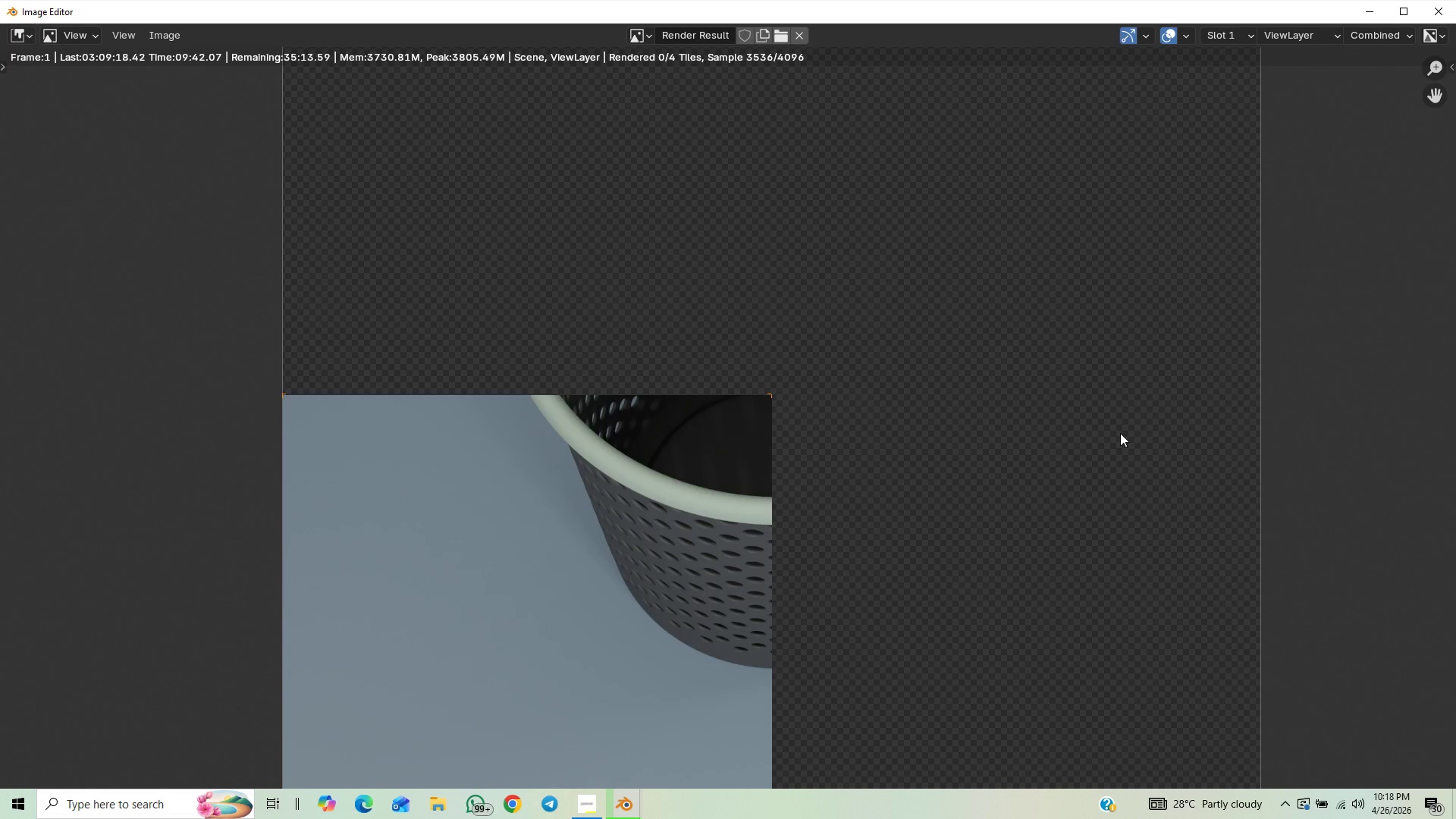 
scroll: coordinate [1129, 258], scroll_direction: down, amount: 8.0
 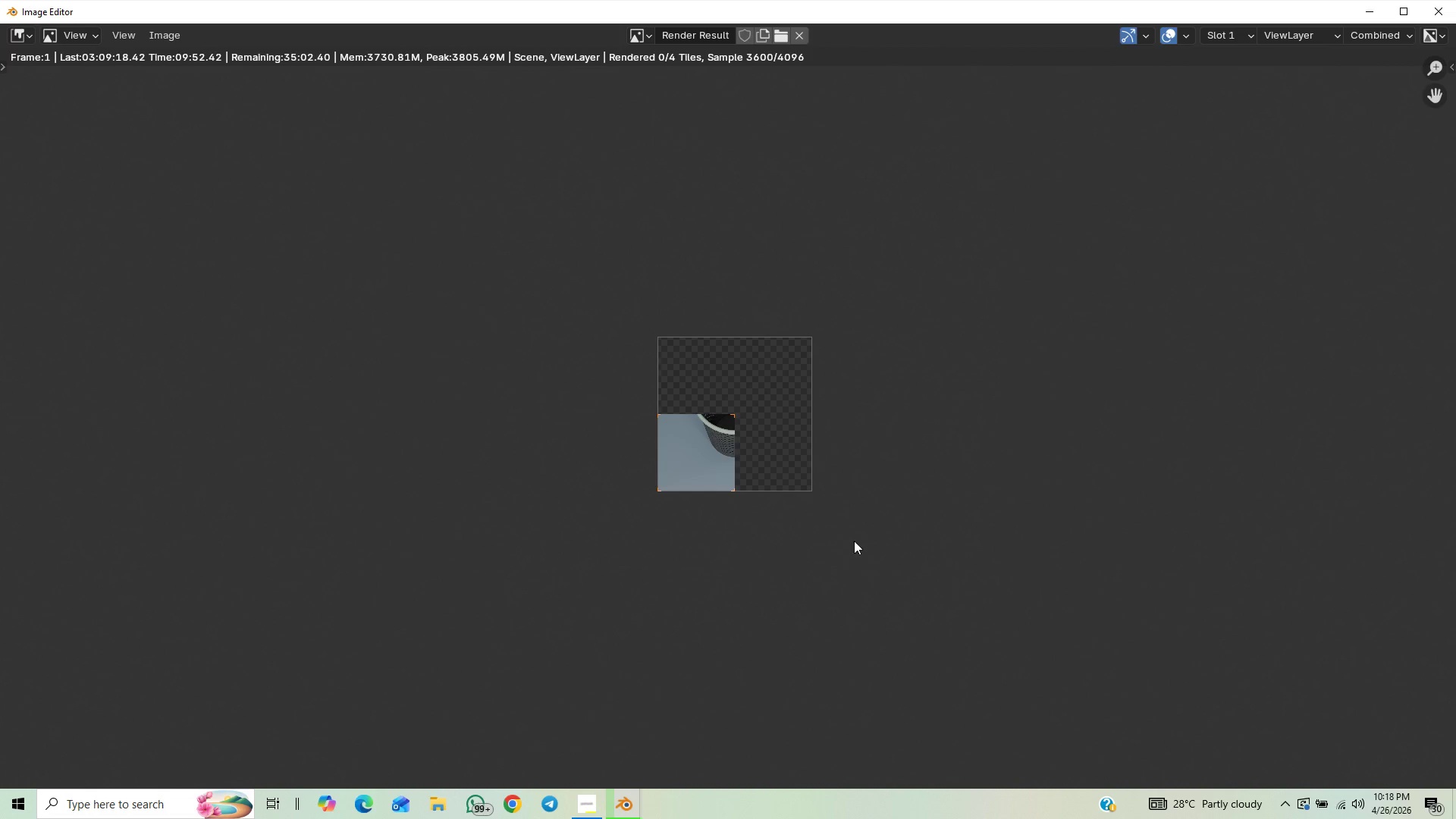 
scroll: coordinate [839, 544], scroll_direction: up, amount: 8.0
 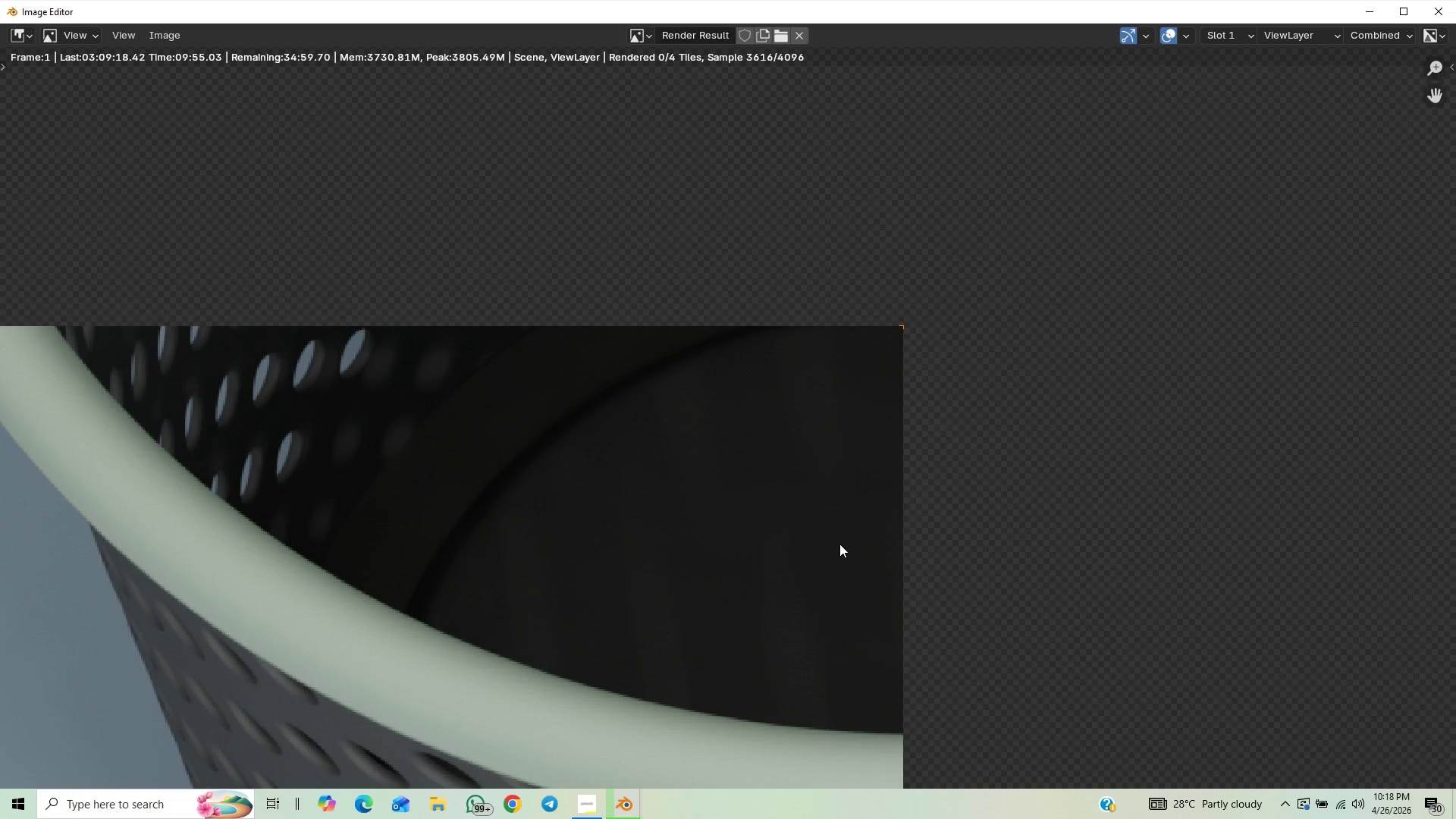 
scroll: coordinate [839, 544], scroll_direction: down, amount: 5.0
 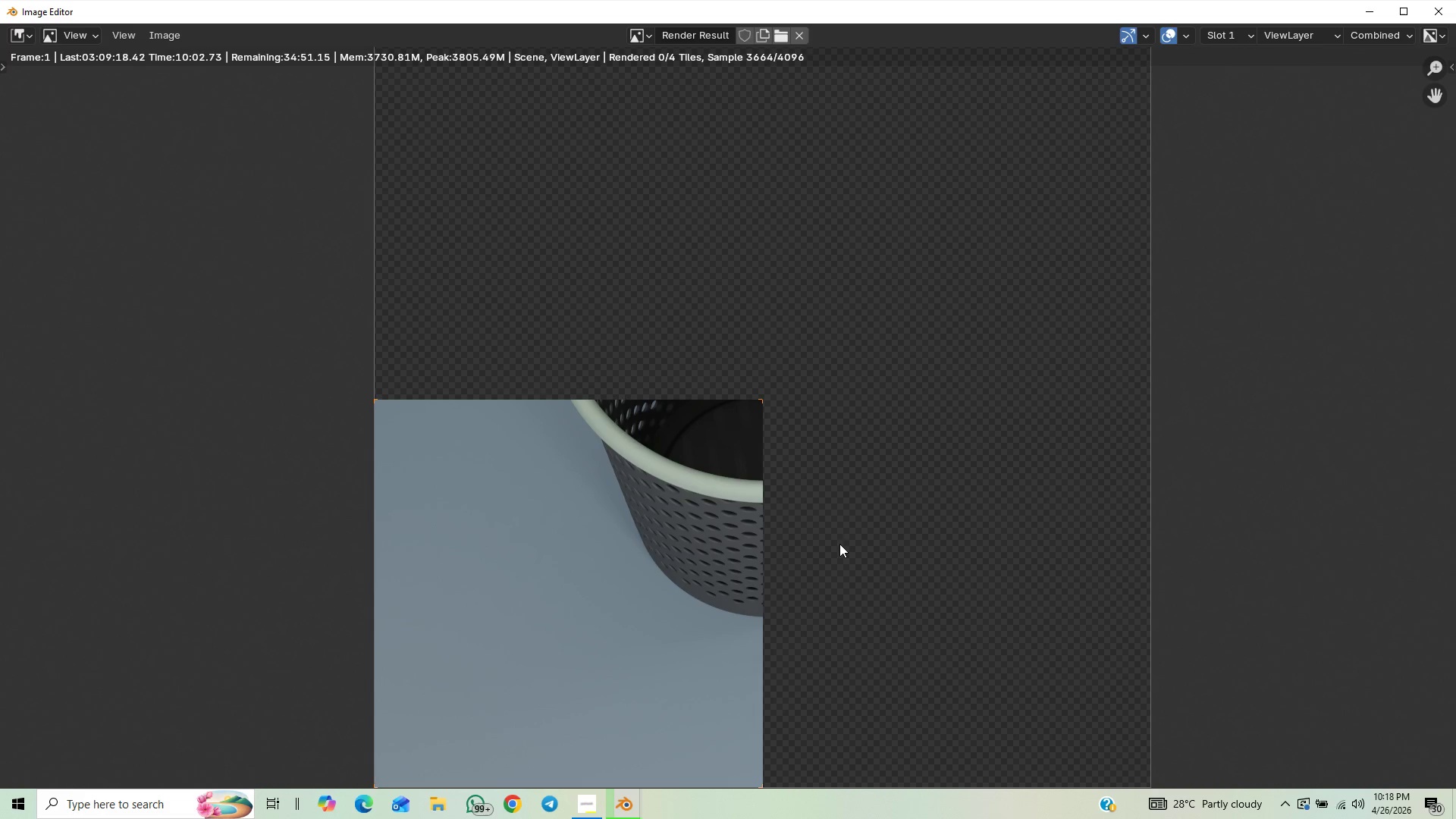 
scroll: coordinate [843, 540], scroll_direction: up, amount: 2.0
 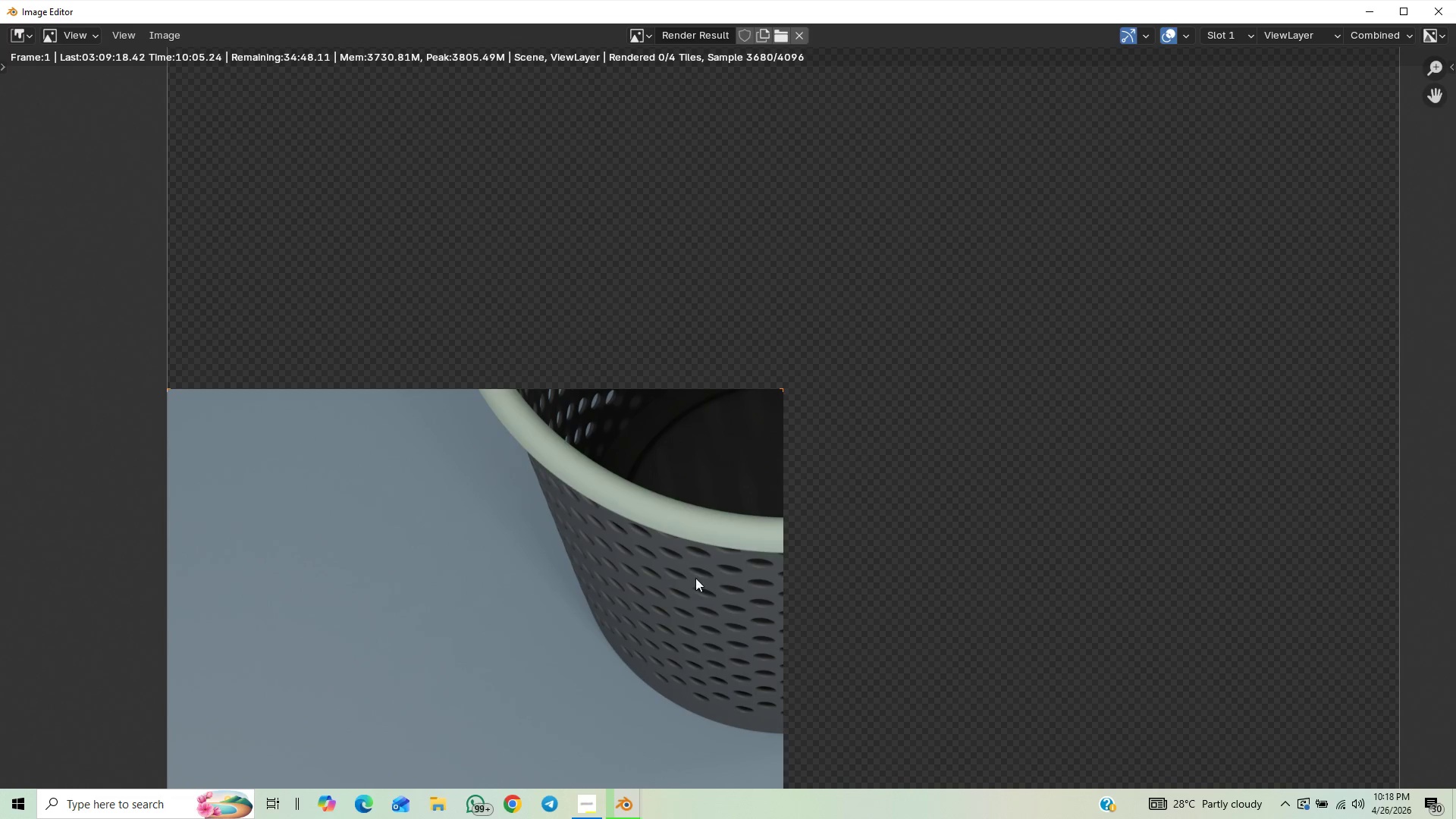 
scroll: coordinate [657, 619], scroll_direction: down, amount: 5.0
 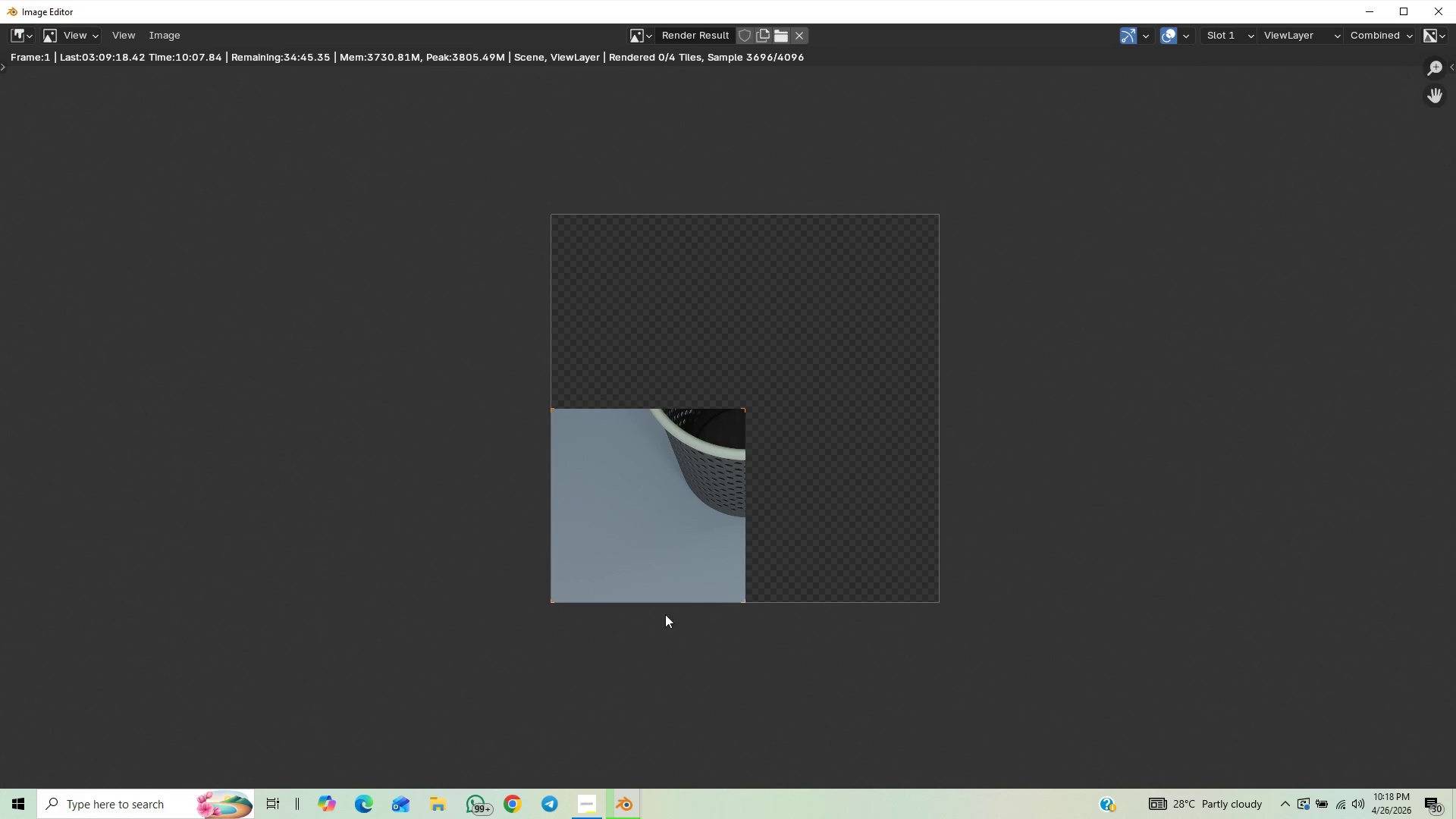 
scroll: coordinate [724, 583], scroll_direction: up, amount: 3.0
 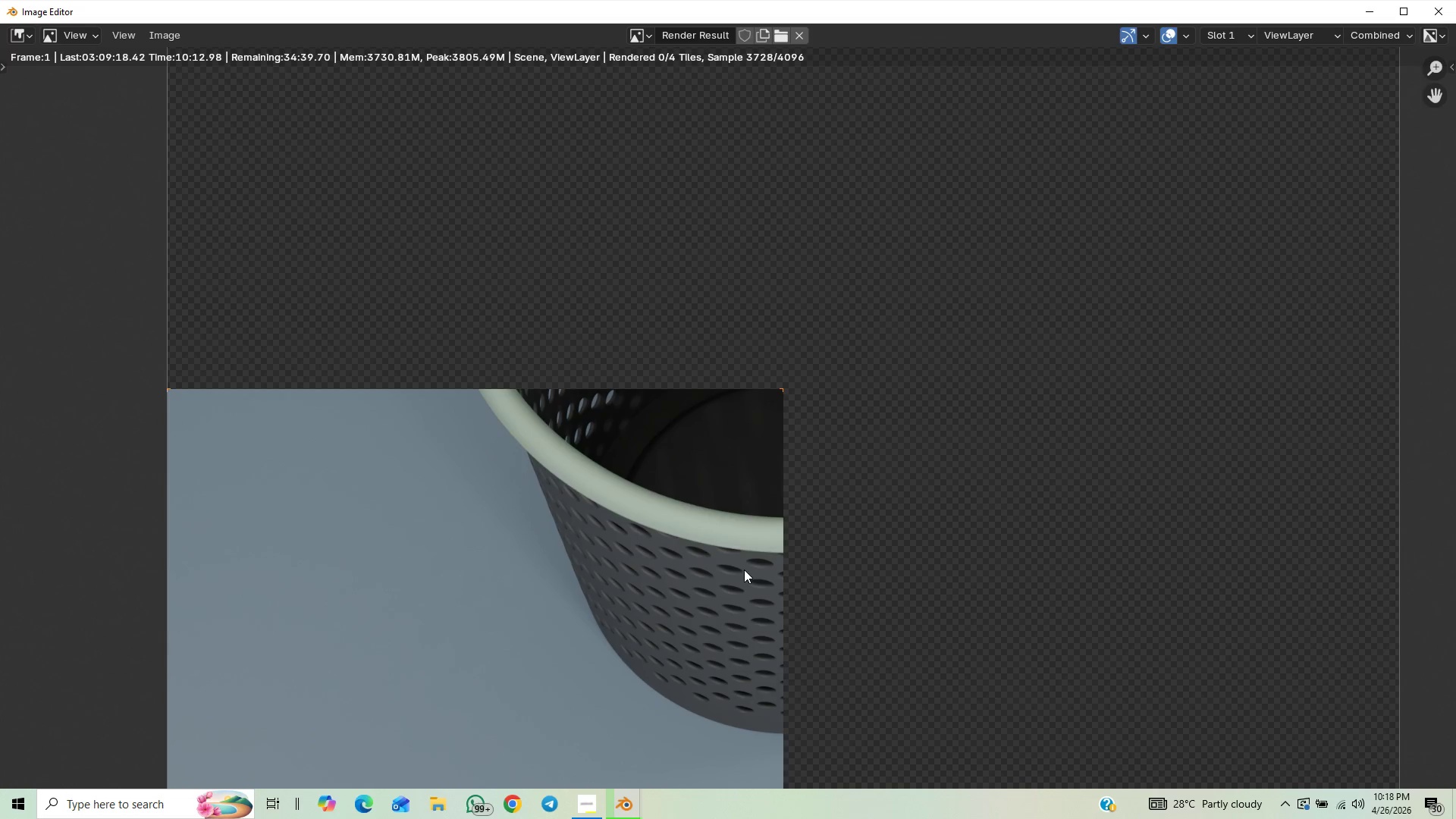 
wait(5.58)
 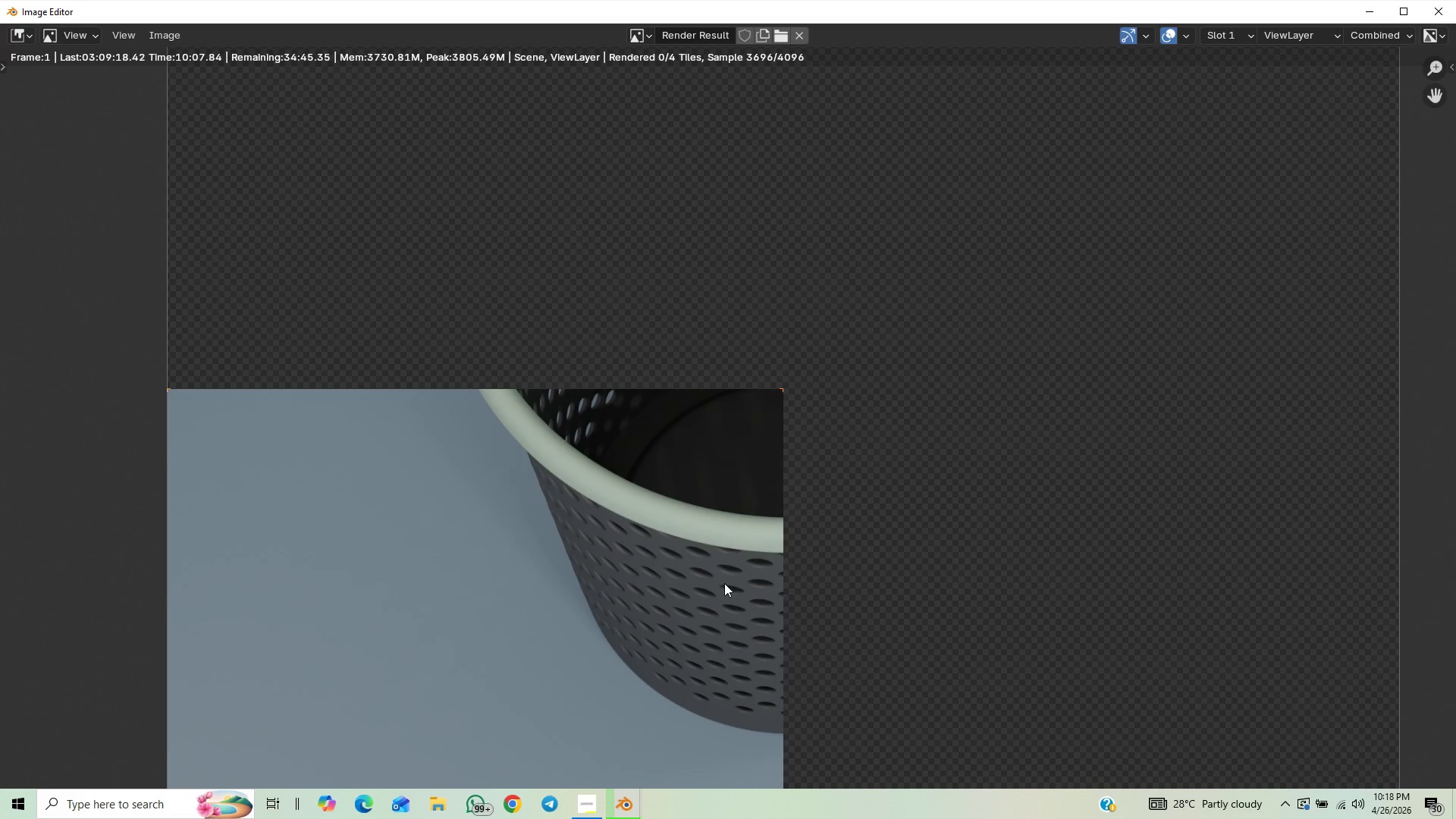 
scroll: coordinate [758, 571], scroll_direction: down, amount: 1.0
 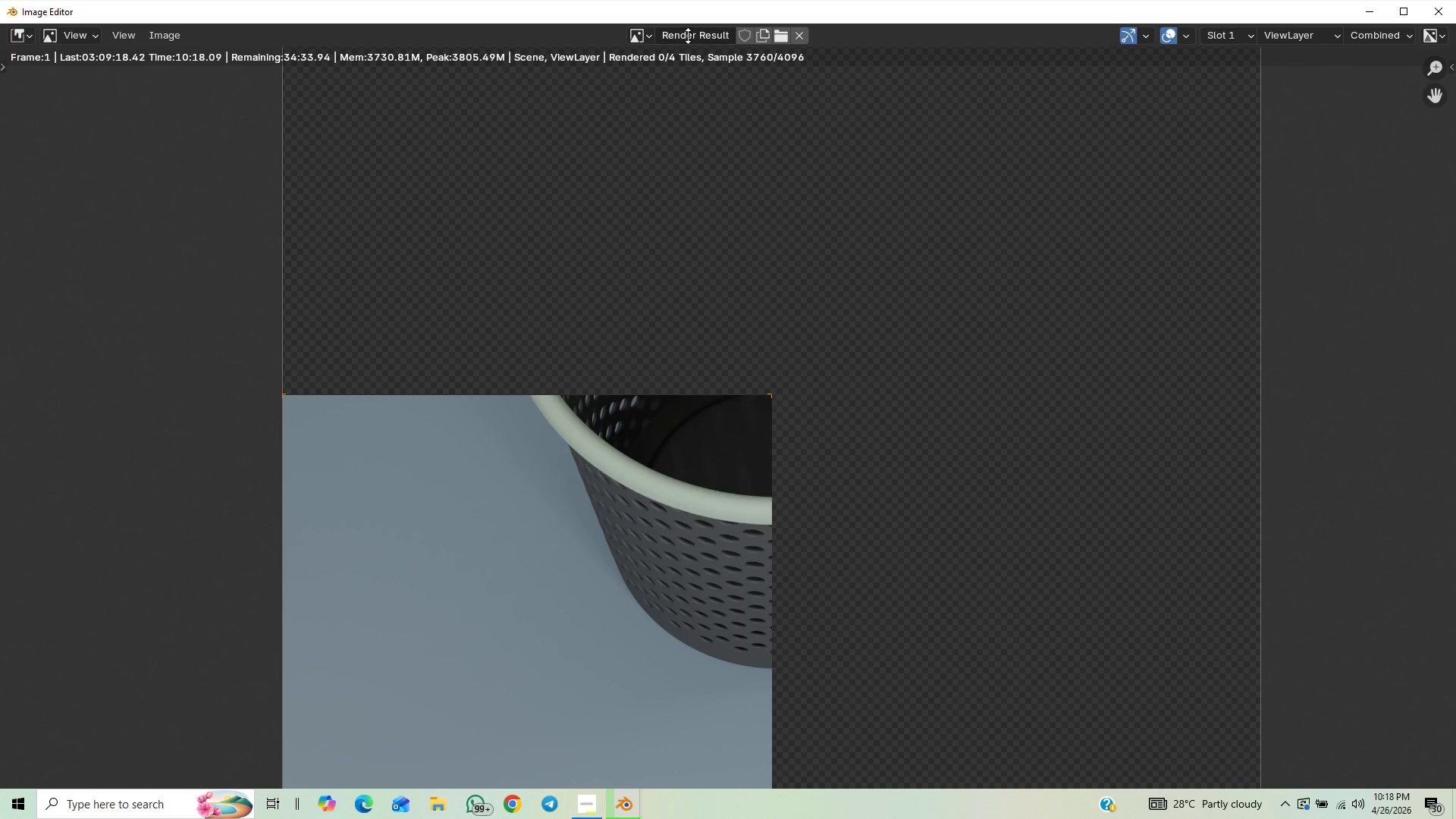 
wait(8.5)
 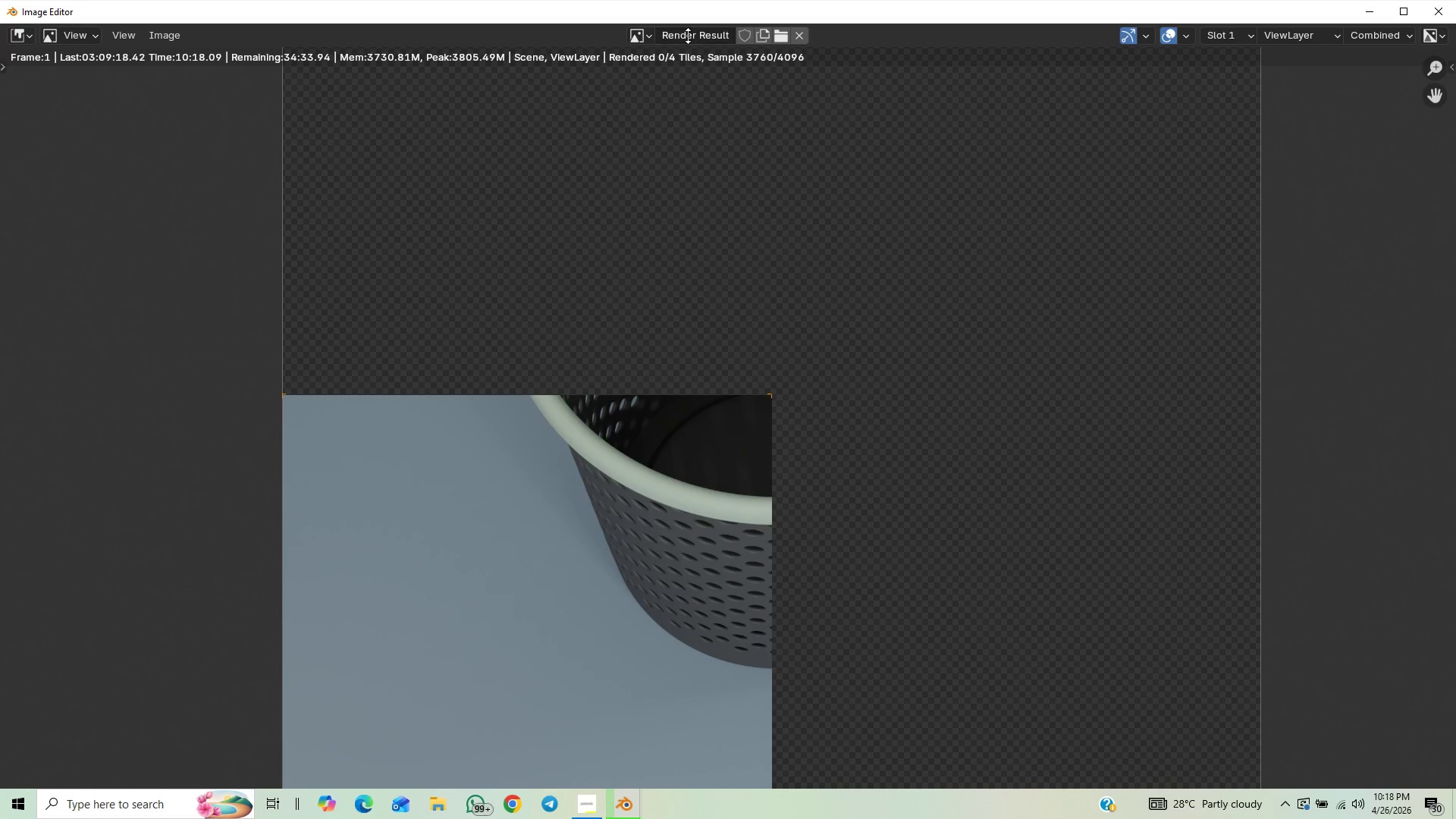 
scroll: coordinate [797, 521], scroll_direction: down, amount: 2.0
 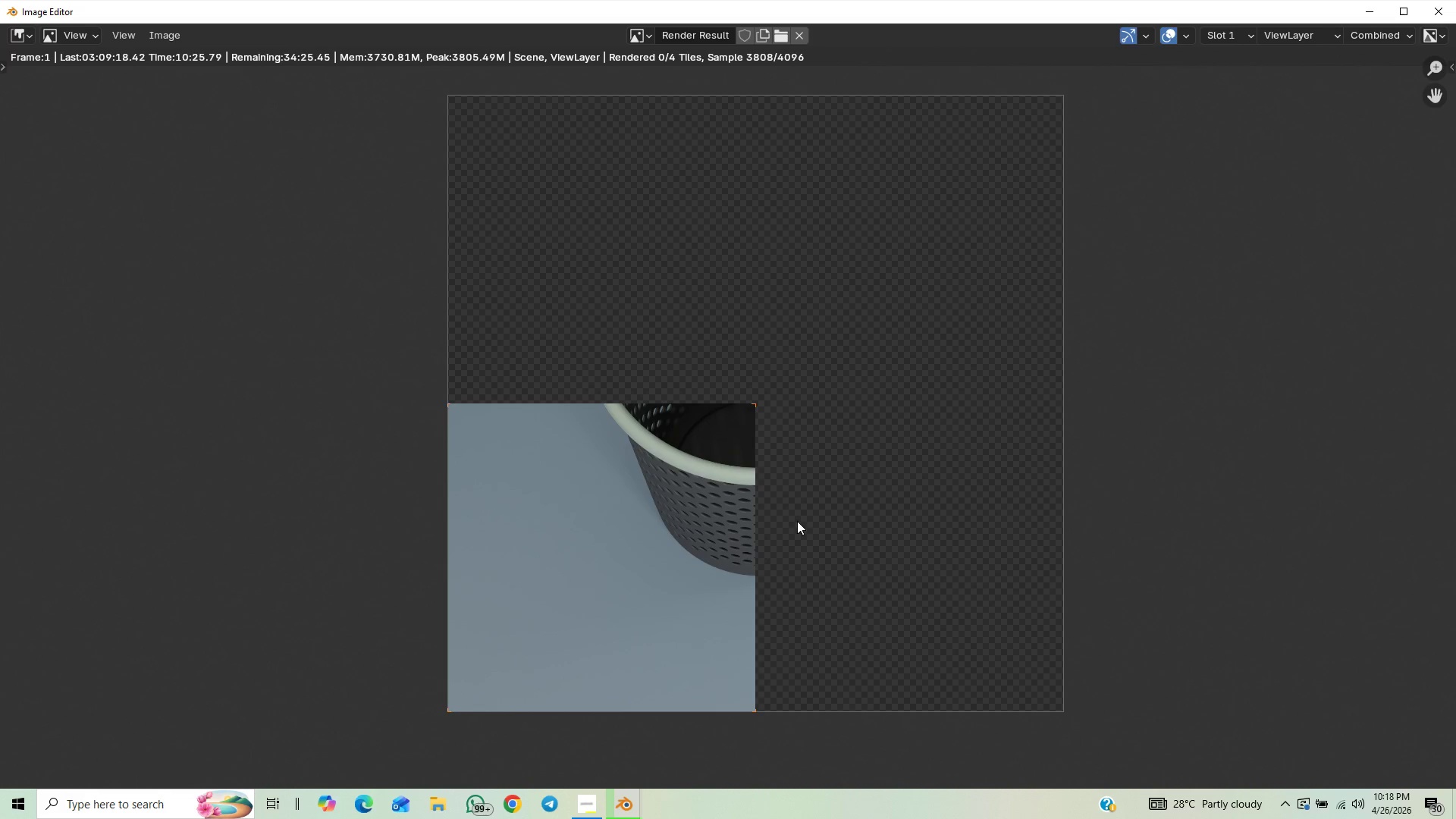 
scroll: coordinate [781, 525], scroll_direction: up, amount: 4.0
 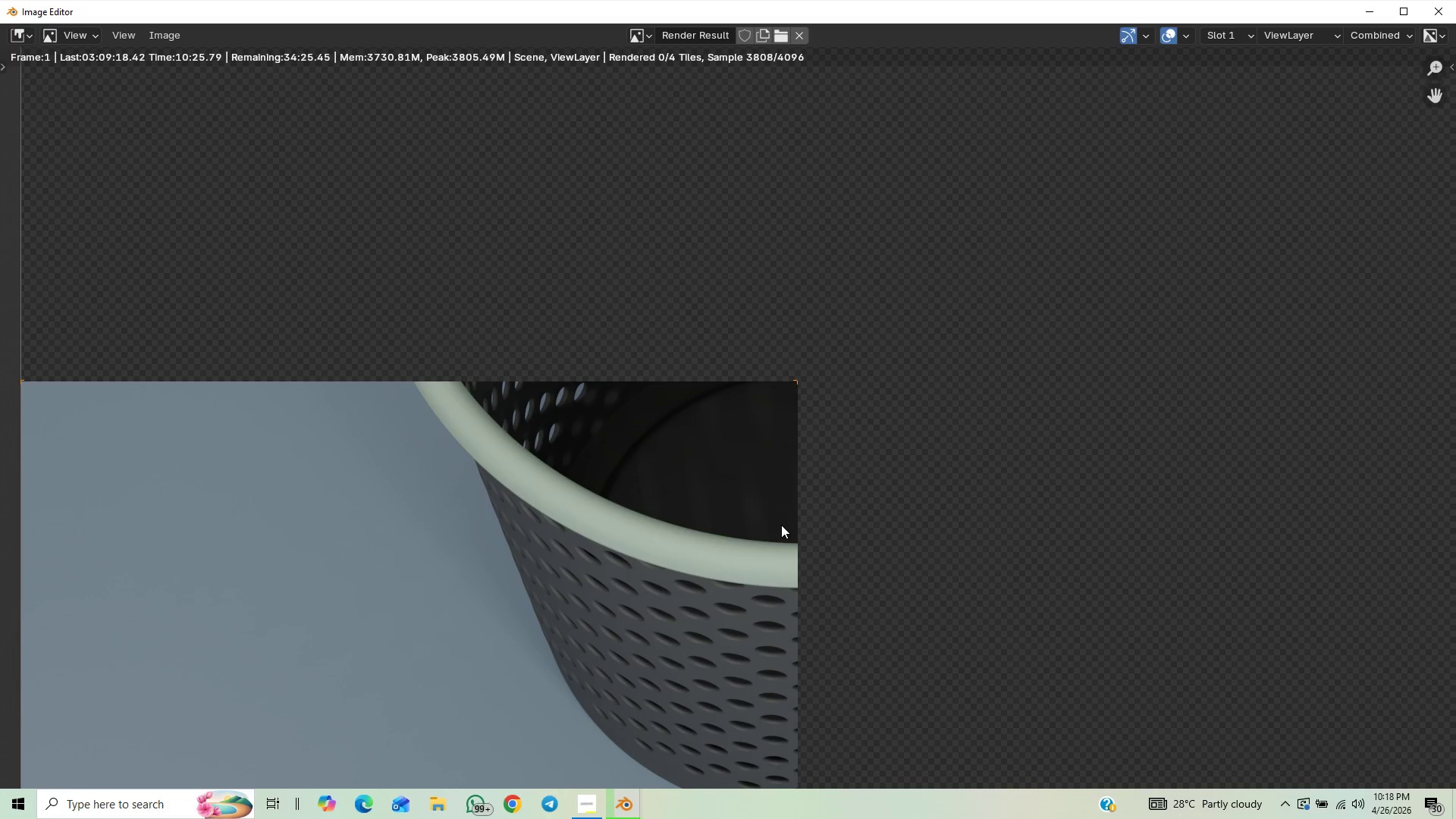 
scroll: coordinate [781, 525], scroll_direction: down, amount: 1.0
 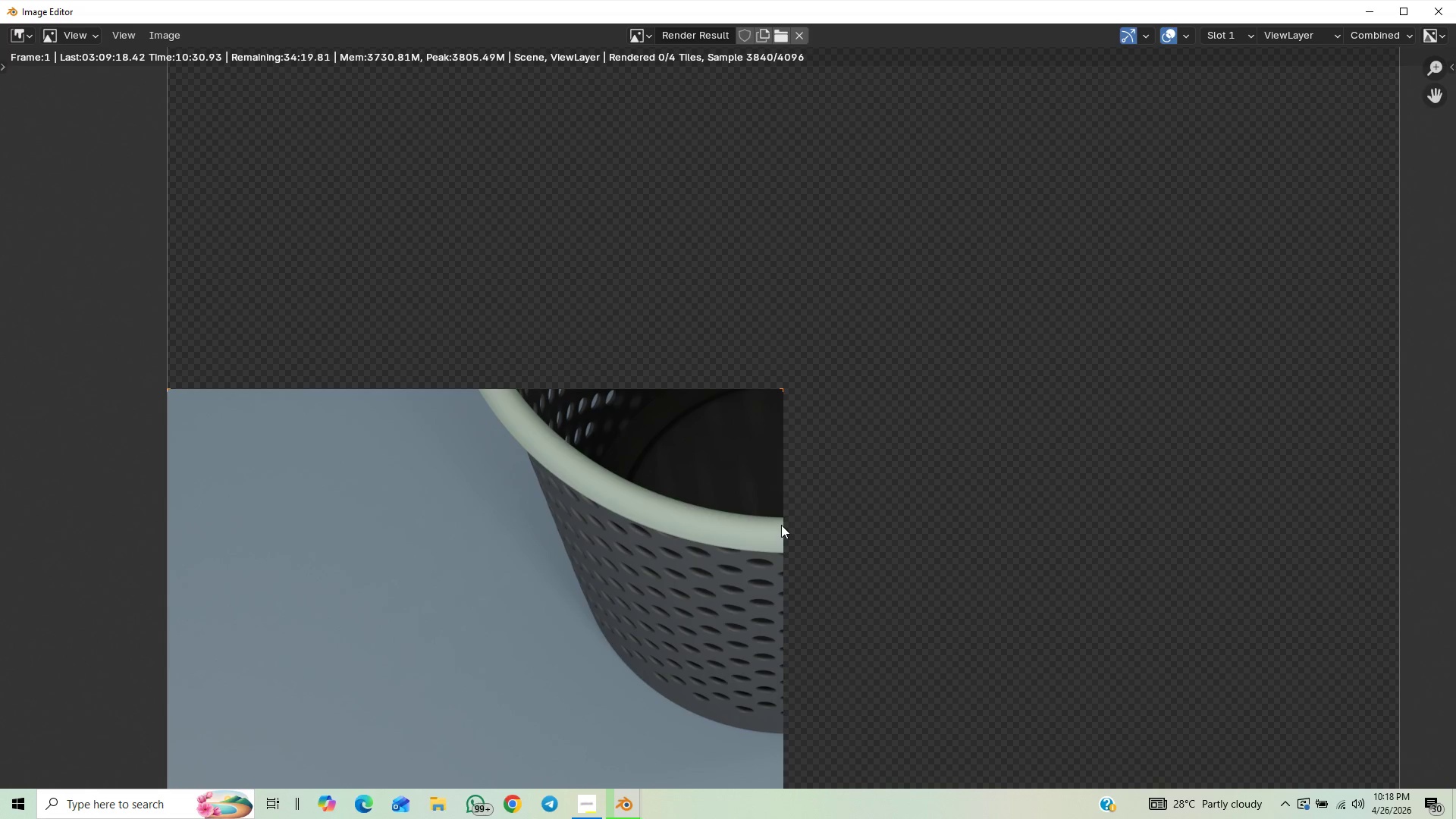 
scroll: coordinate [781, 525], scroll_direction: up, amount: 1.0
 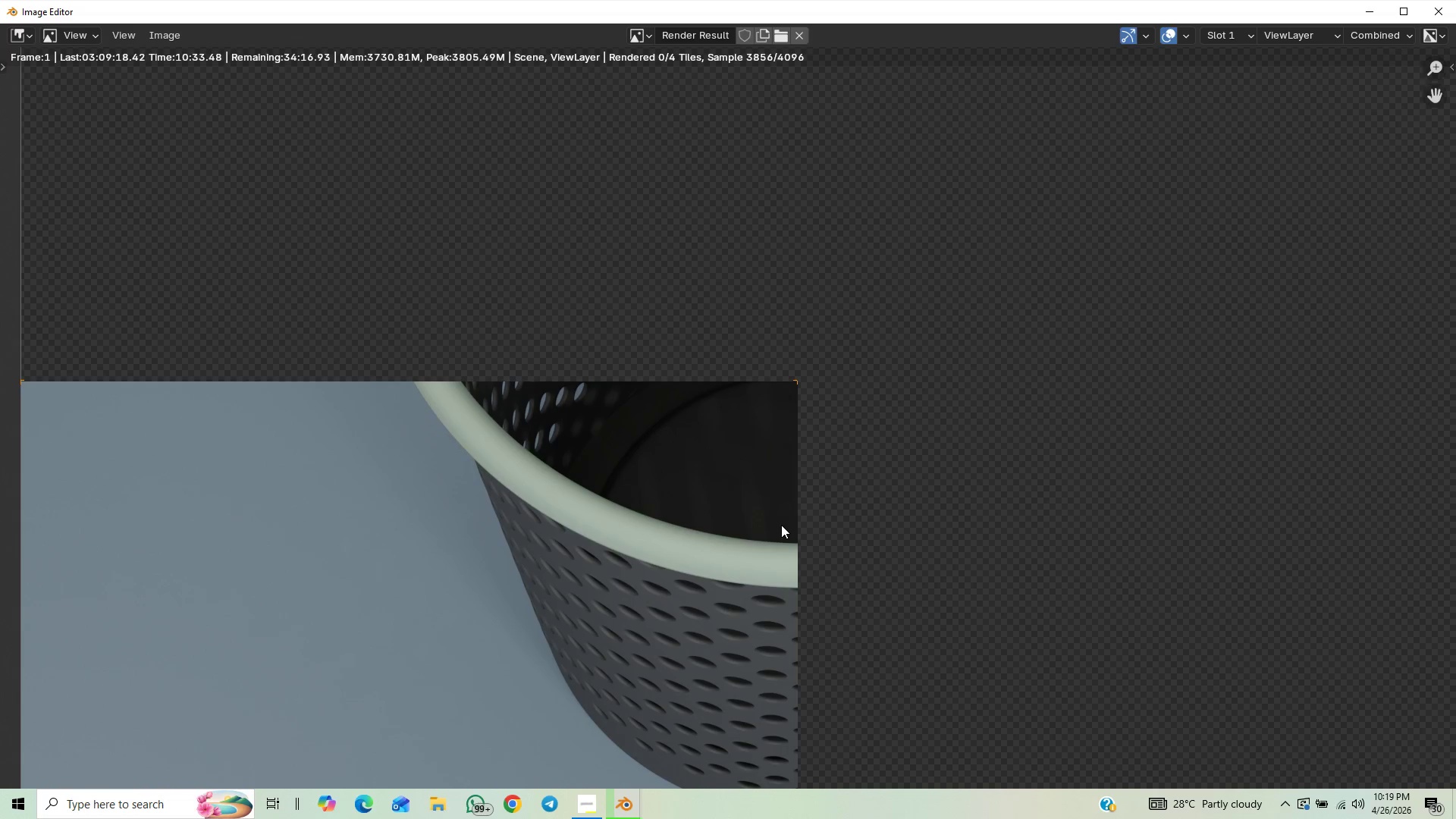 
scroll: coordinate [781, 525], scroll_direction: down, amount: 1.0
 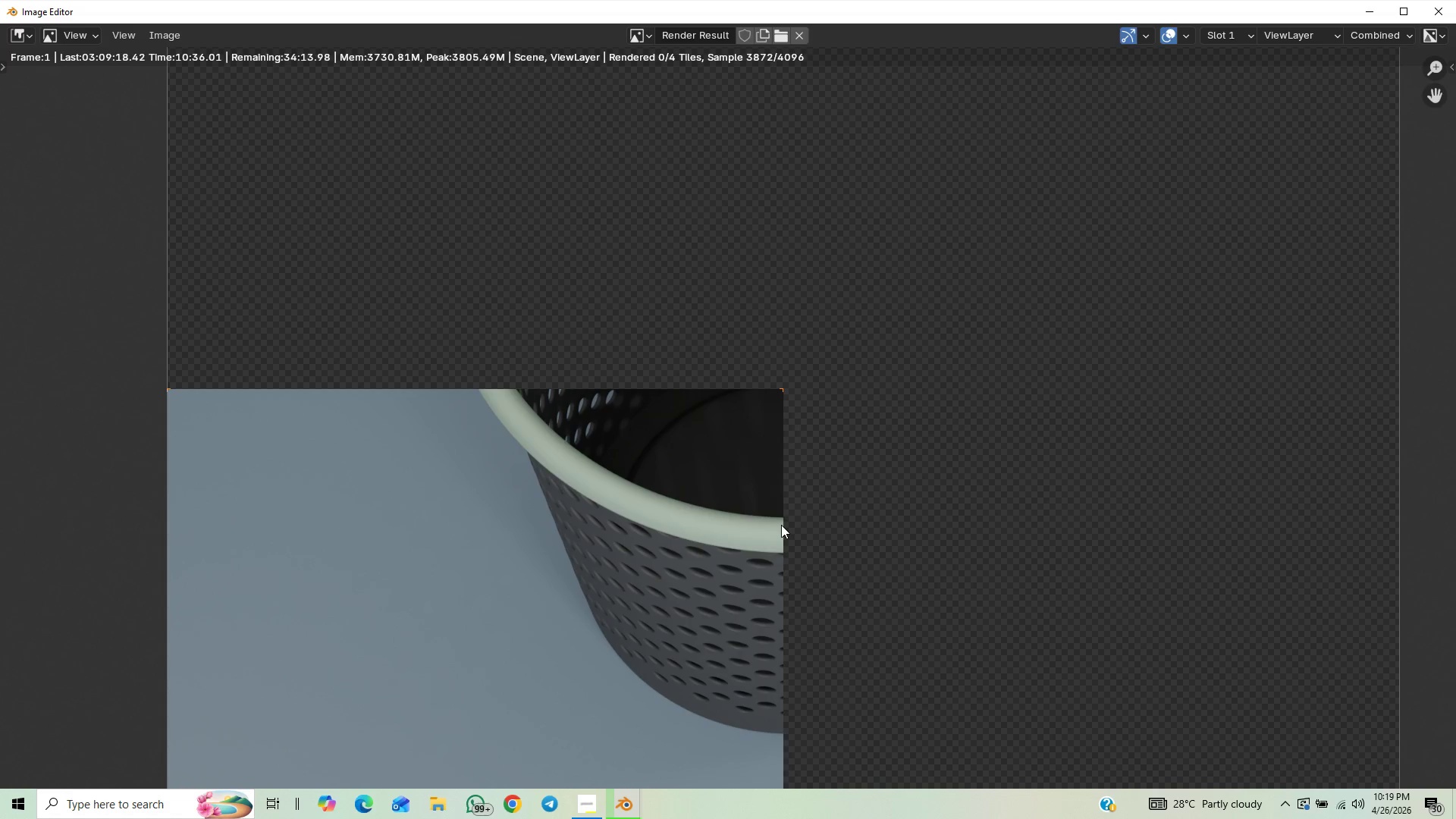 
scroll: coordinate [781, 525], scroll_direction: up, amount: 1.0
 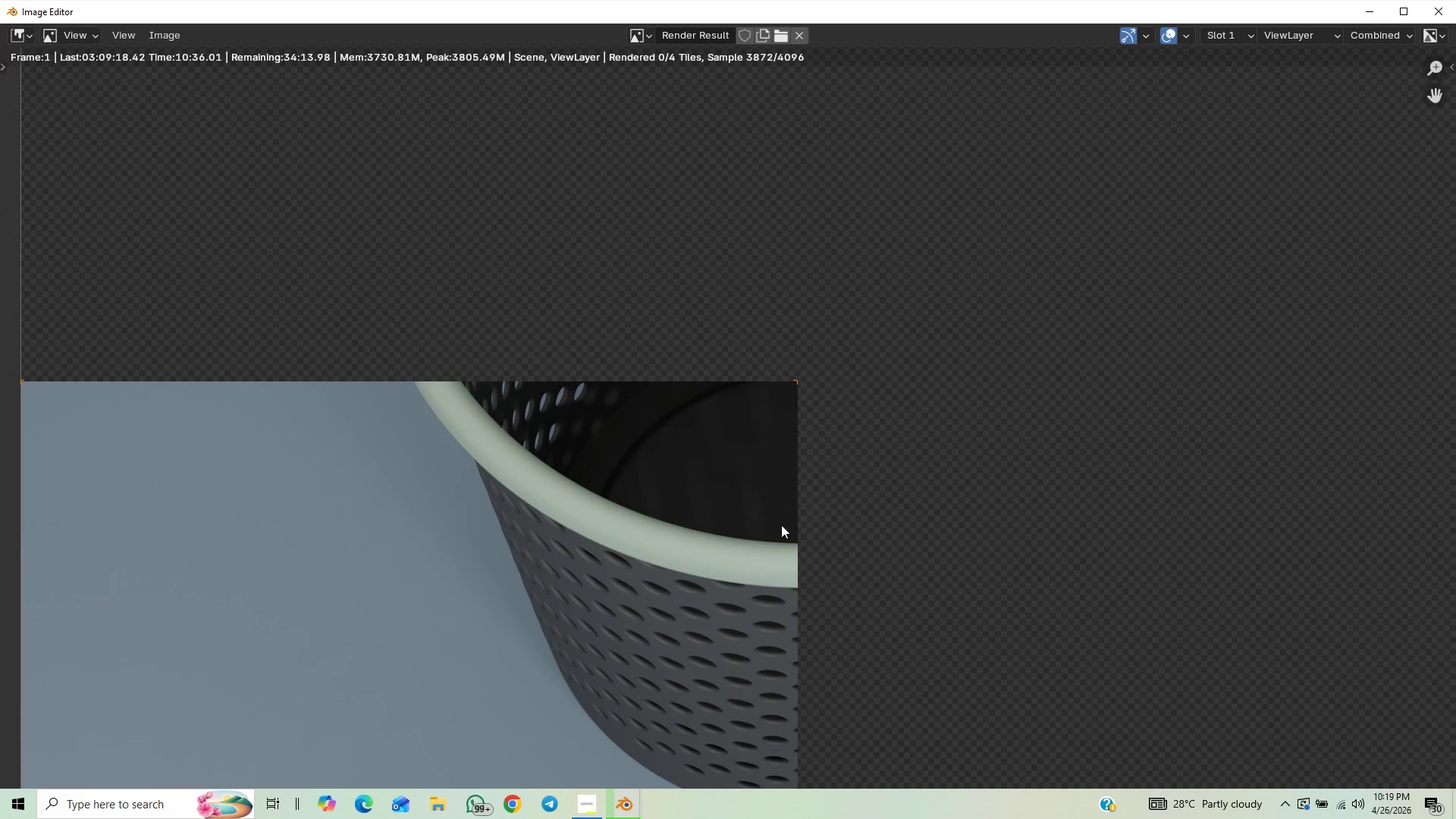 
scroll: coordinate [781, 525], scroll_direction: down, amount: 4.0
 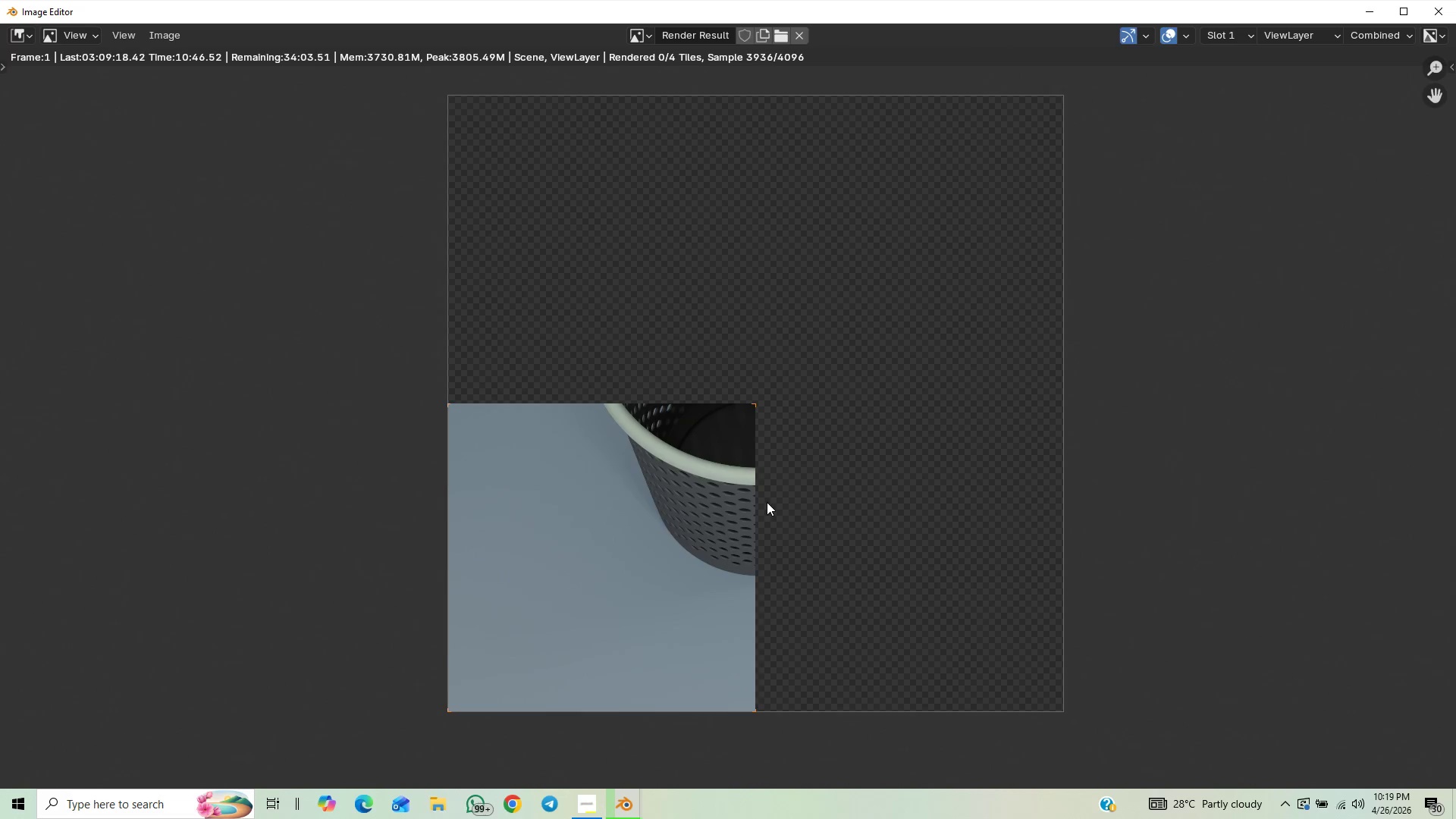 
wait(9.17)
 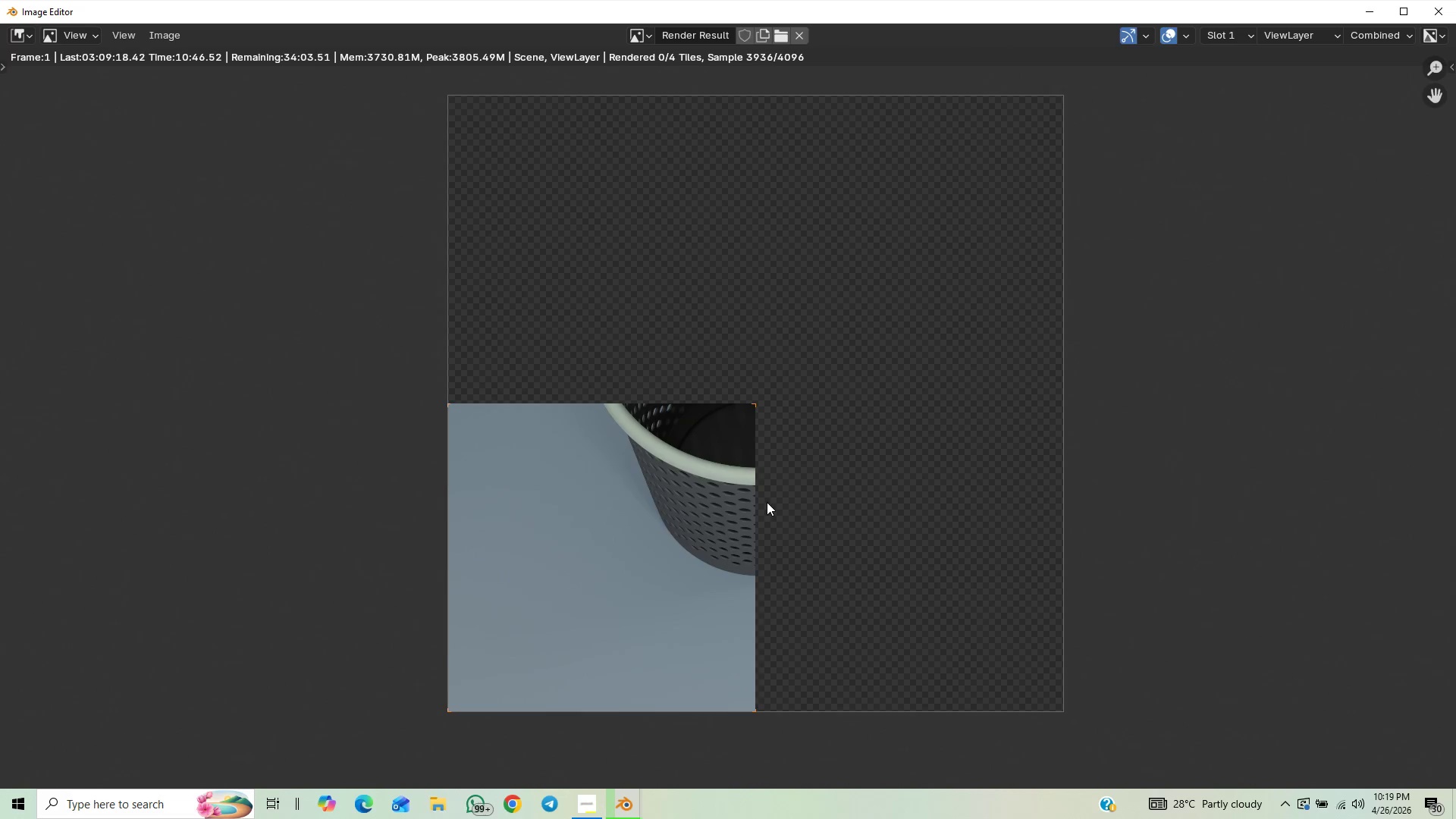 
scroll: coordinate [783, 504], scroll_direction: down, amount: 1.0
 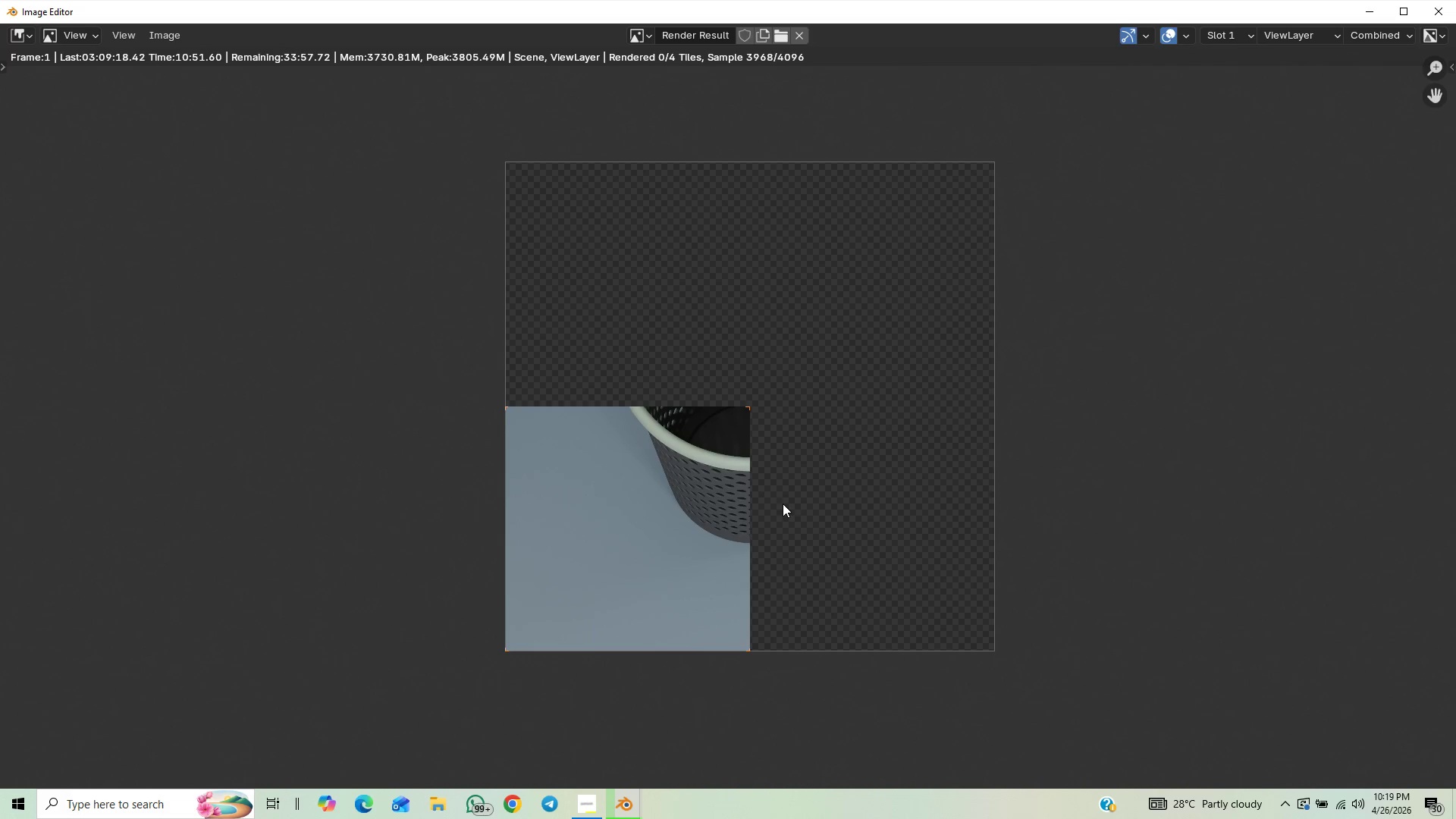 
scroll: coordinate [781, 505], scroll_direction: up, amount: 3.0
 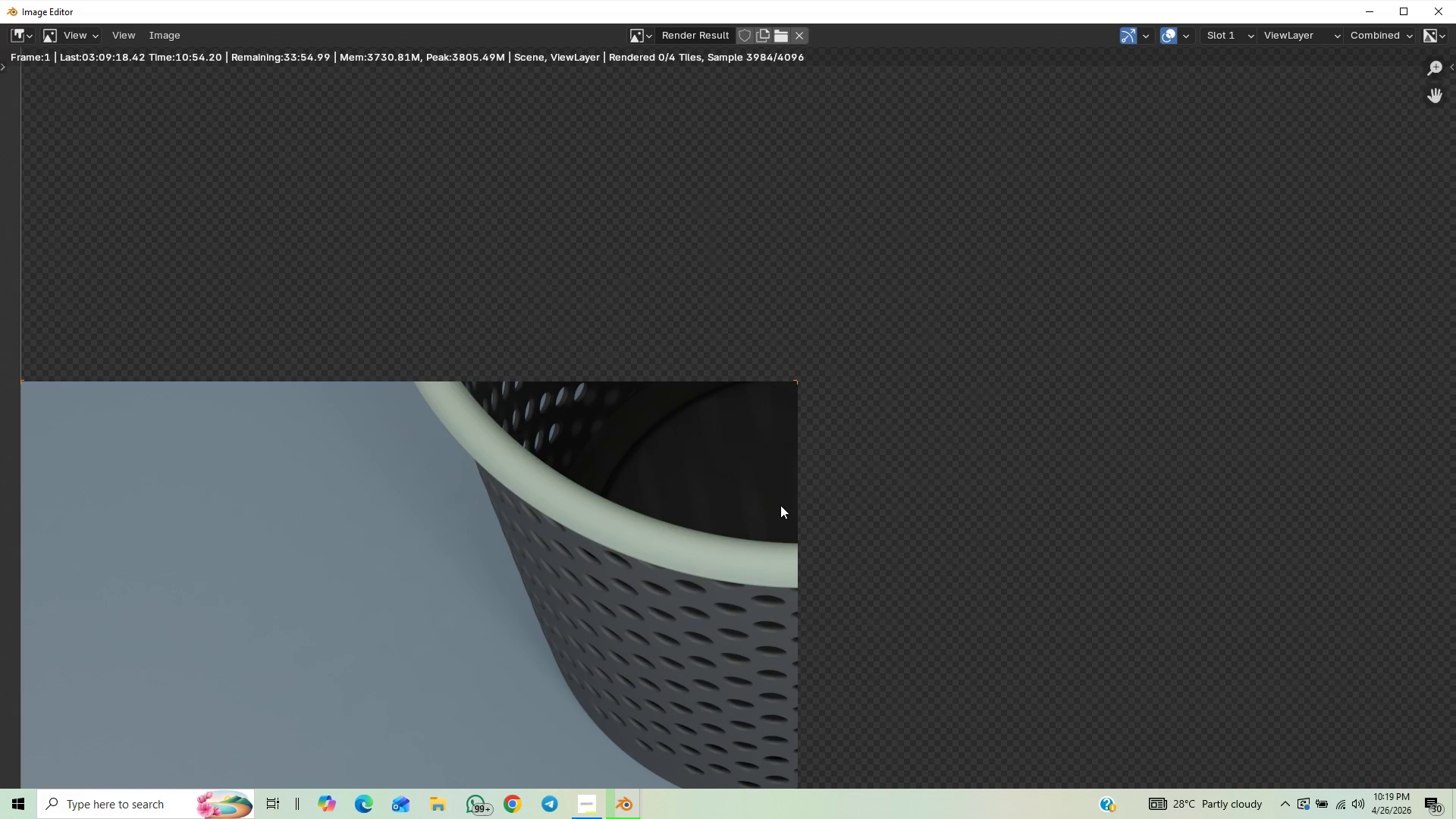 
scroll: coordinate [787, 510], scroll_direction: down, amount: 4.0
 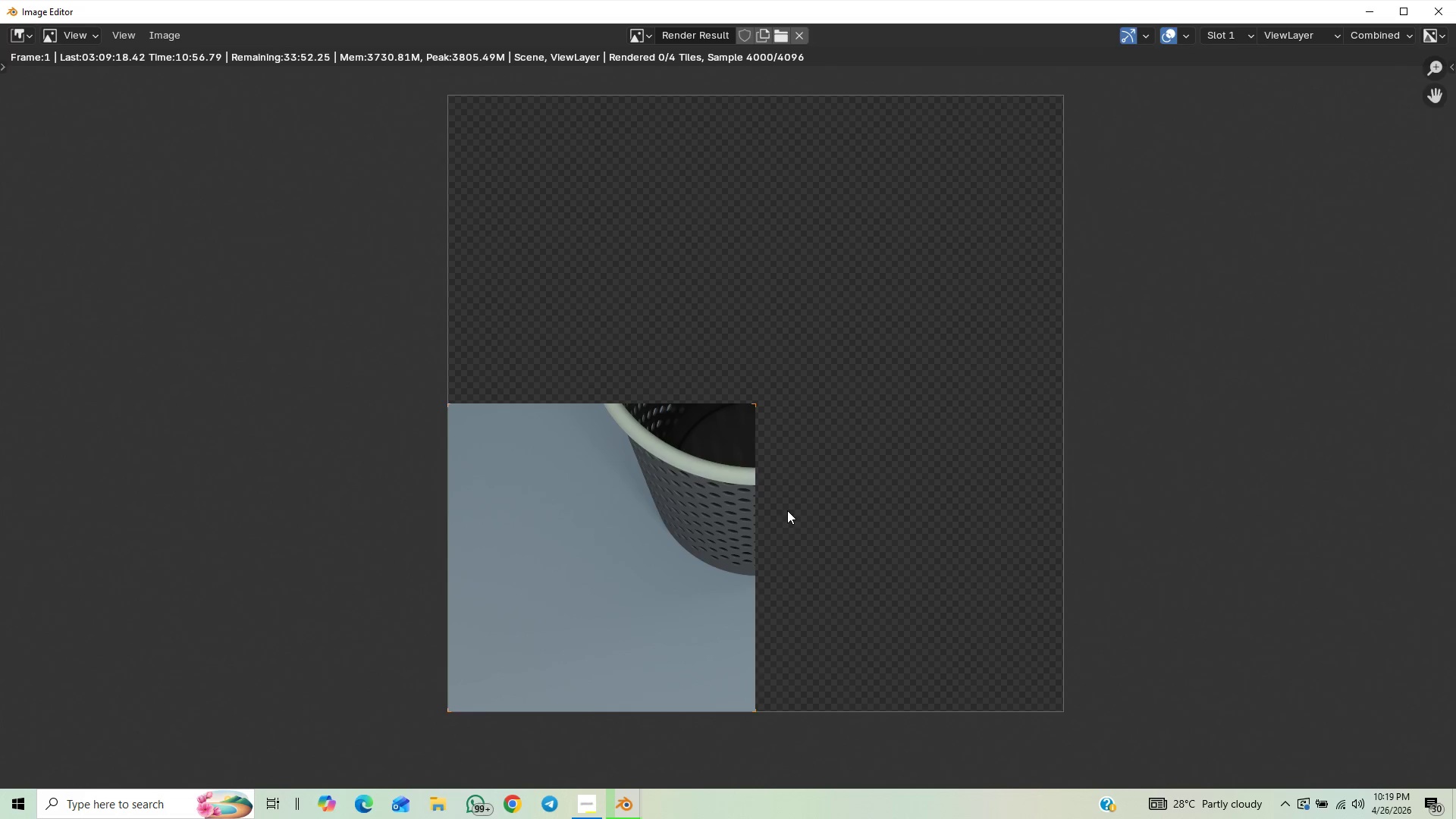 
scroll: coordinate [787, 510], scroll_direction: up, amount: 2.0
 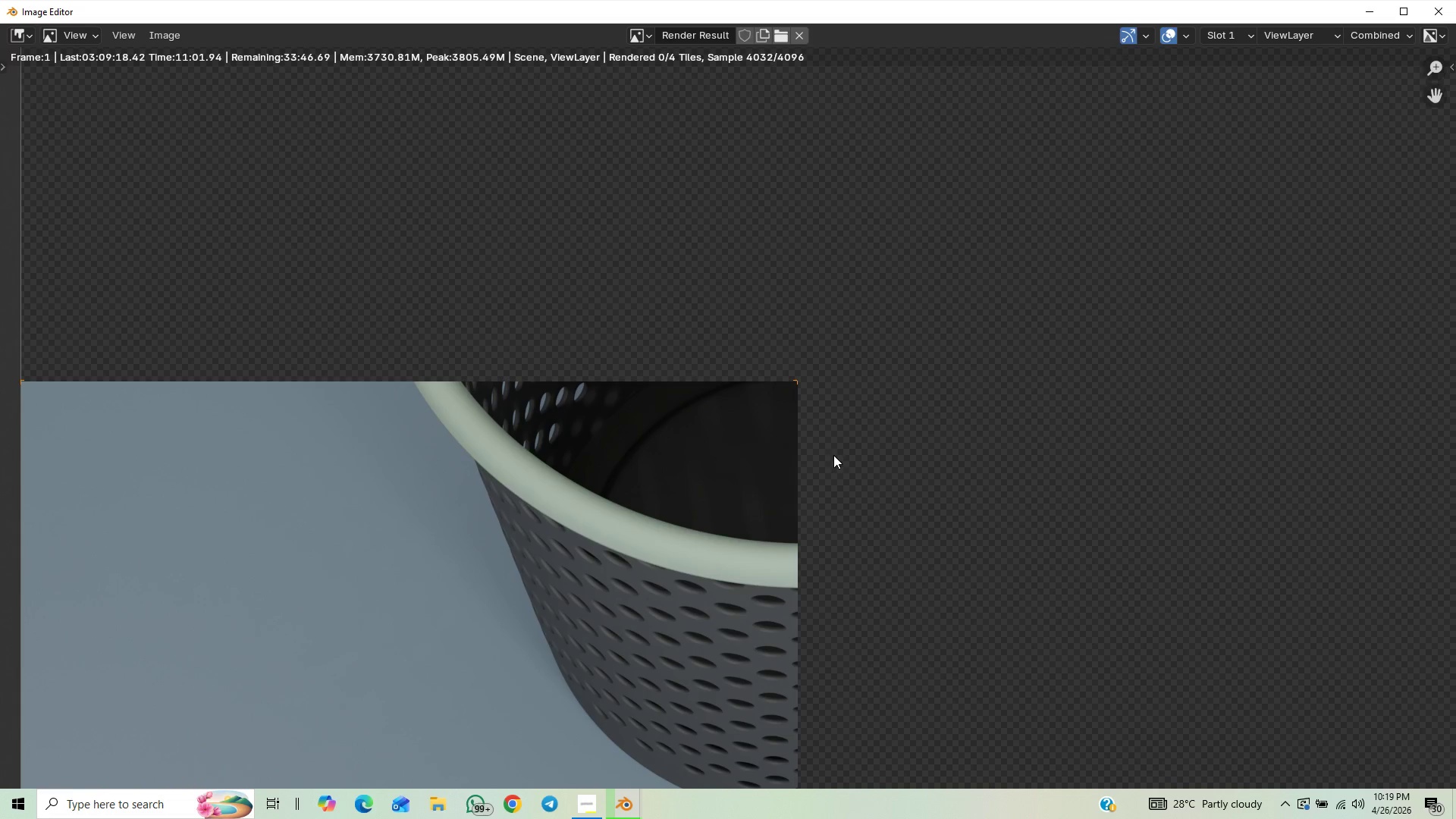 
scroll: coordinate [831, 456], scroll_direction: down, amount: 2.0
 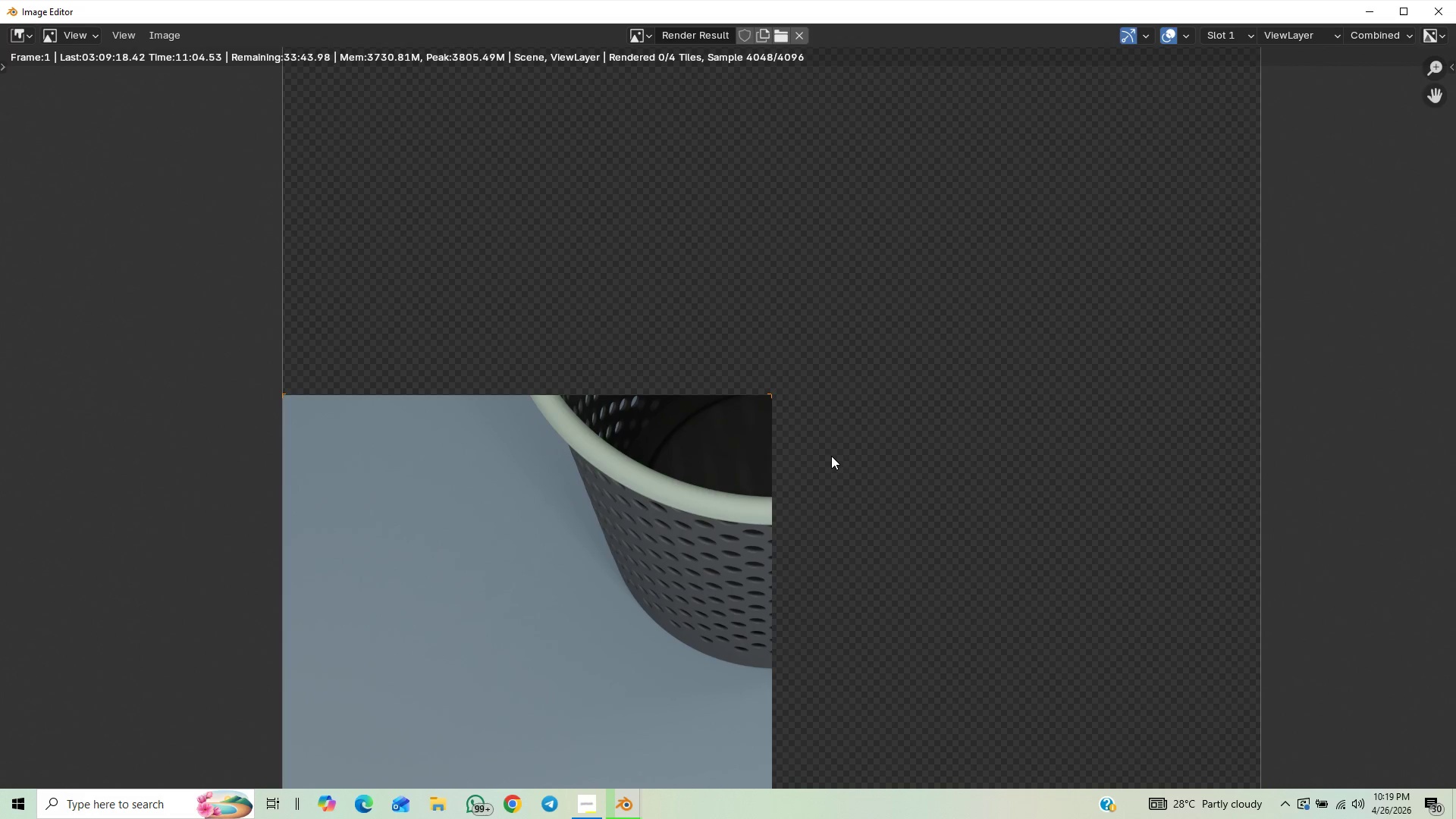 
scroll: coordinate [831, 456], scroll_direction: up, amount: 2.0
 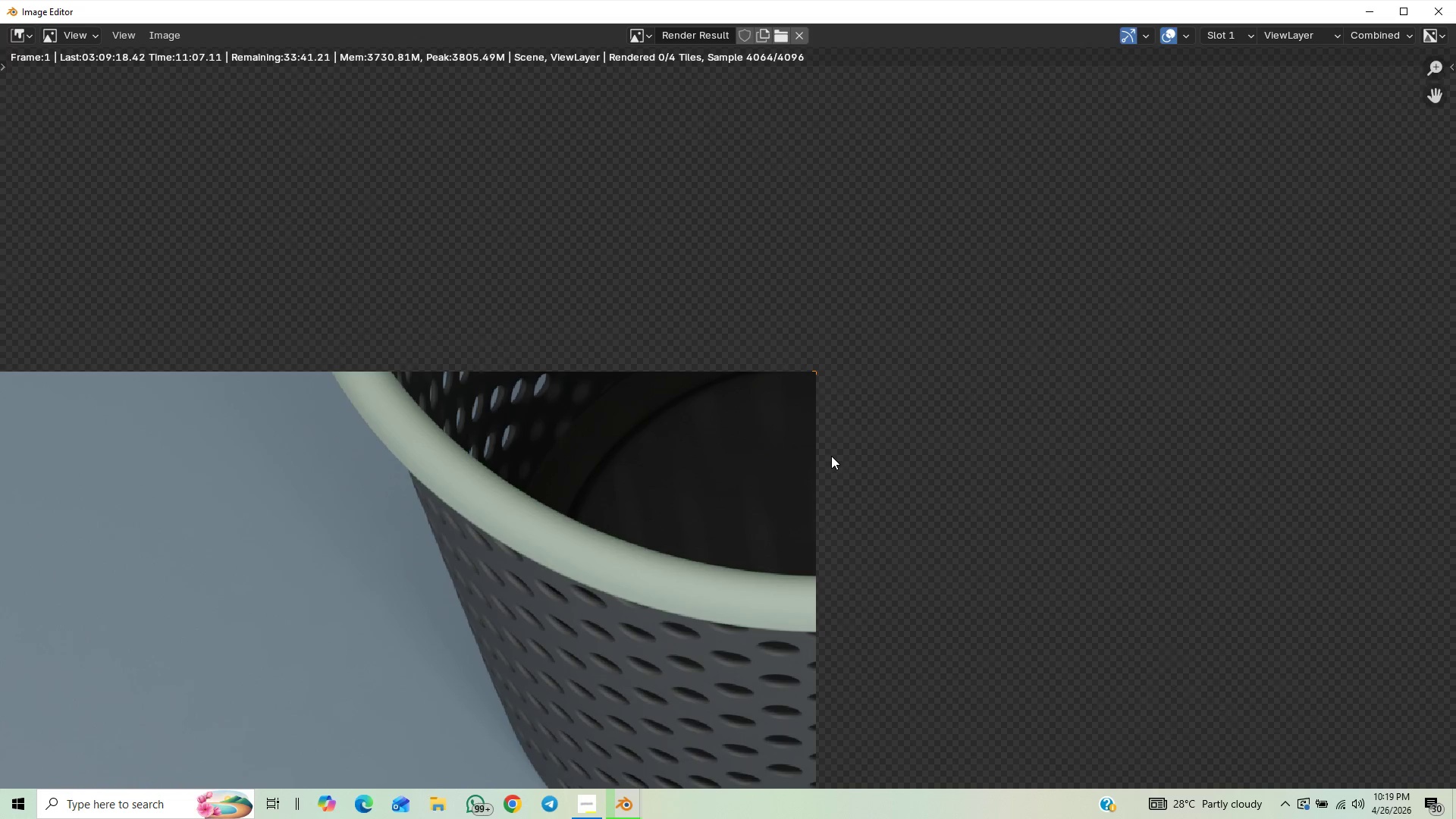 
scroll: coordinate [882, 459], scroll_direction: down, amount: 8.0
 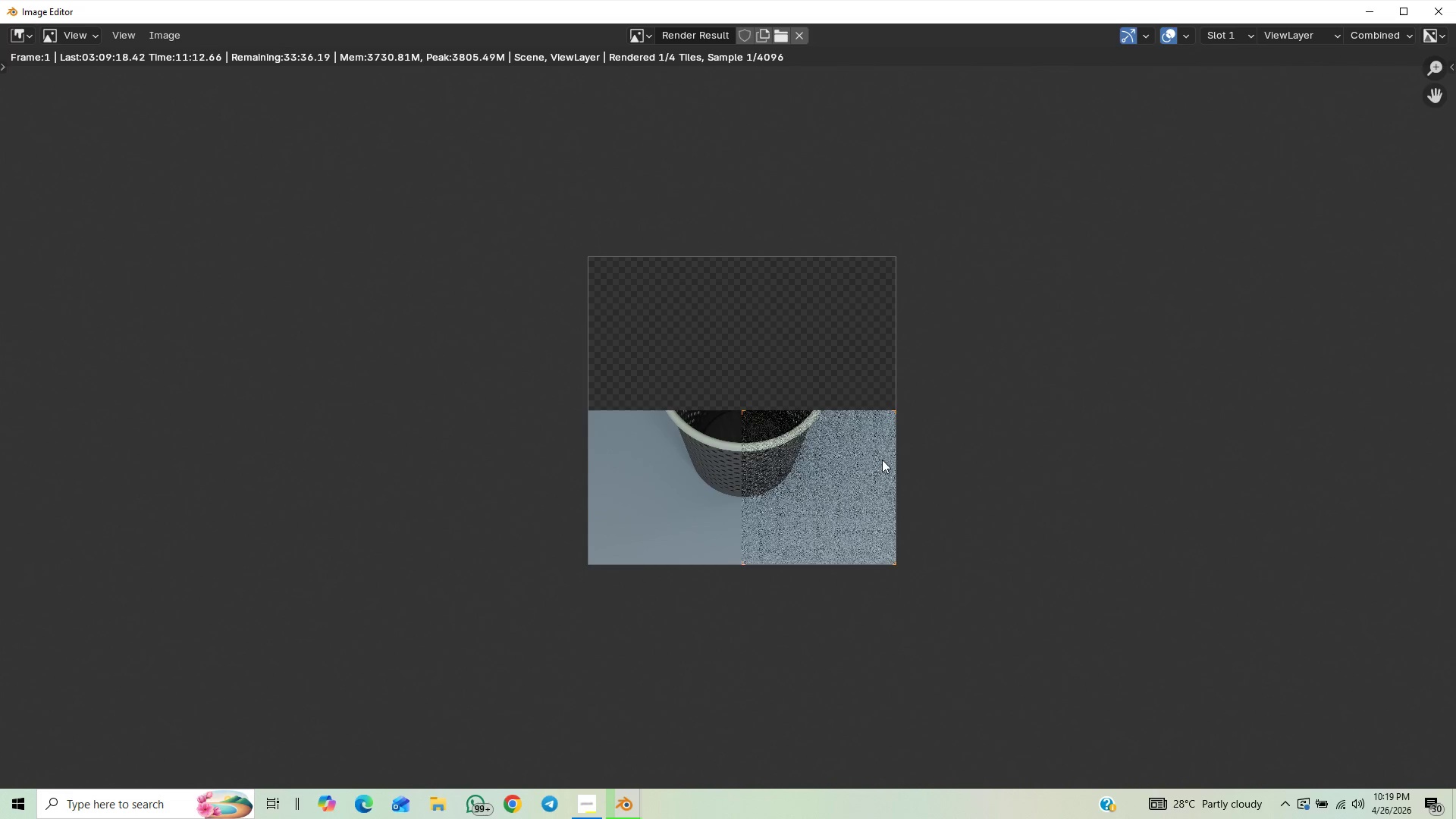 
scroll: coordinate [755, 517], scroll_direction: up, amount: 6.0
 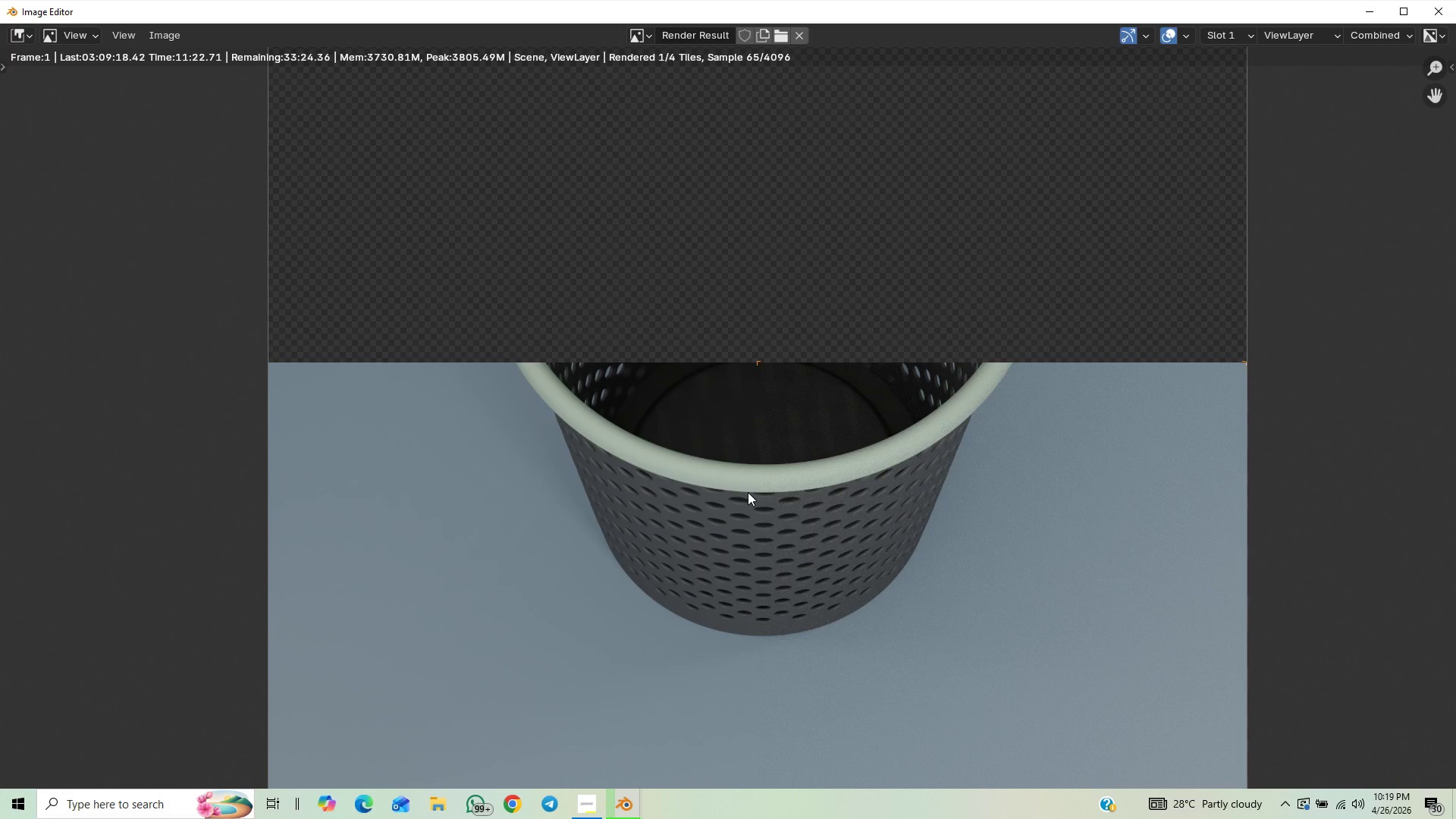 
wait(6.59)
 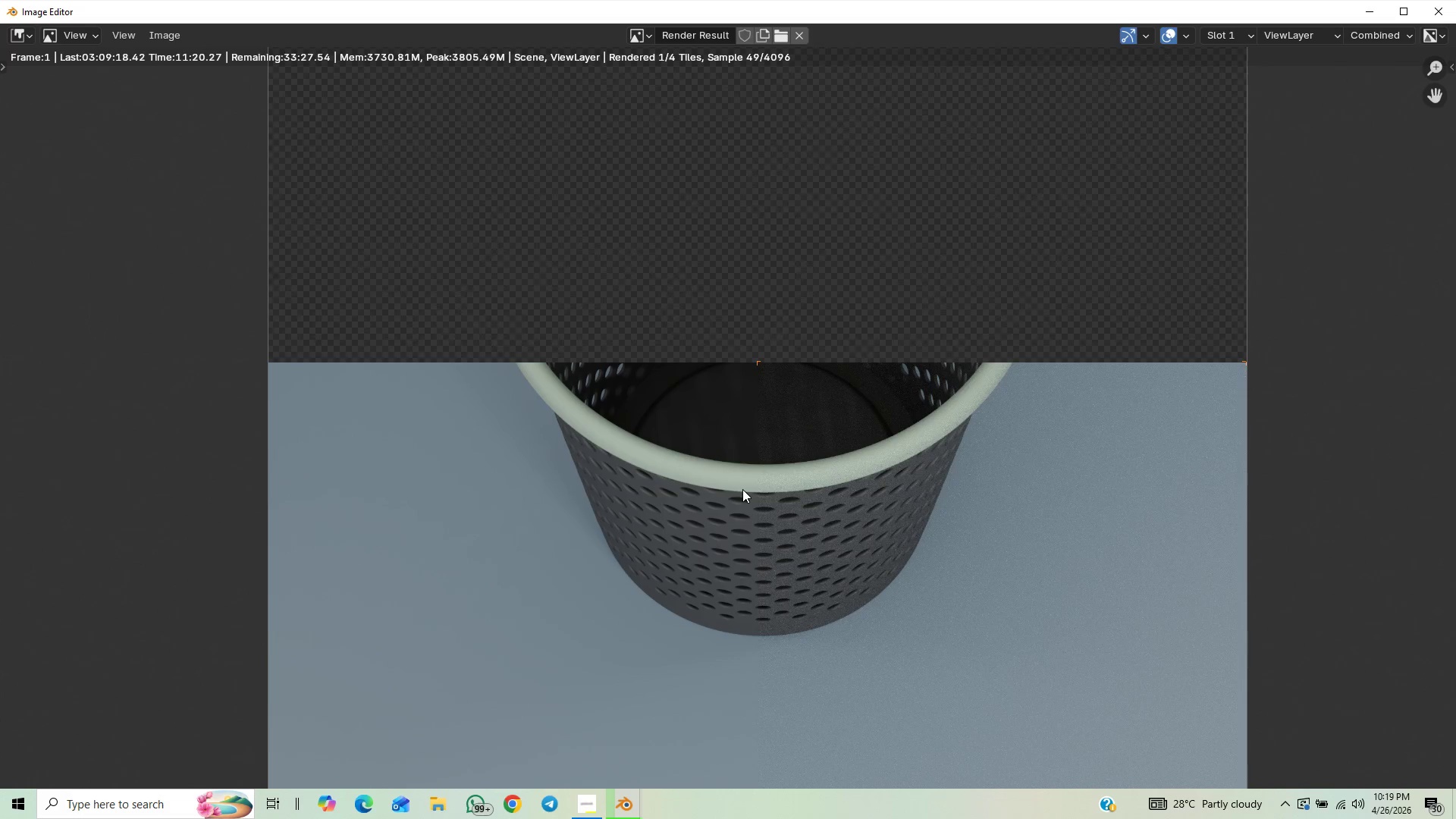 
scroll: coordinate [727, 506], scroll_direction: down, amount: 3.0
 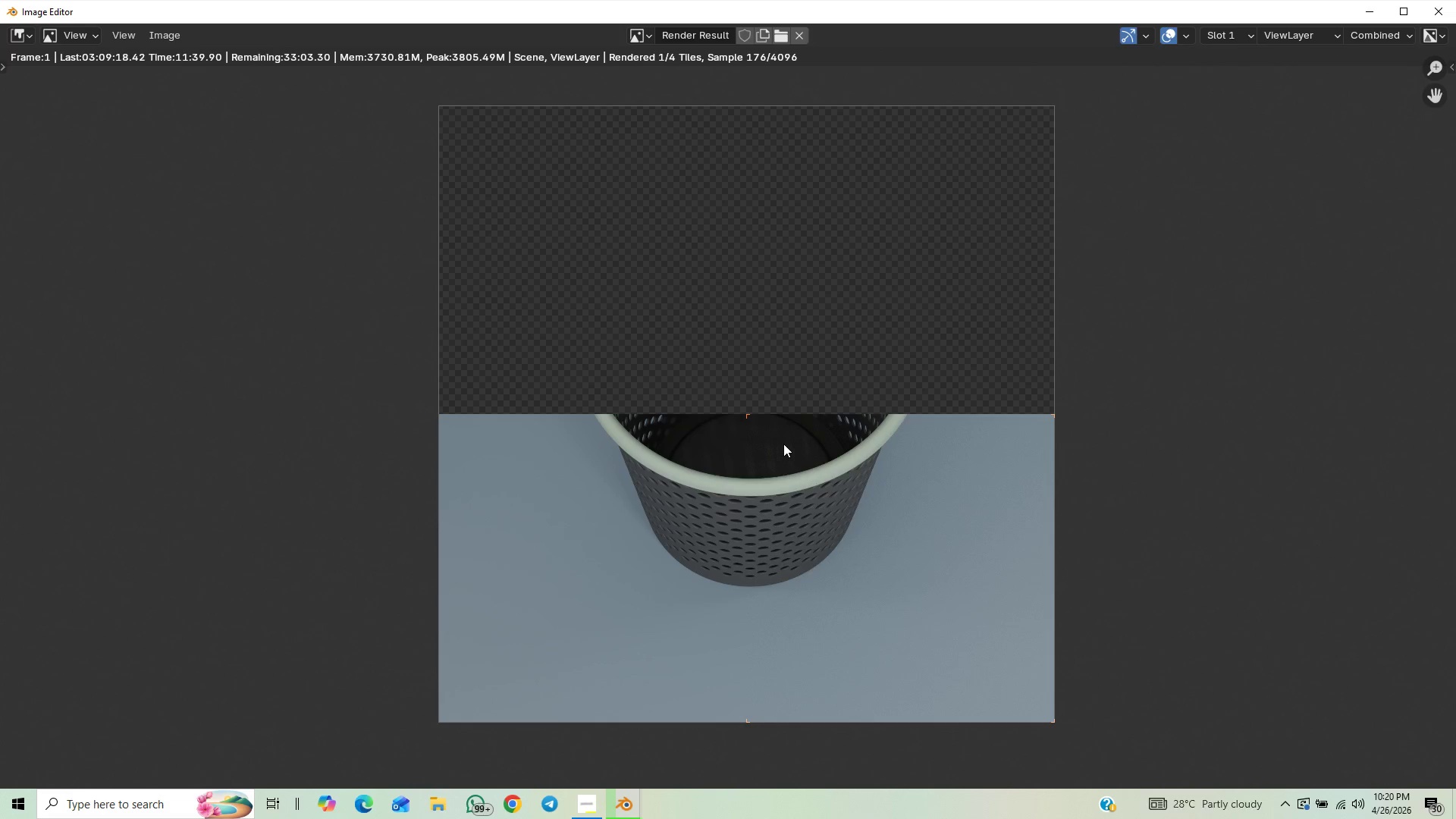 
wait(16.08)
 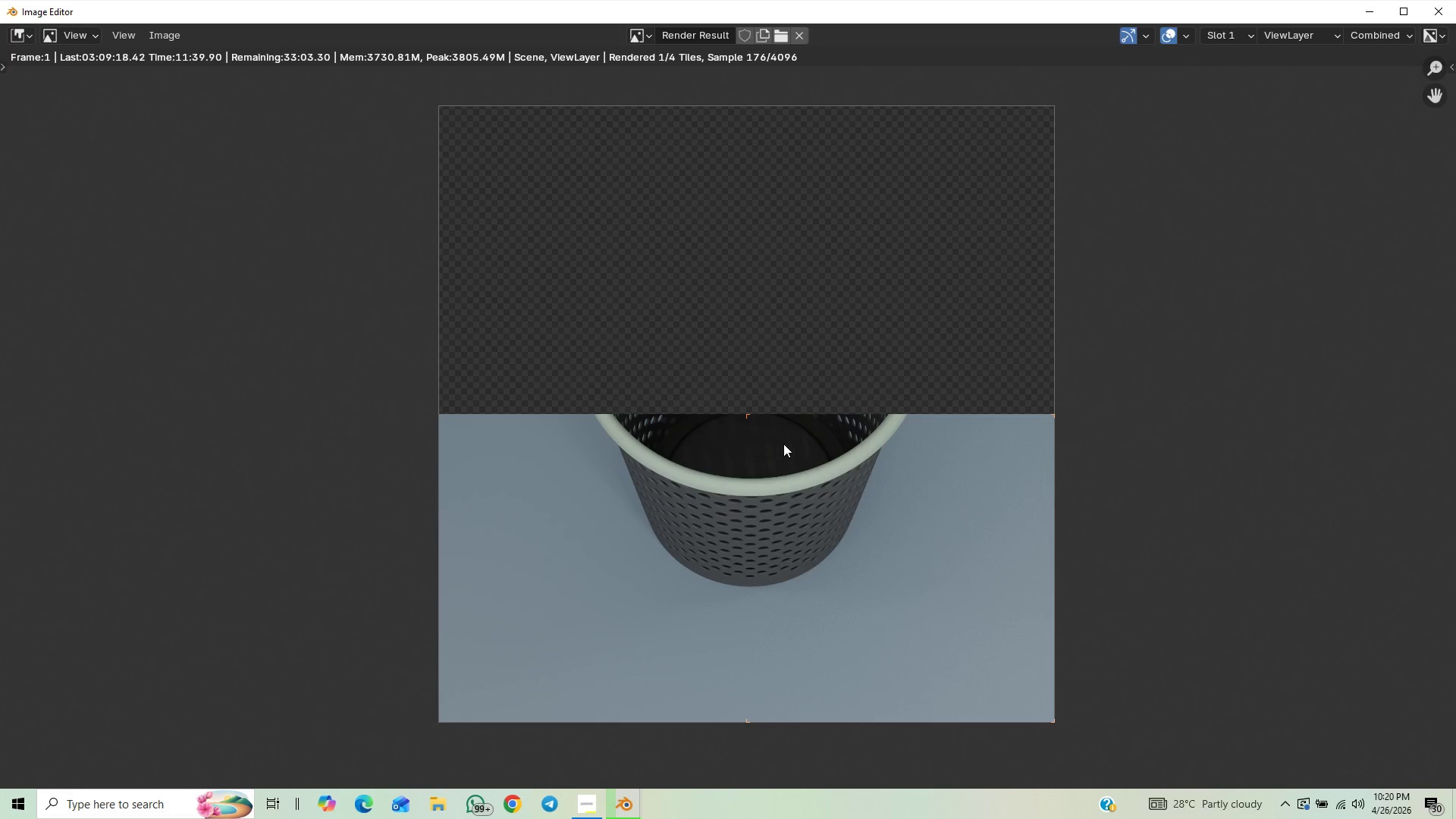 
scroll: coordinate [783, 431], scroll_direction: down, amount: 3.0
 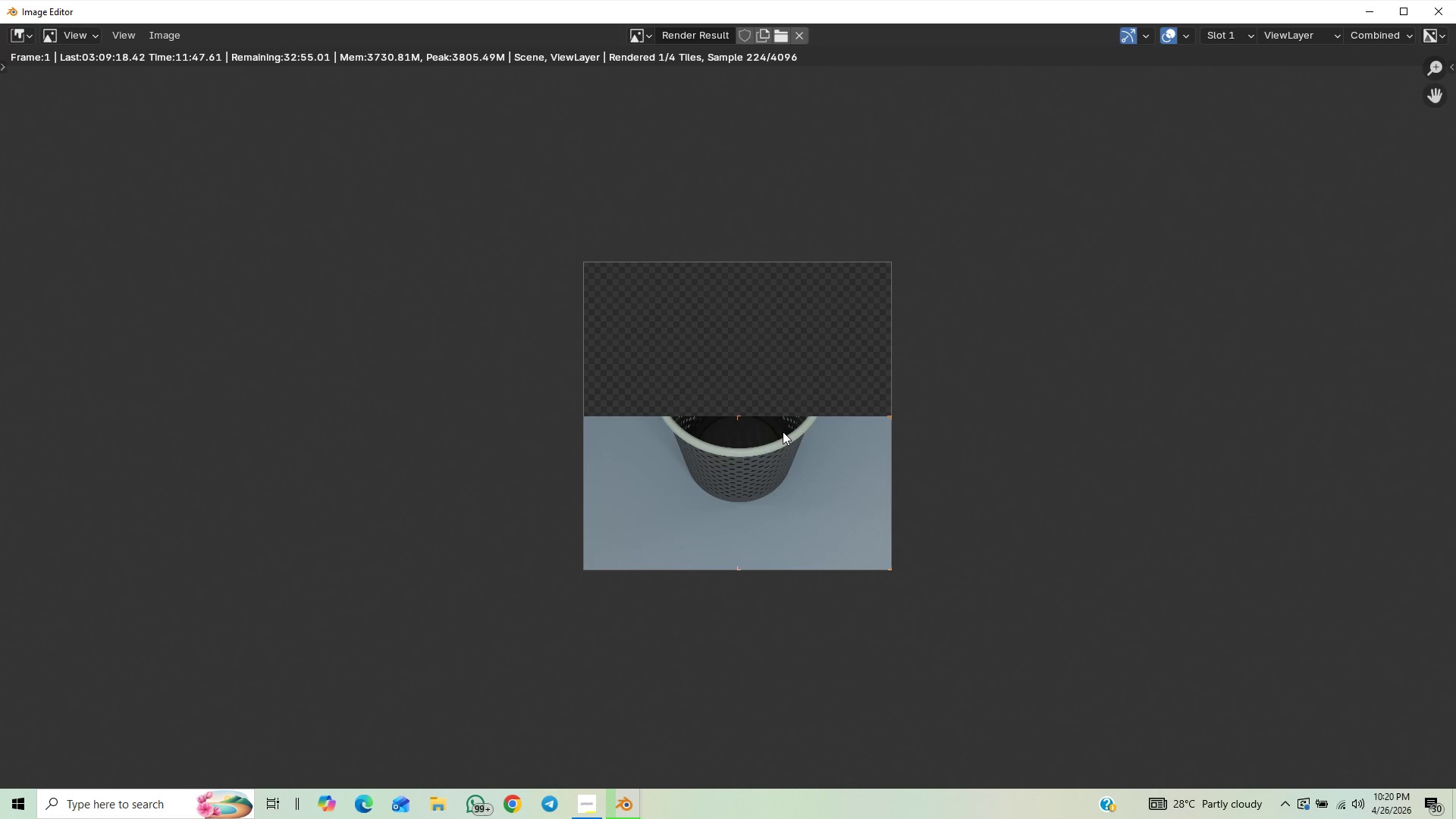 
scroll: coordinate [809, 422], scroll_direction: up, amount: 4.0
 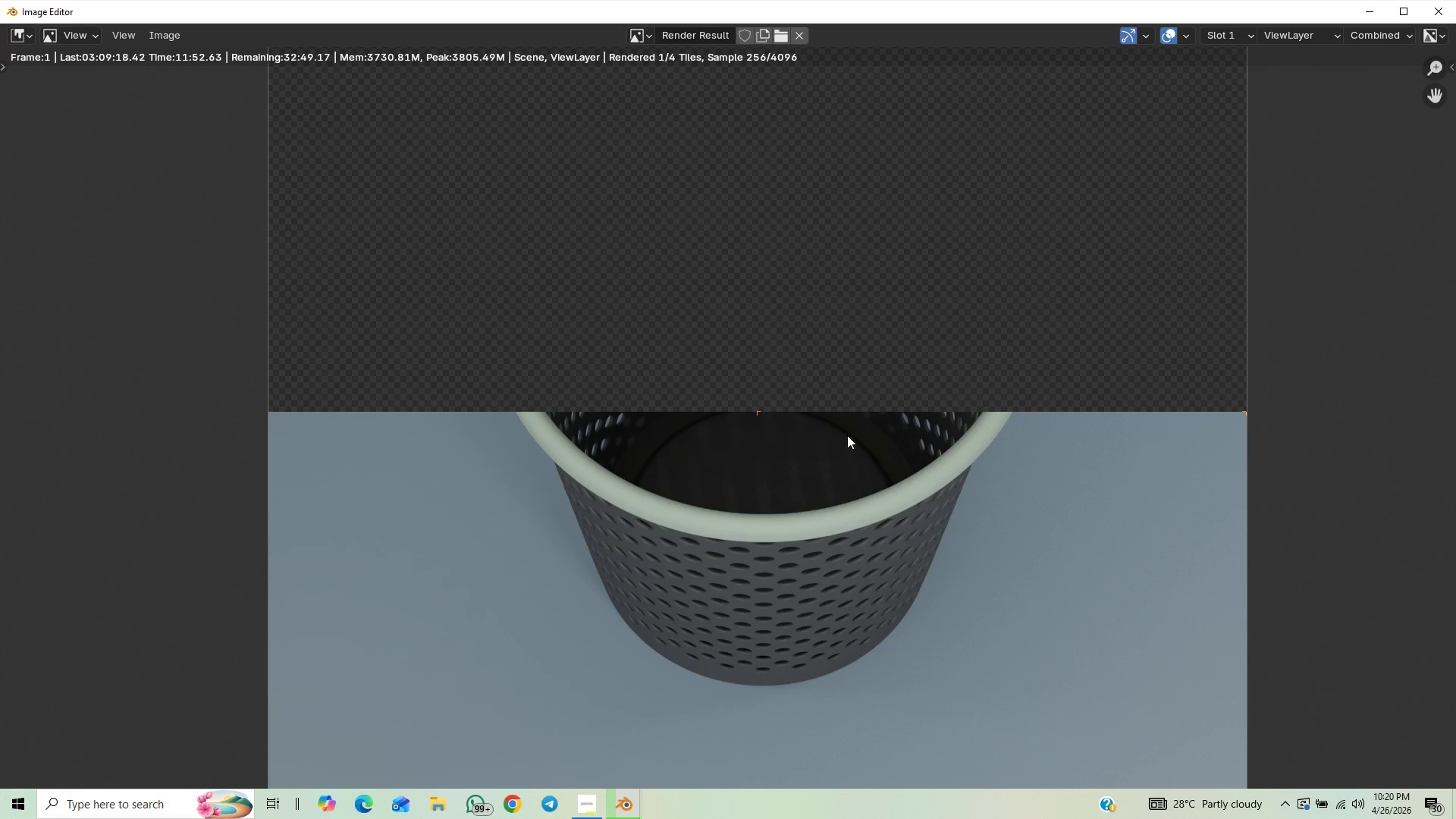 
scroll: coordinate [923, 427], scroll_direction: down, amount: 5.0
 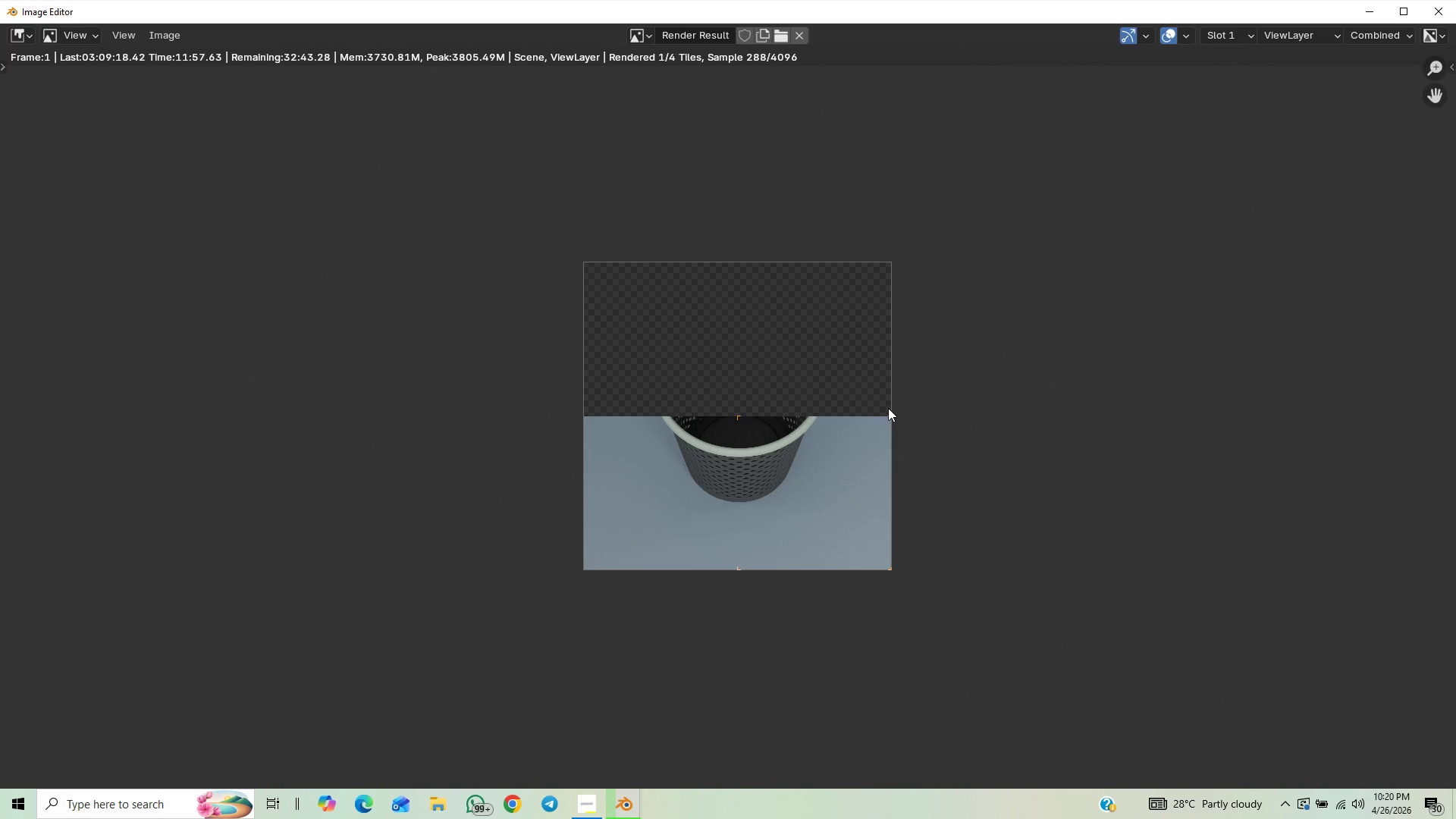 
scroll: coordinate [895, 427], scroll_direction: up, amount: 4.0
 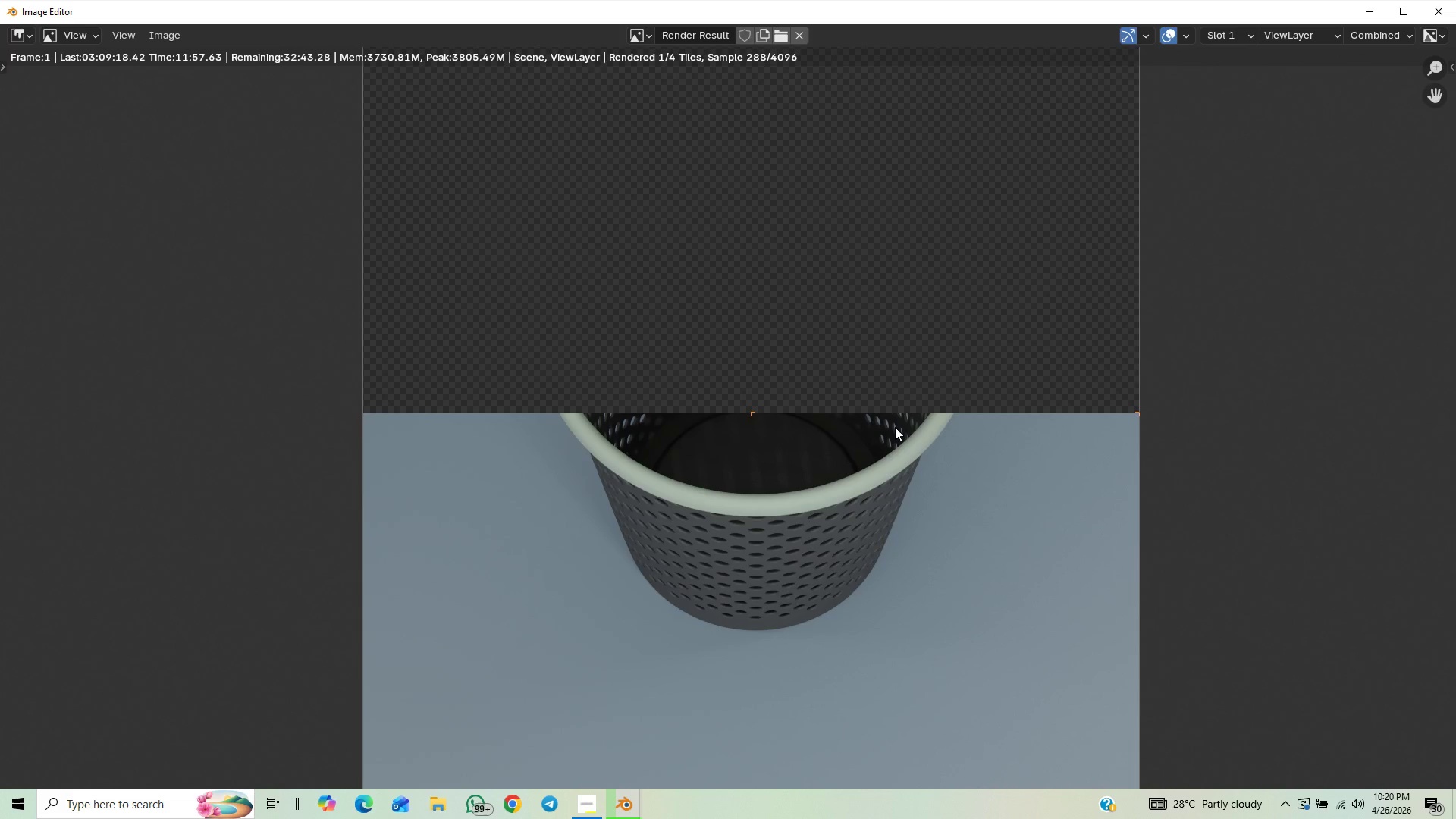 
scroll: coordinate [895, 427], scroll_direction: down, amount: 4.0
 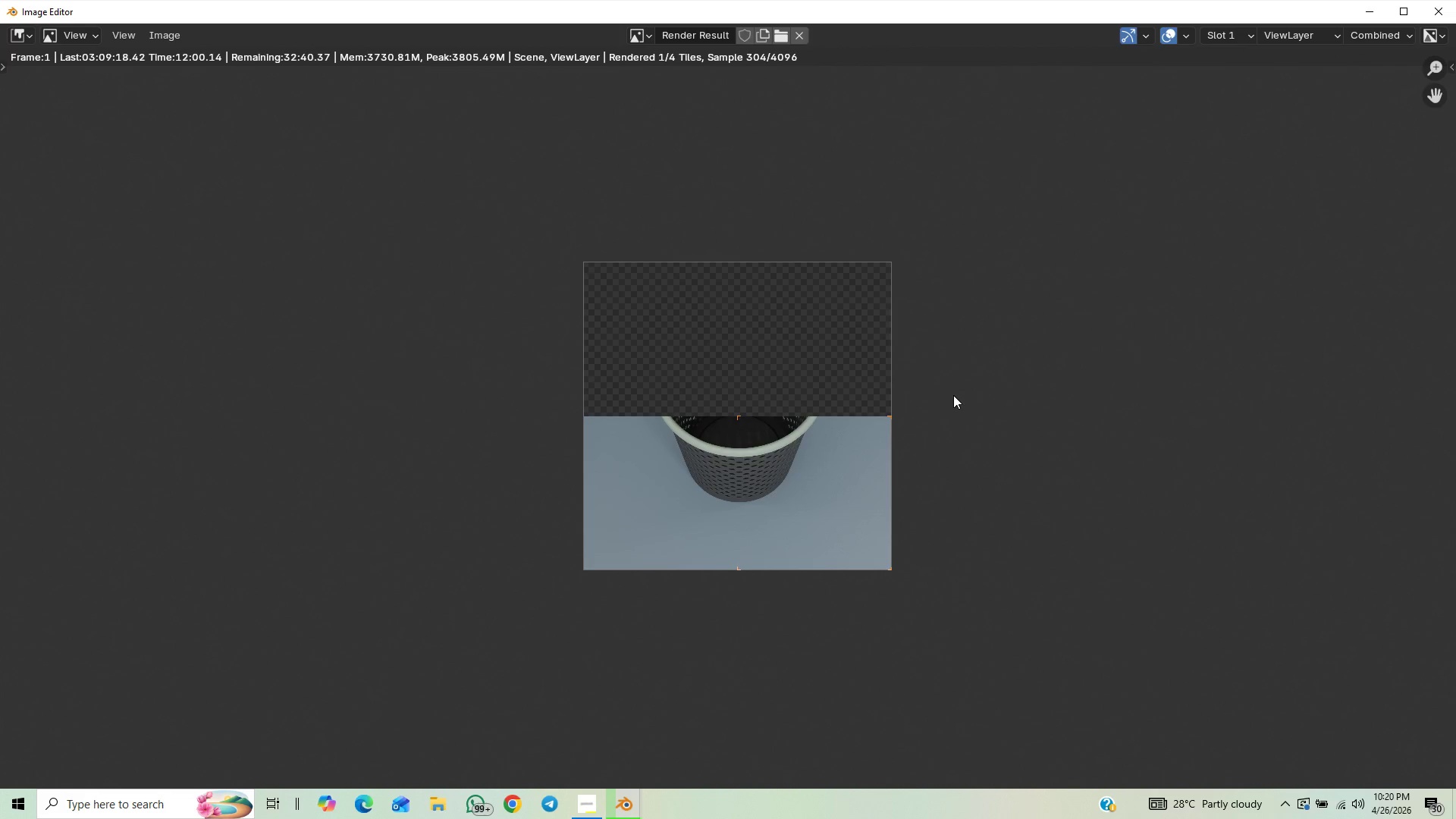 
scroll: coordinate [868, 583], scroll_direction: up, amount: 12.0
 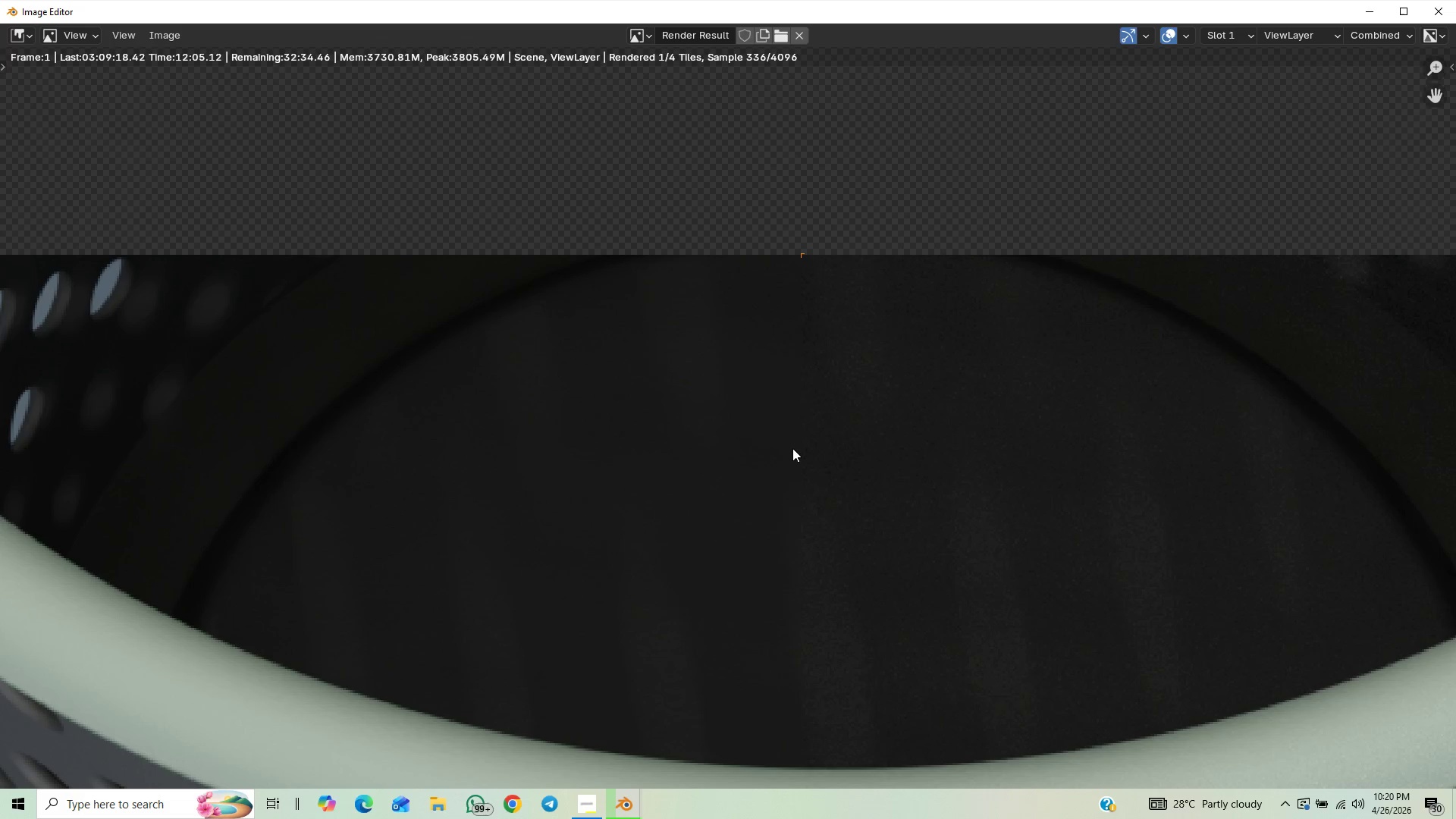 
scroll: coordinate [827, 428], scroll_direction: down, amount: 7.0
 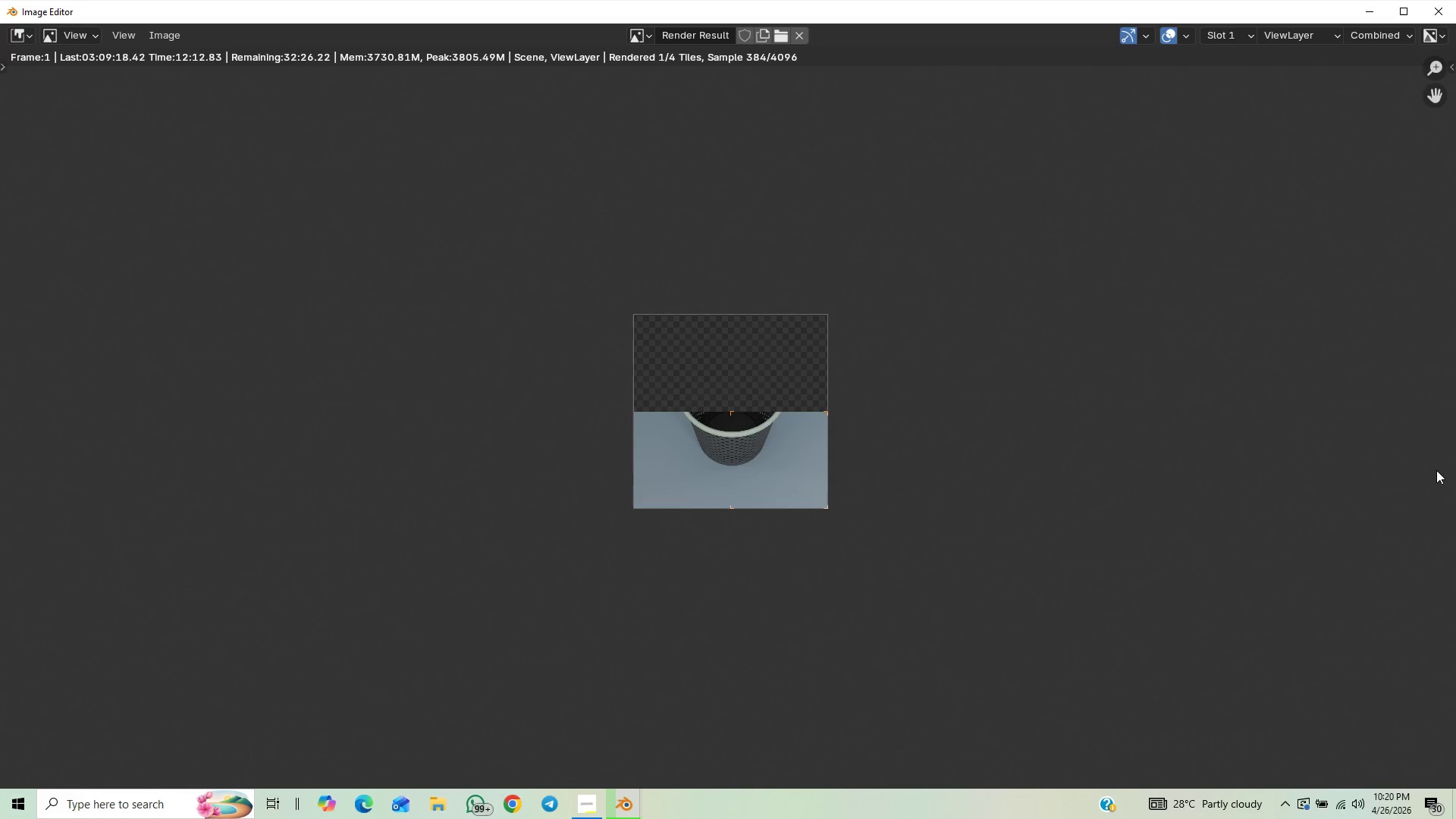 
wait(6.17)
 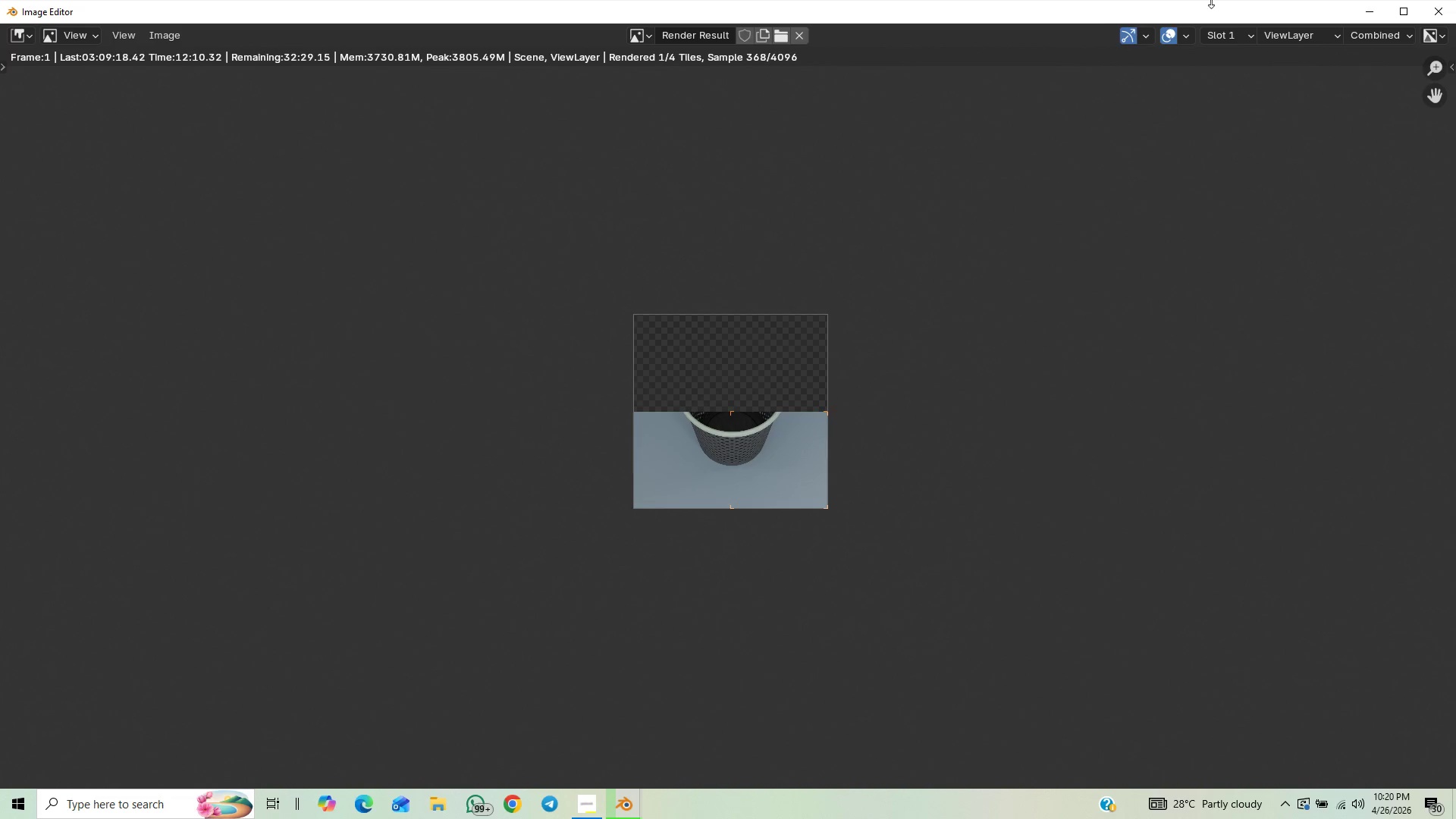 
scroll: coordinate [1215, 376], scroll_direction: down, amount: 2.0
 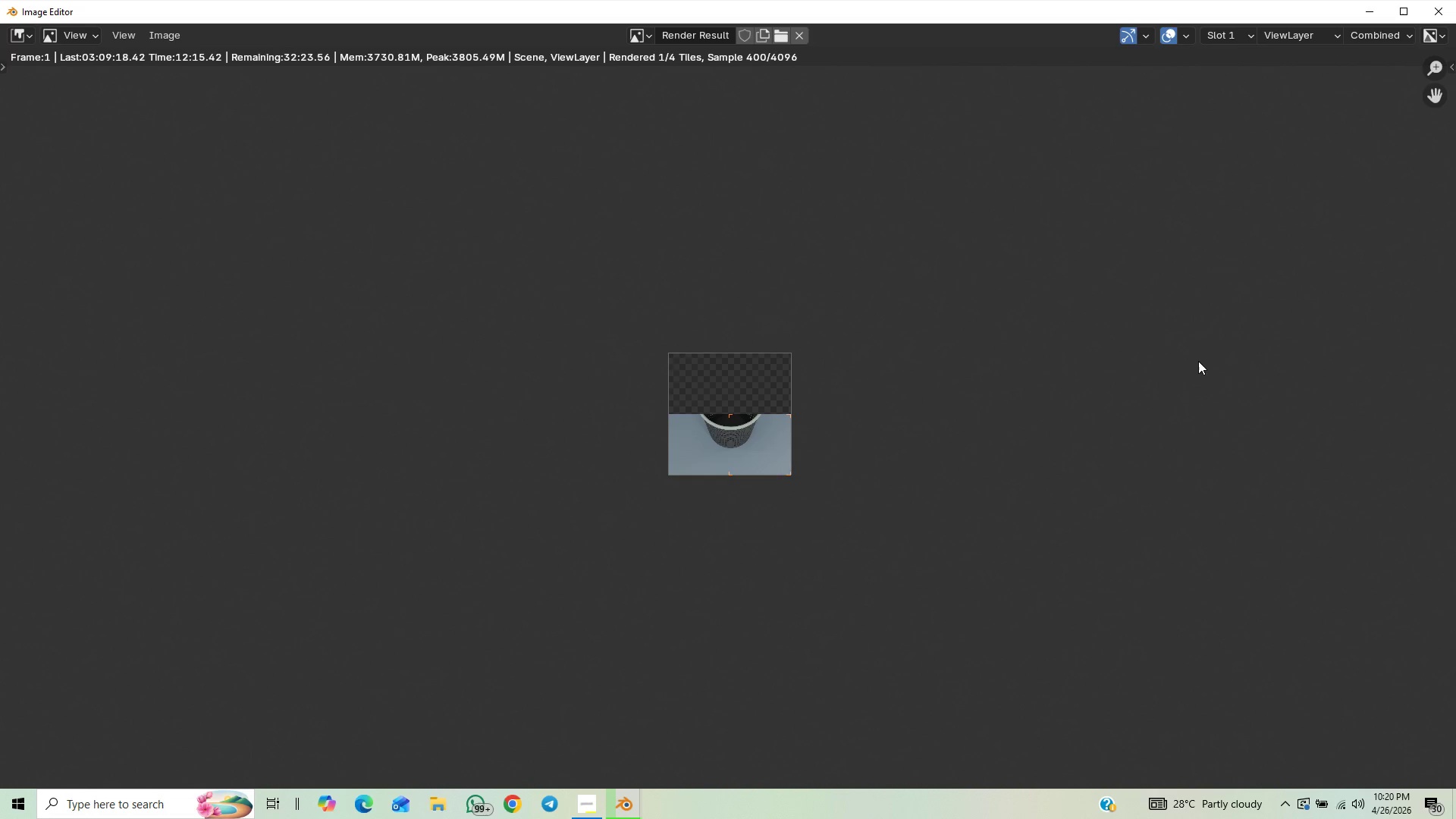 
scroll: coordinate [1193, 355], scroll_direction: up, amount: 13.0
 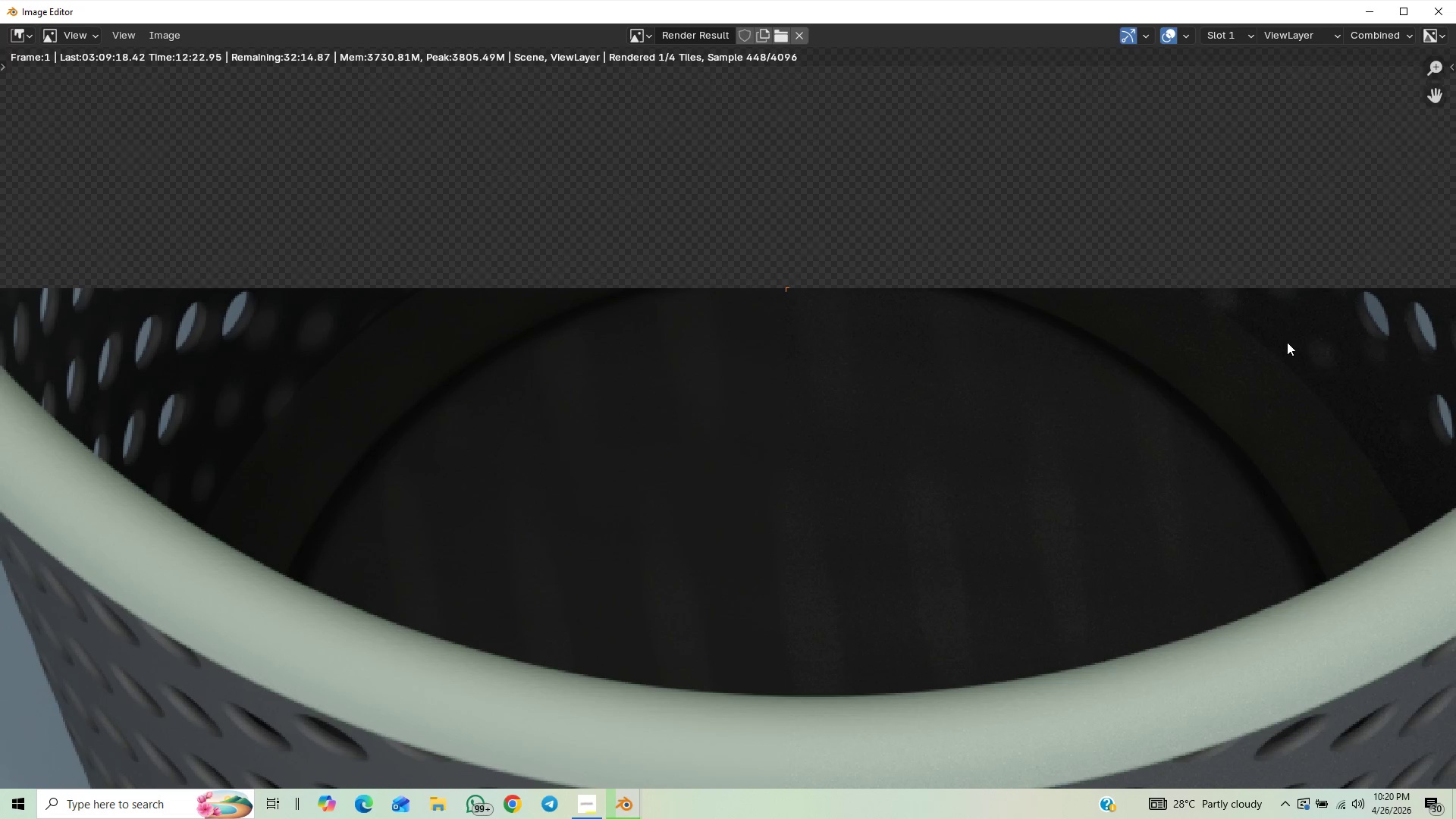 
wait(5.17)
 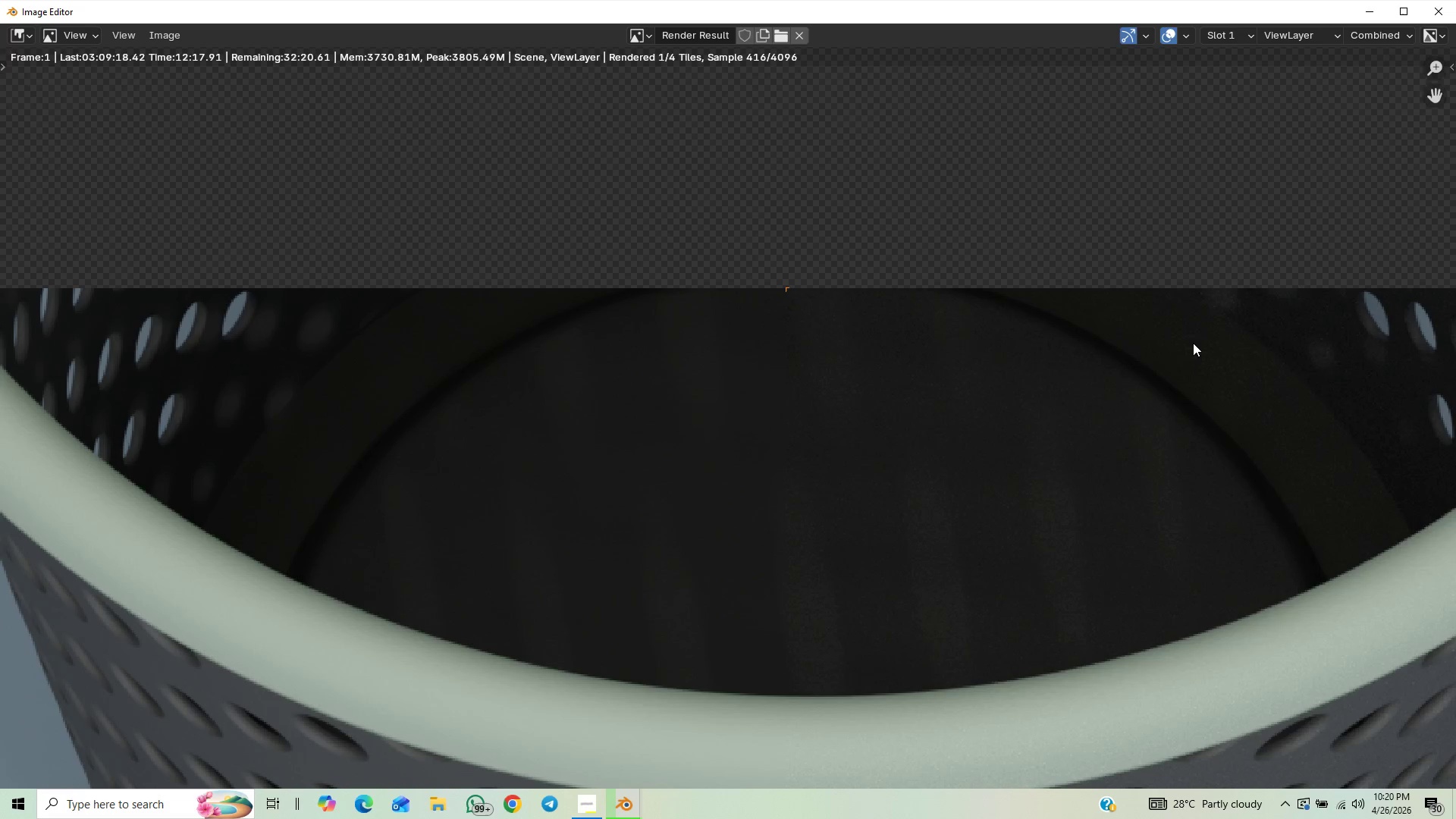 
scroll: coordinate [1455, 261], scroll_direction: down, amount: 8.0
 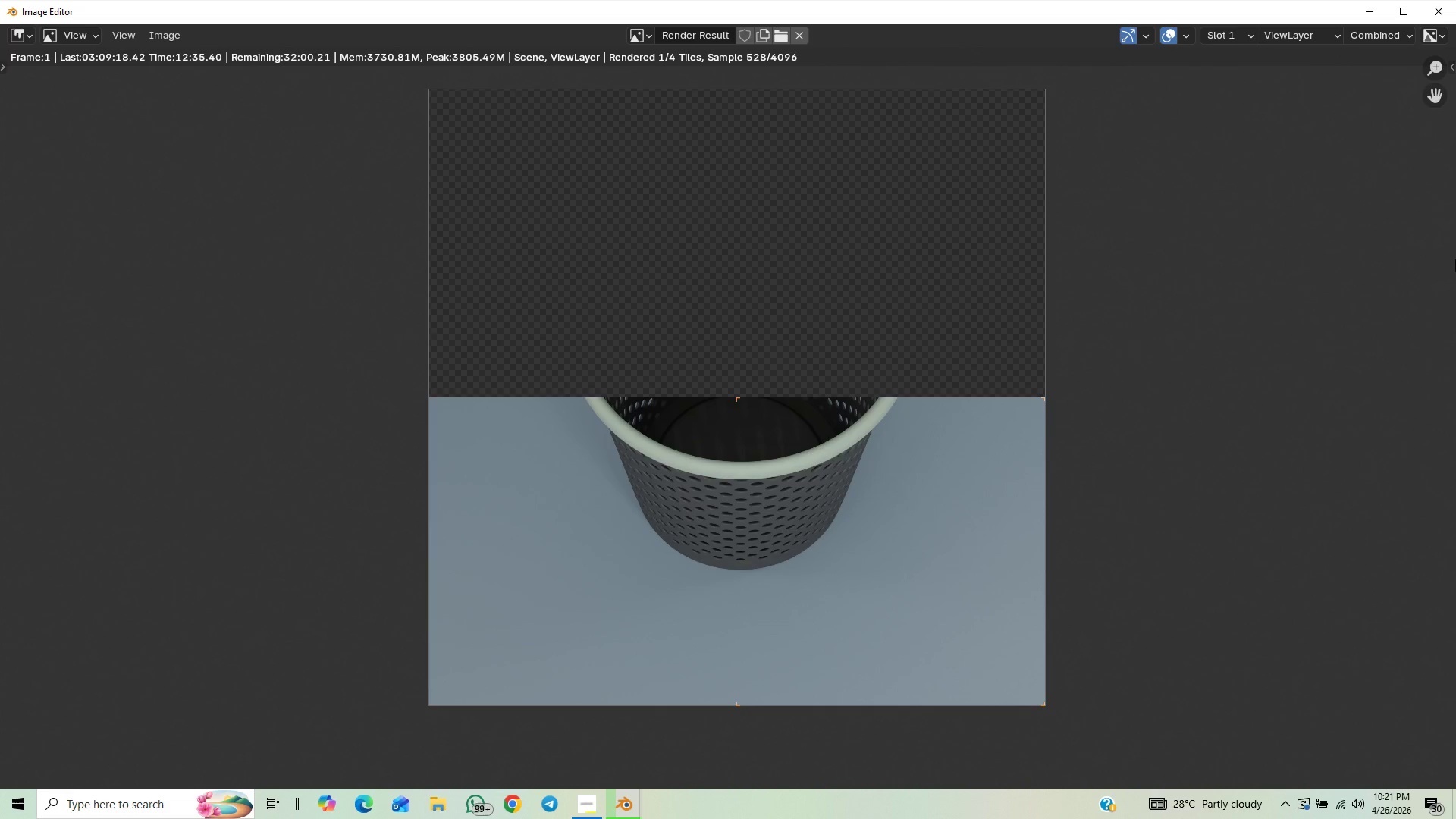 
scroll: coordinate [1445, 213], scroll_direction: up, amount: 4.0
 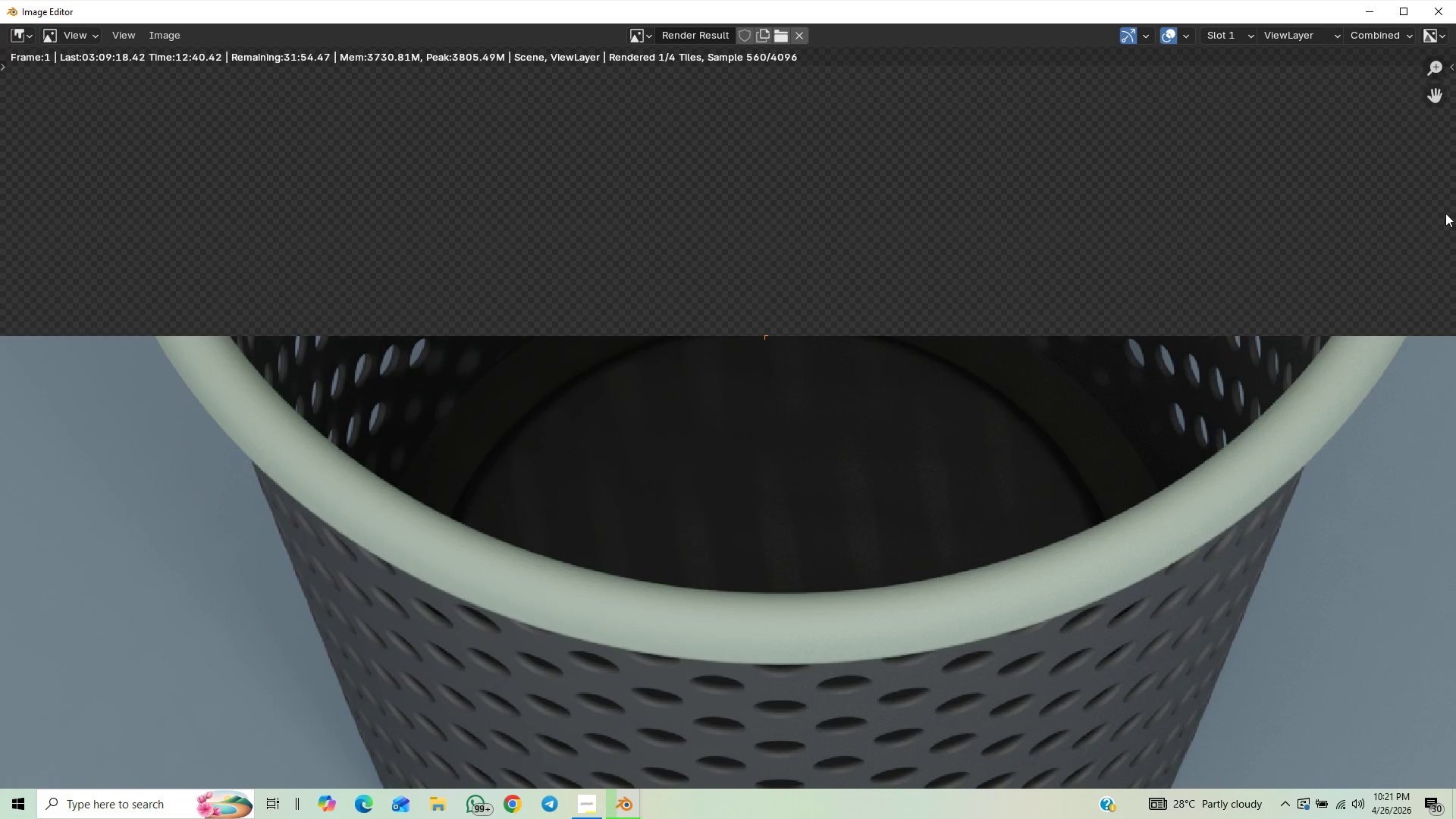 
scroll: coordinate [1455, 239], scroll_direction: down, amount: 1.0
 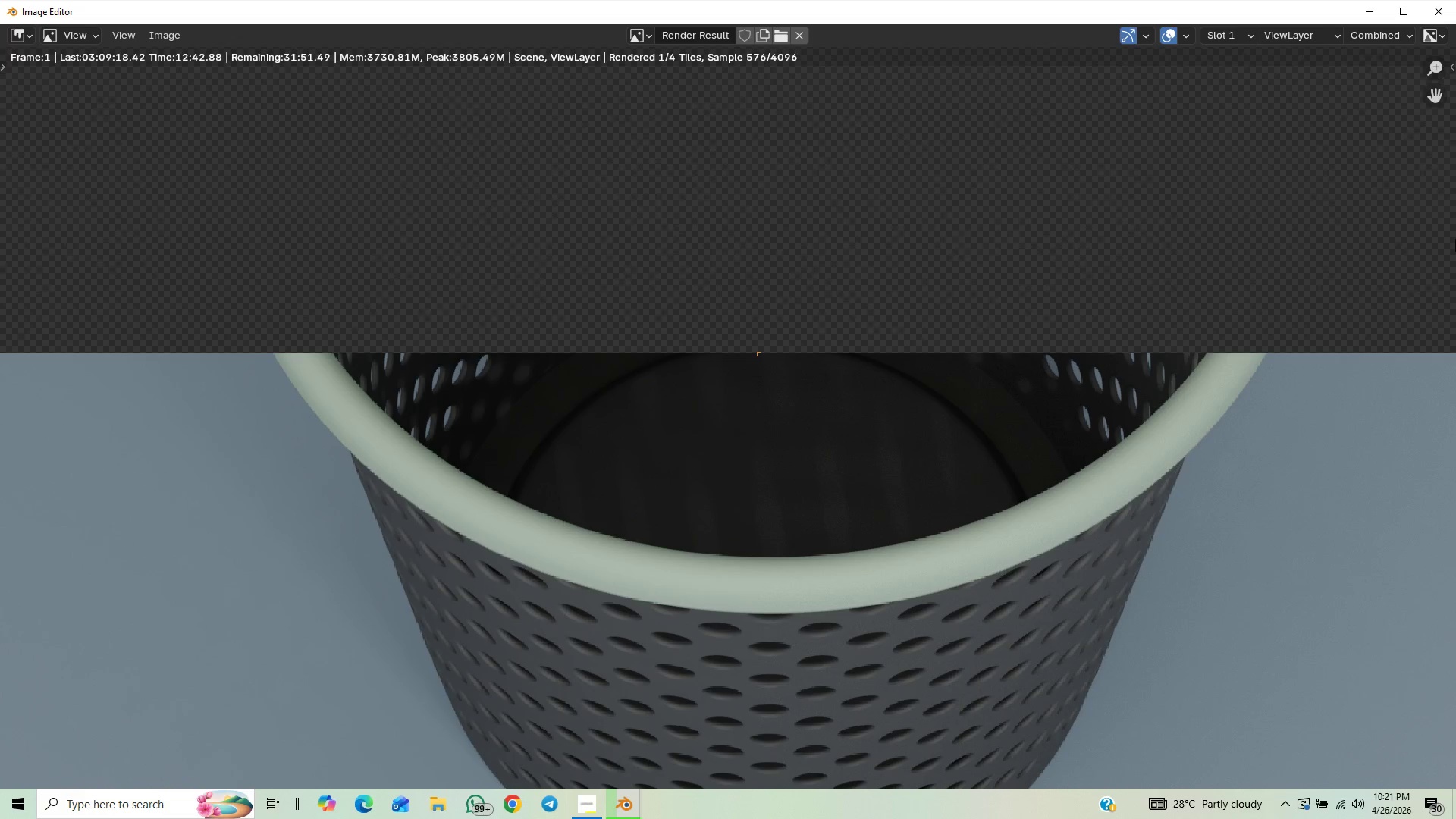 
scroll: coordinate [1455, 239], scroll_direction: up, amount: 7.0
 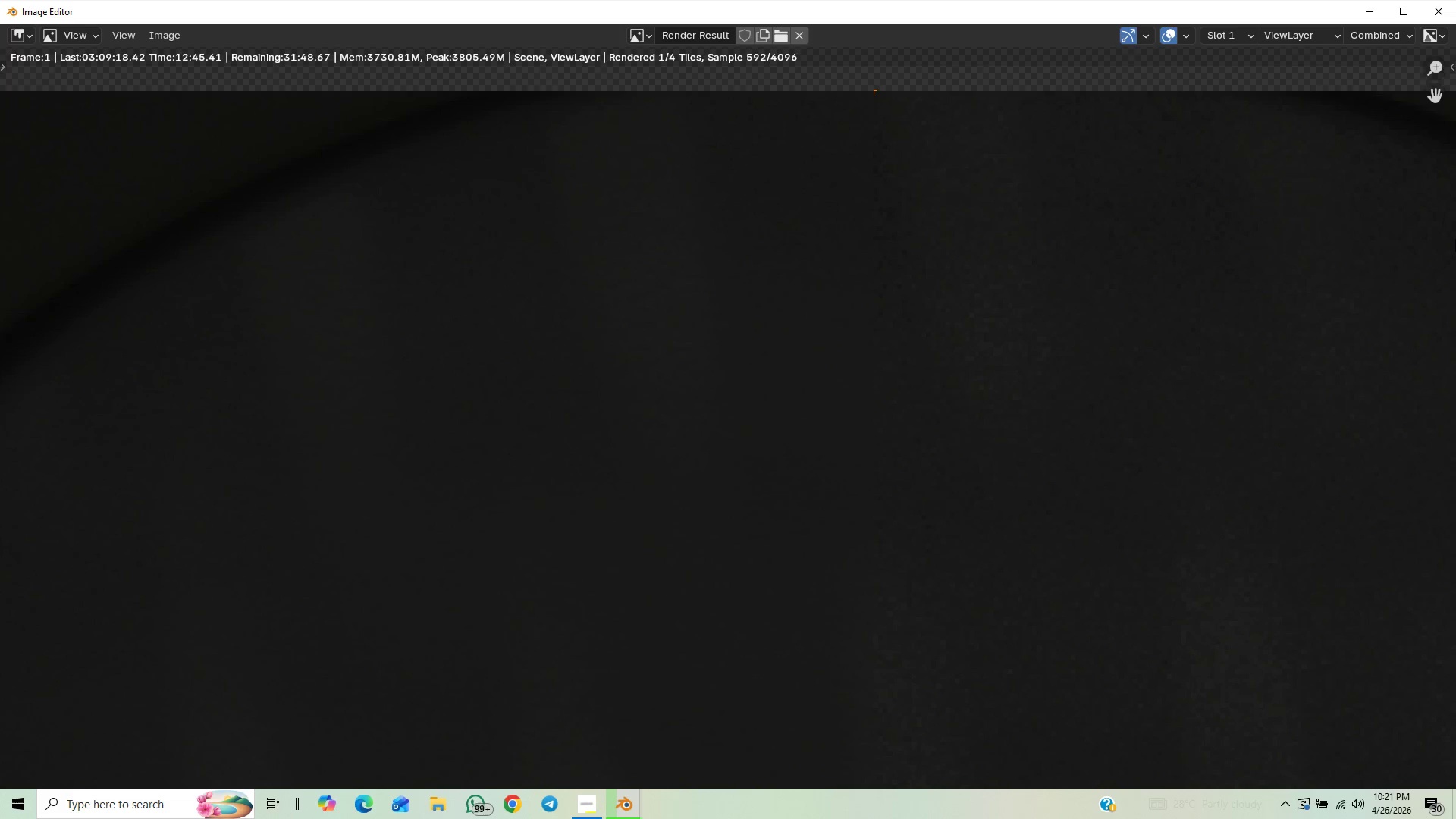 
scroll: coordinate [1455, 263], scroll_direction: down, amount: 15.0
 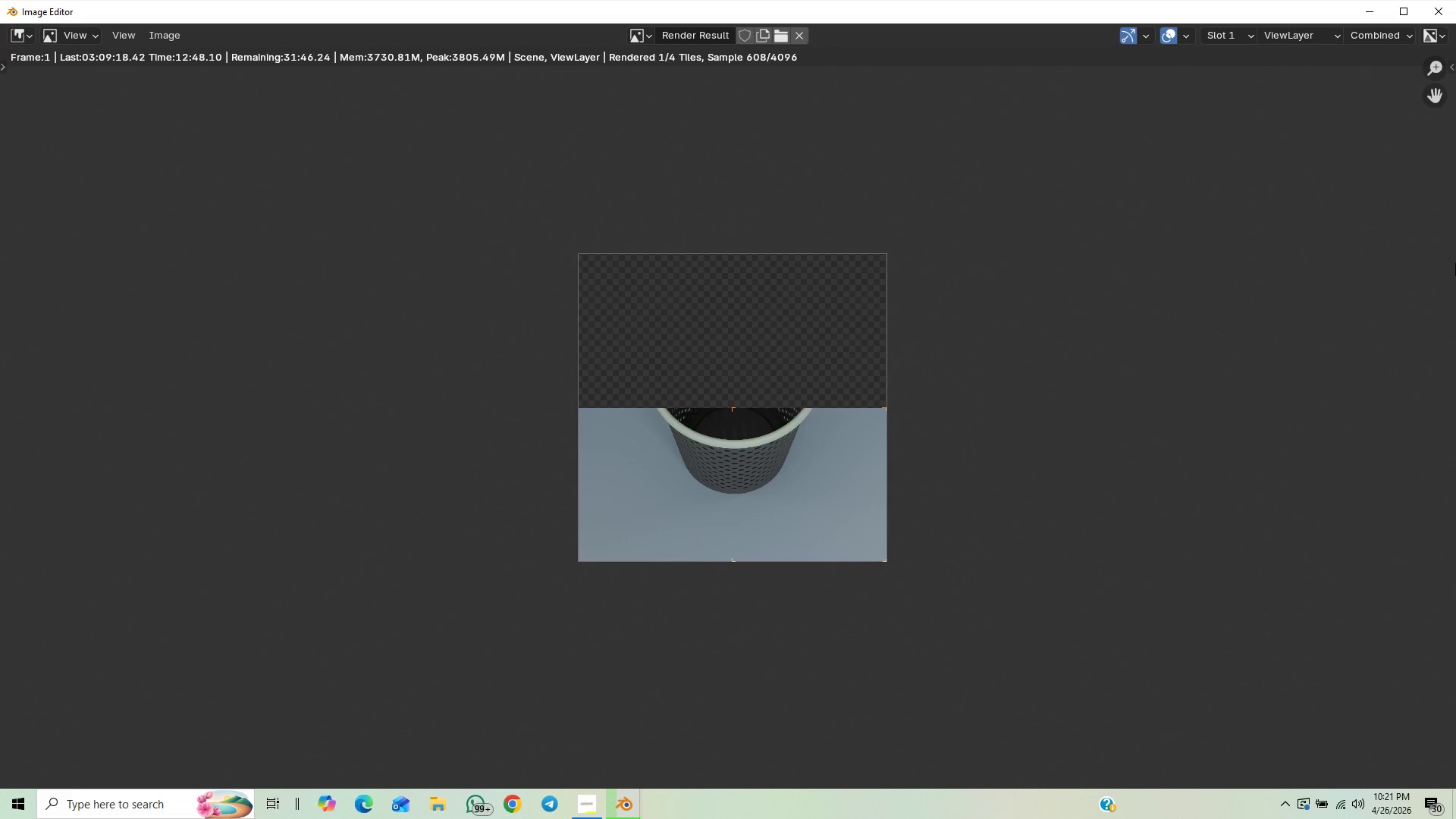 
scroll: coordinate [1178, 344], scroll_direction: up, amount: 11.0
 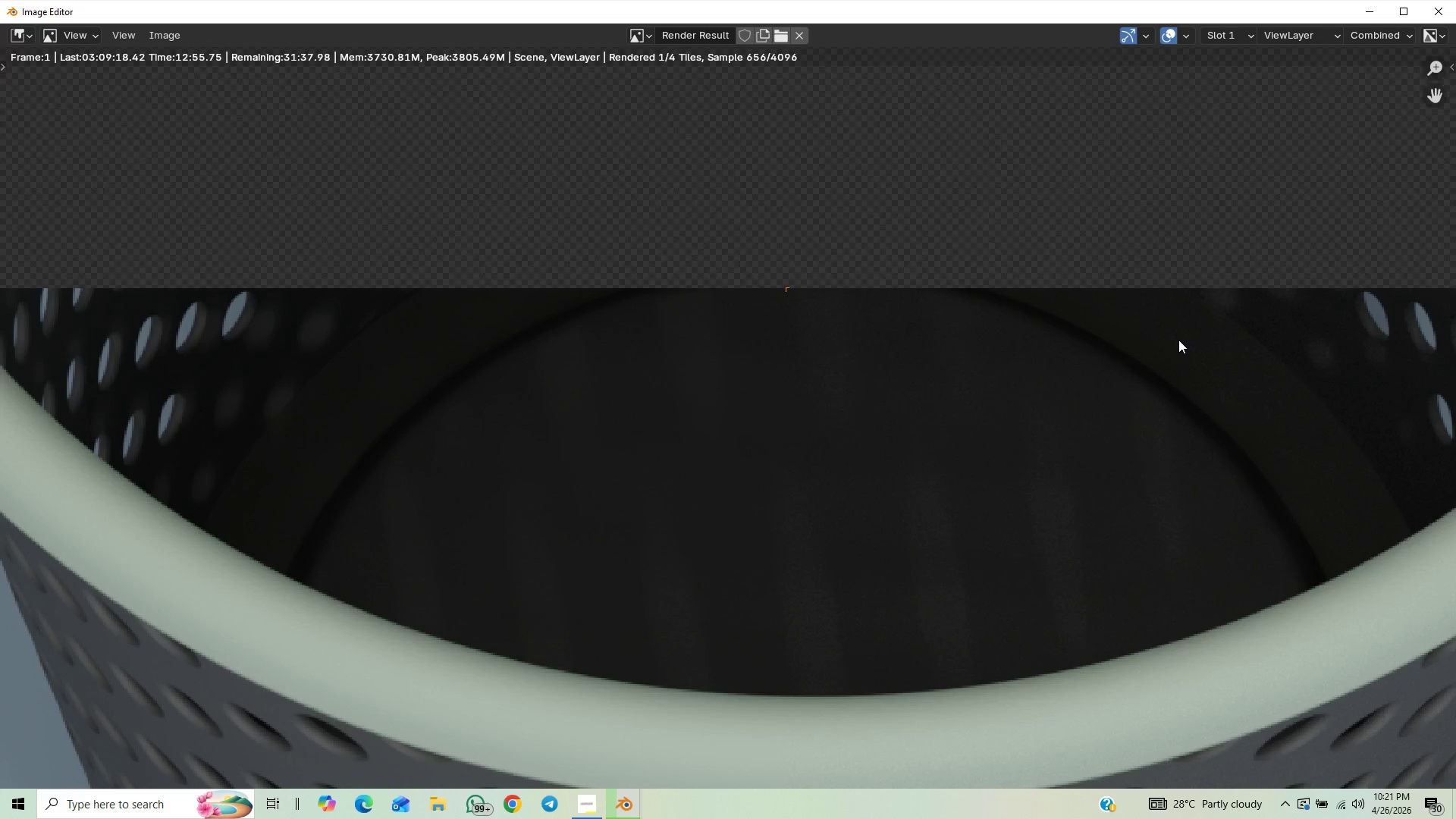 
scroll: coordinate [1178, 340], scroll_direction: up, amount: 2.0
 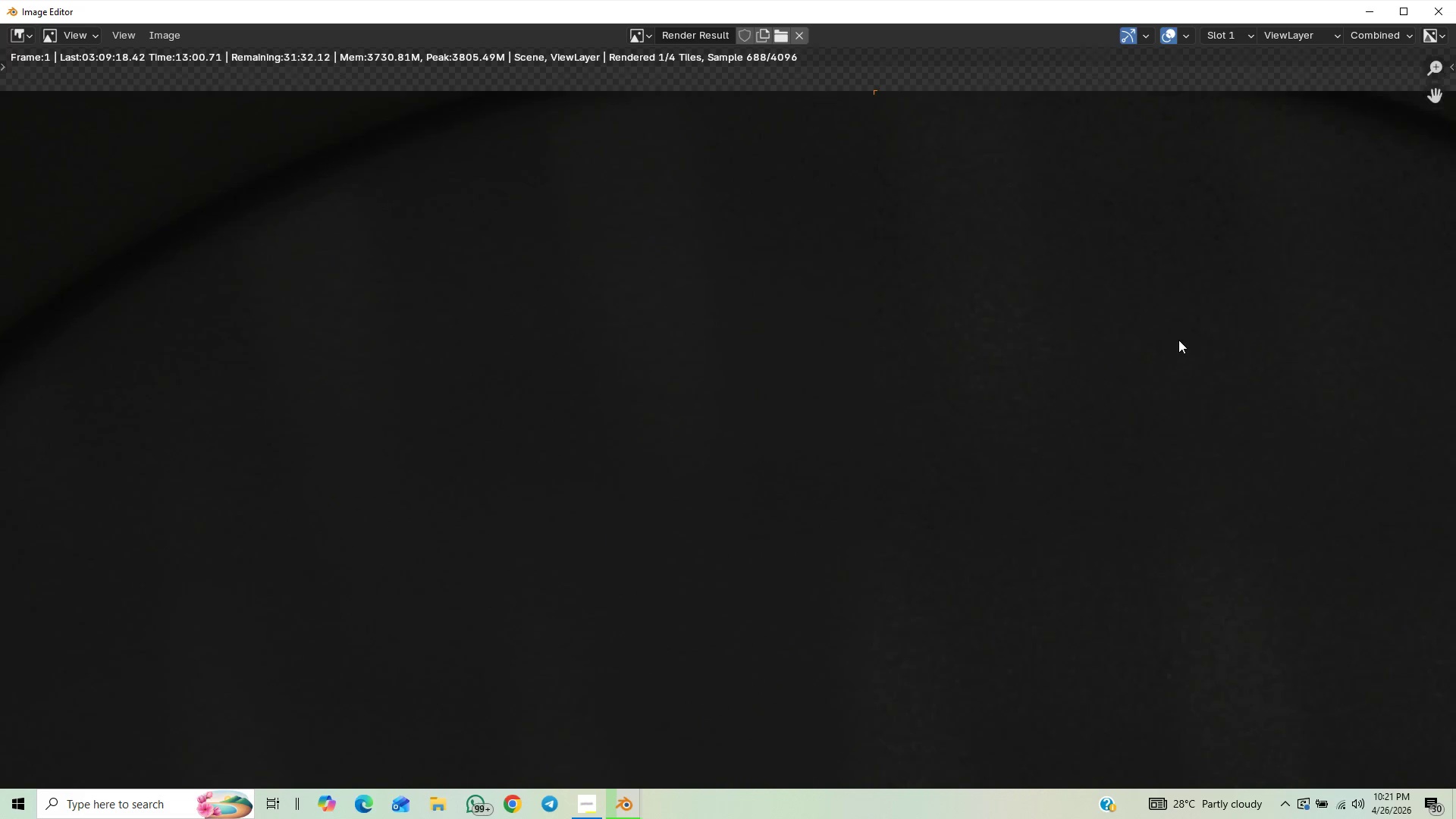 
scroll: coordinate [1178, 340], scroll_direction: down, amount: 3.0
 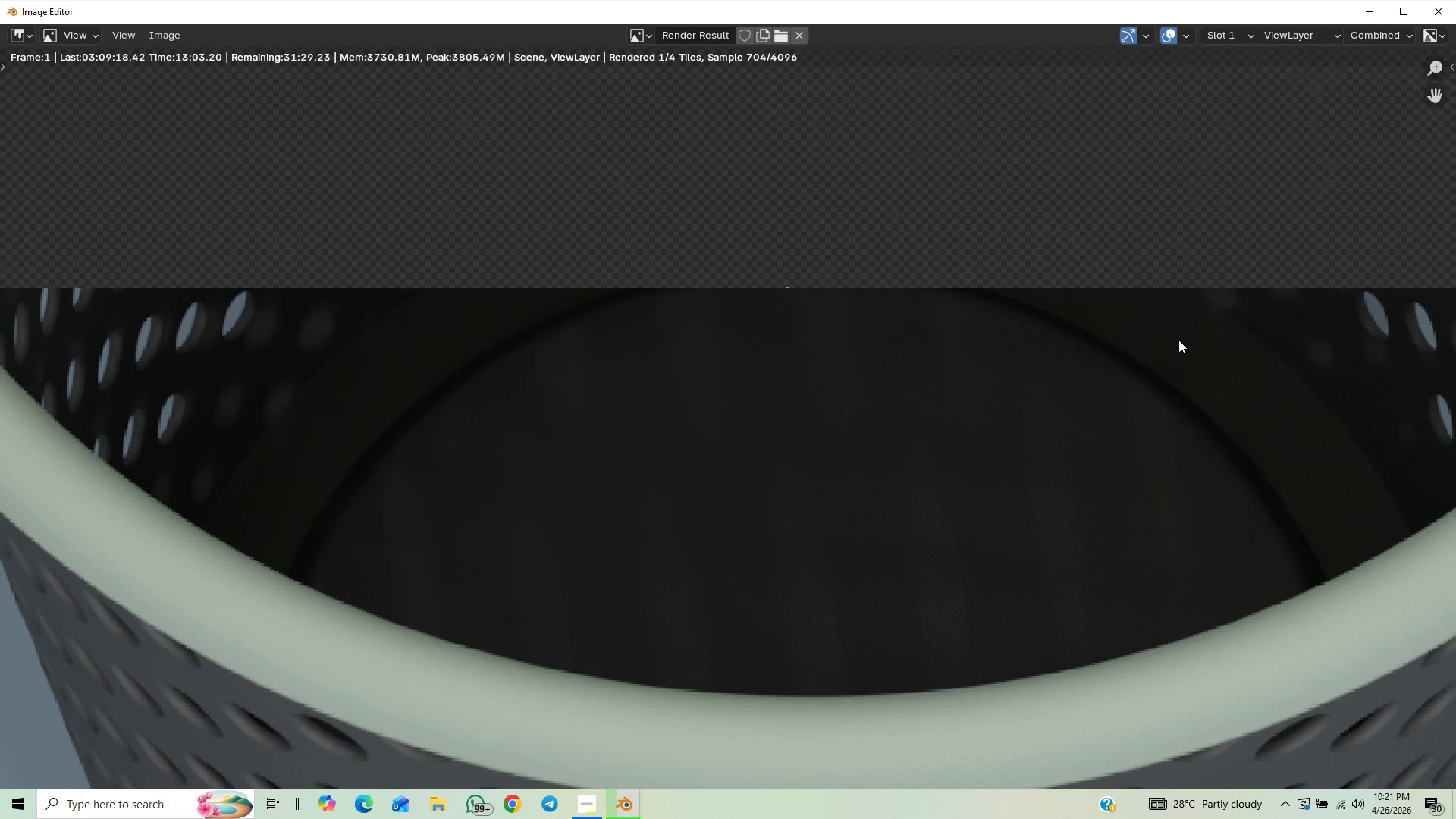 
scroll: coordinate [1178, 340], scroll_direction: up, amount: 1.0
 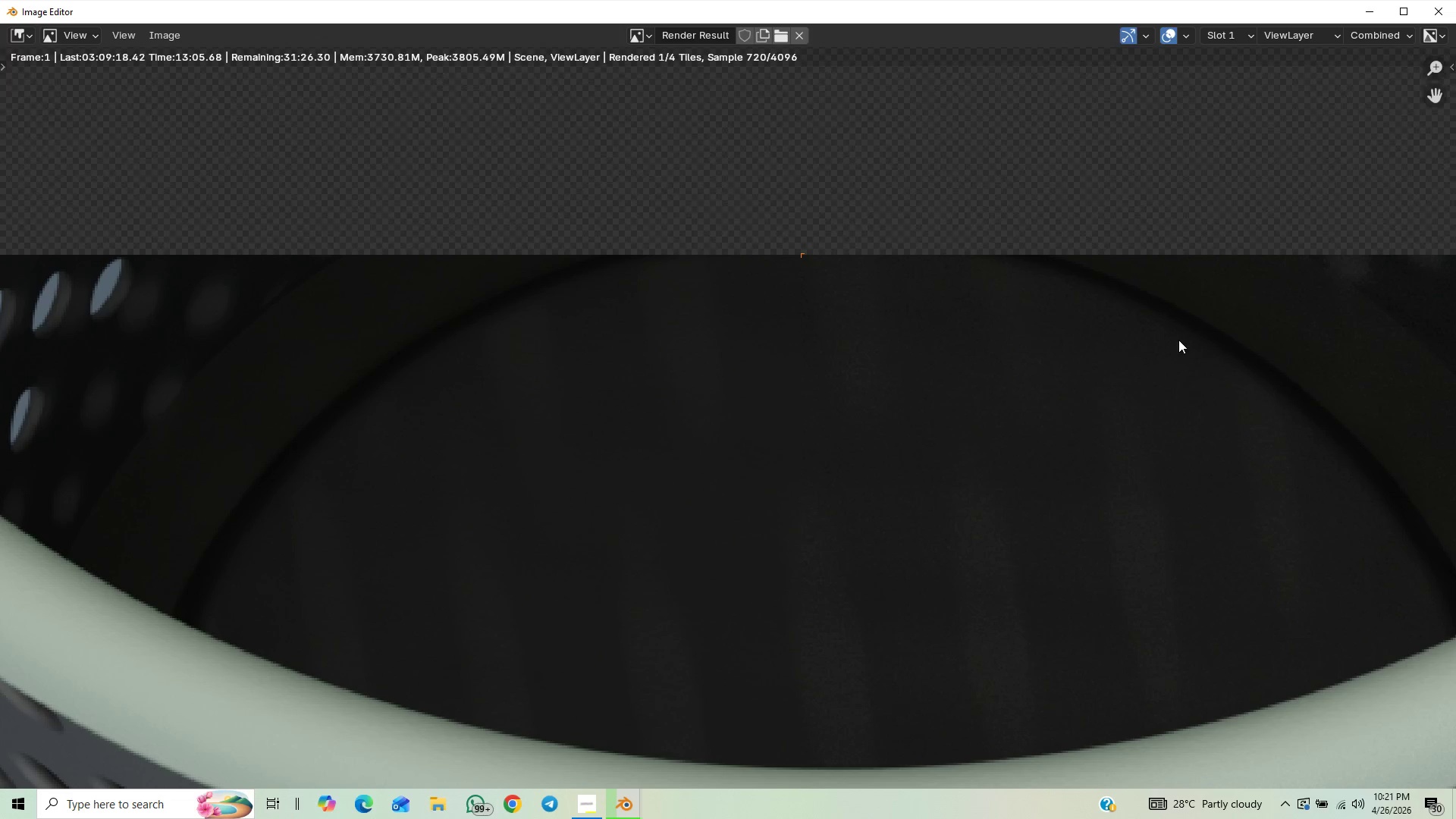 
scroll: coordinate [1178, 340], scroll_direction: none, amount: 0.0
 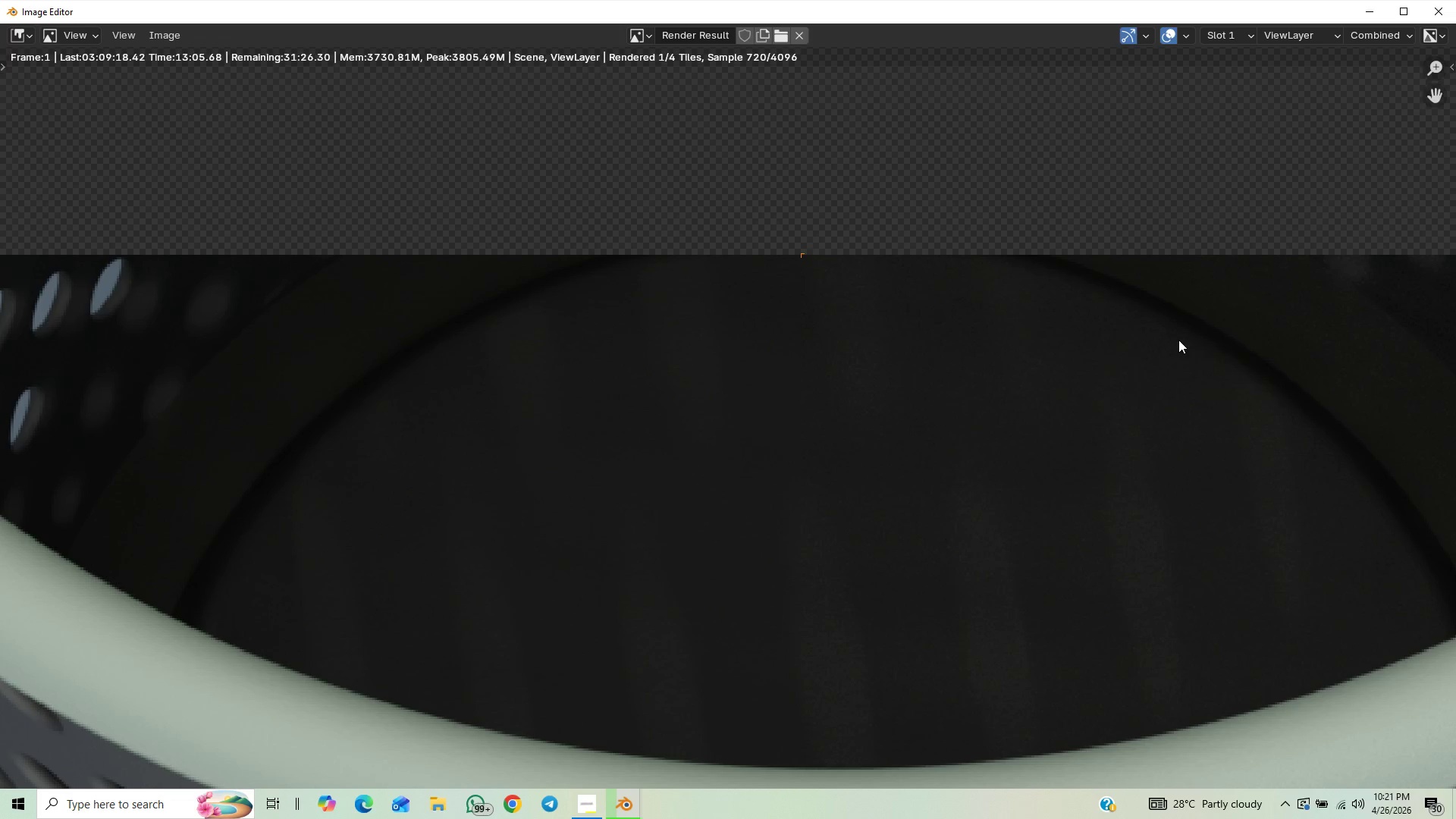 
scroll: coordinate [1178, 340], scroll_direction: down, amount: 2.0
 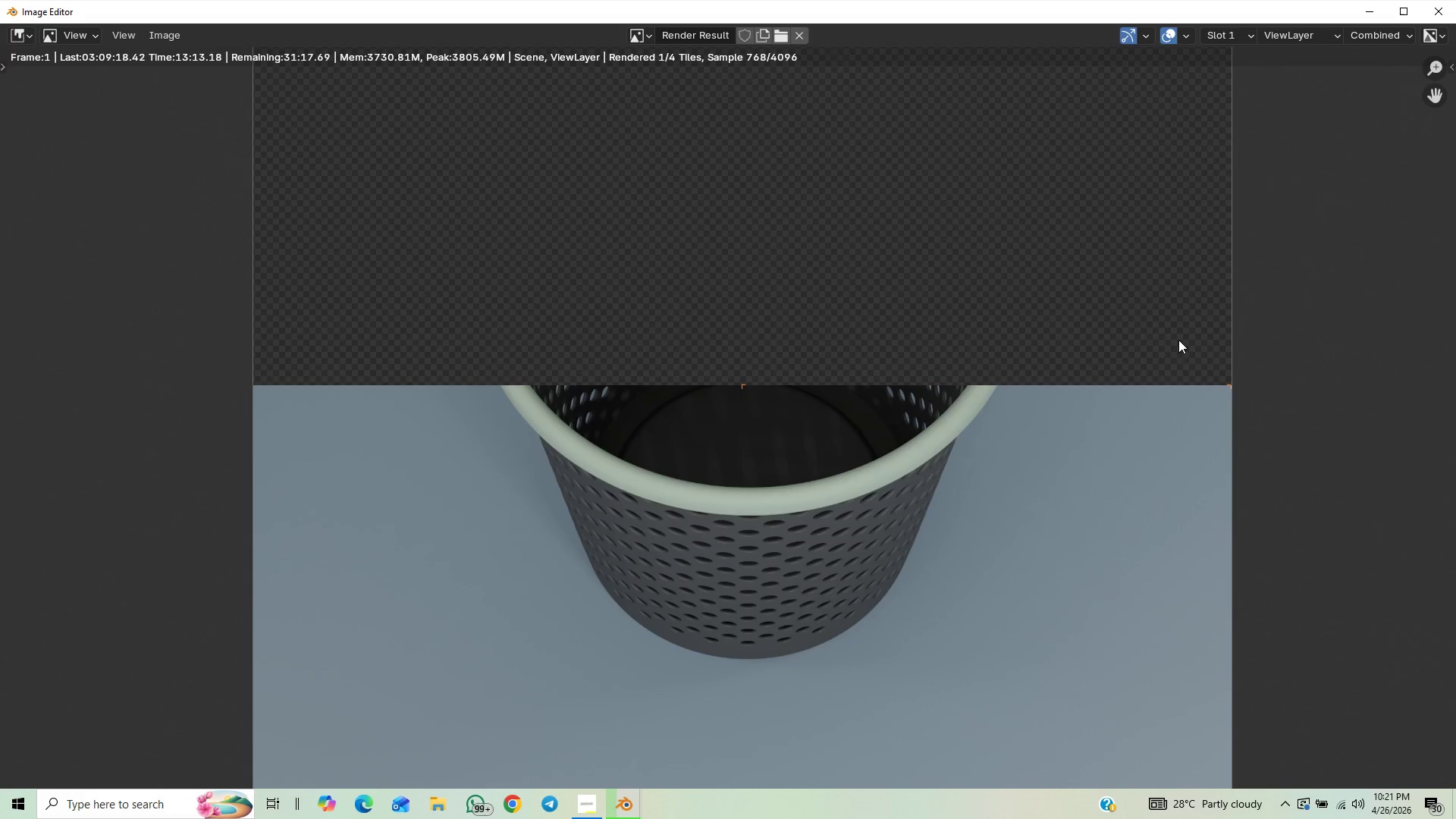 
scroll: coordinate [1178, 340], scroll_direction: up, amount: 1.0
 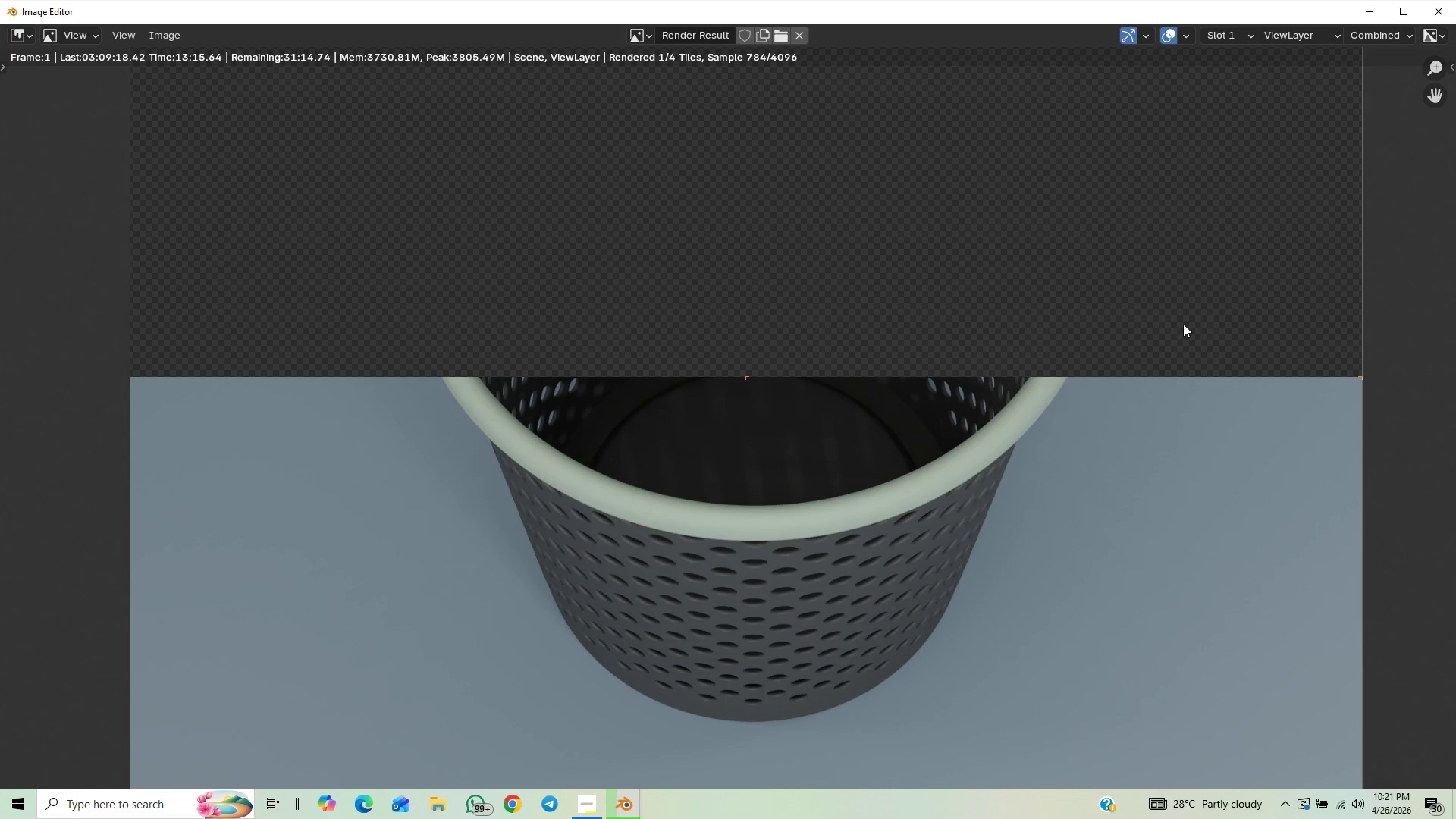 
scroll: coordinate [1141, 341], scroll_direction: down, amount: 1.0
 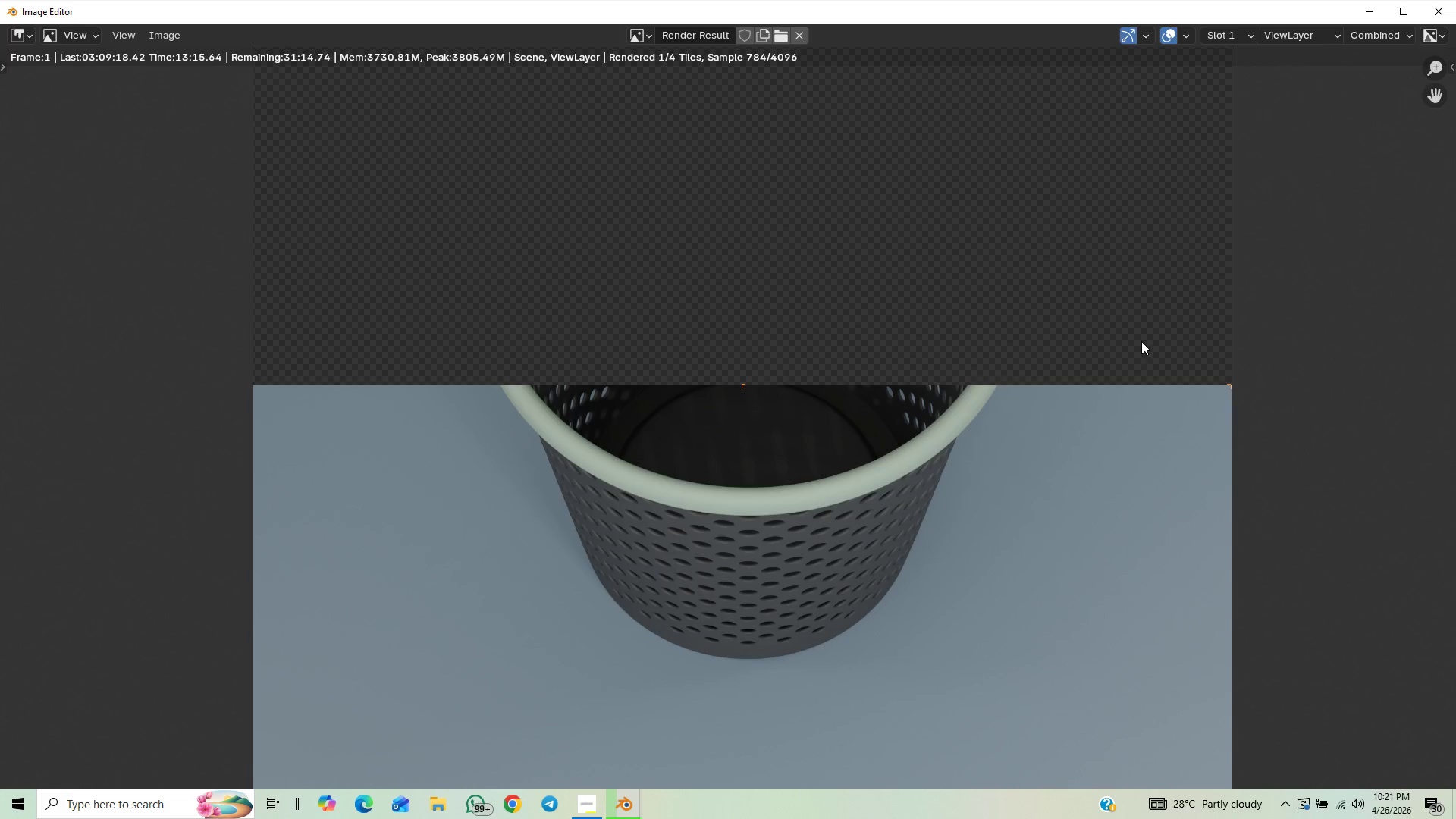 
scroll: coordinate [1138, 357], scroll_direction: up, amount: 5.0
 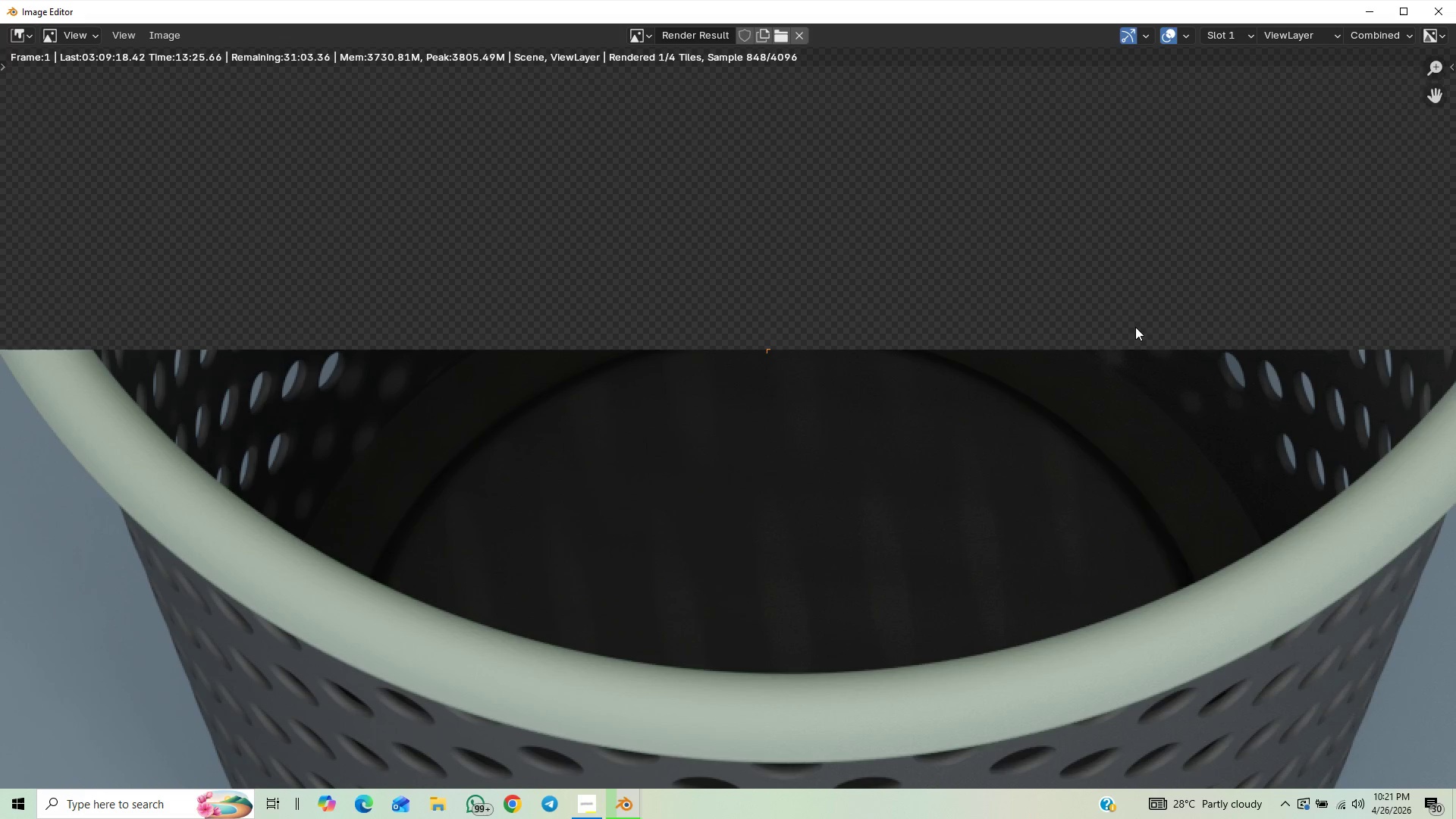 
scroll: coordinate [1131, 321], scroll_direction: down, amount: 3.0
 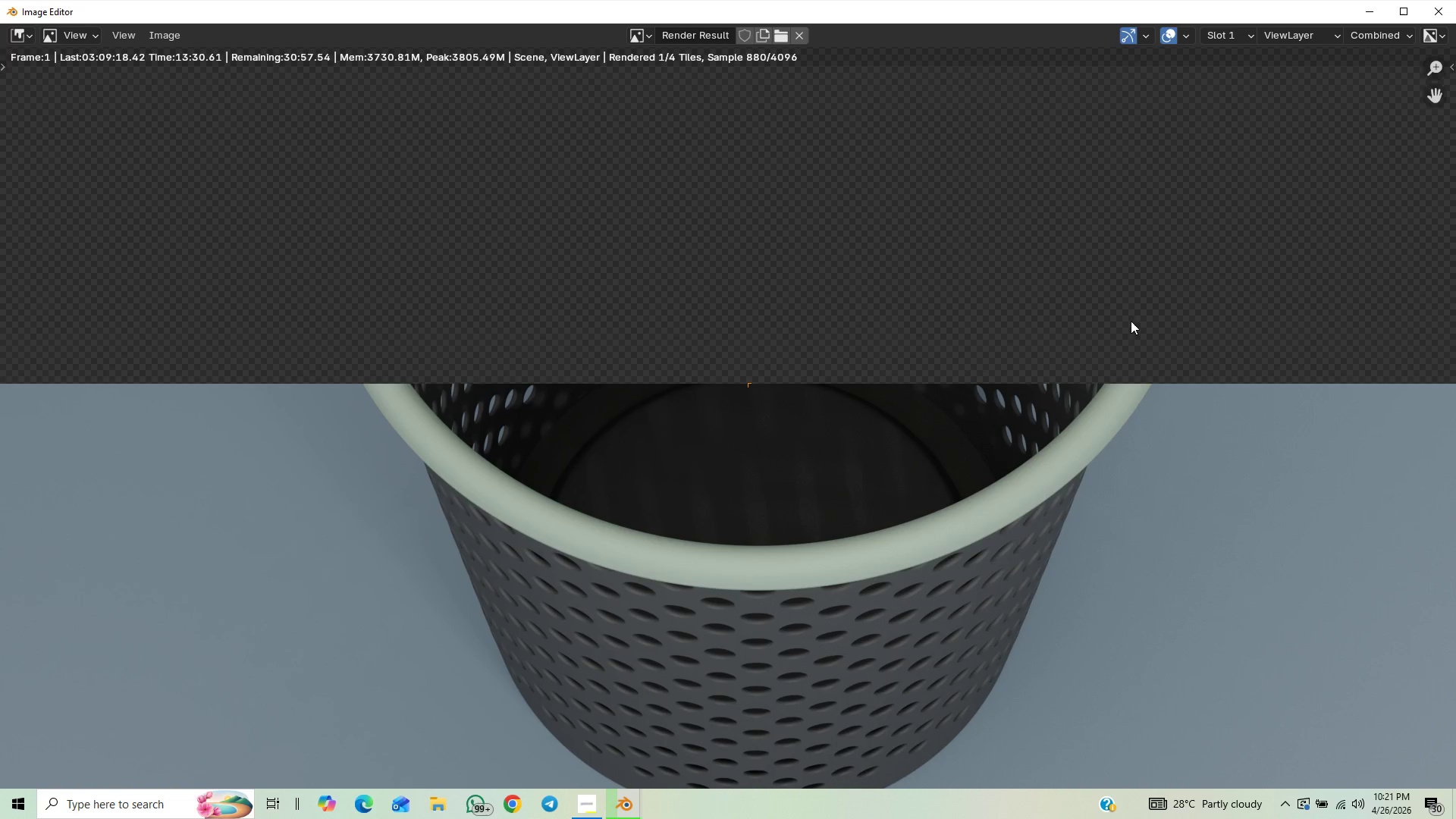 
scroll: coordinate [1119, 457], scroll_direction: up, amount: 2.0
 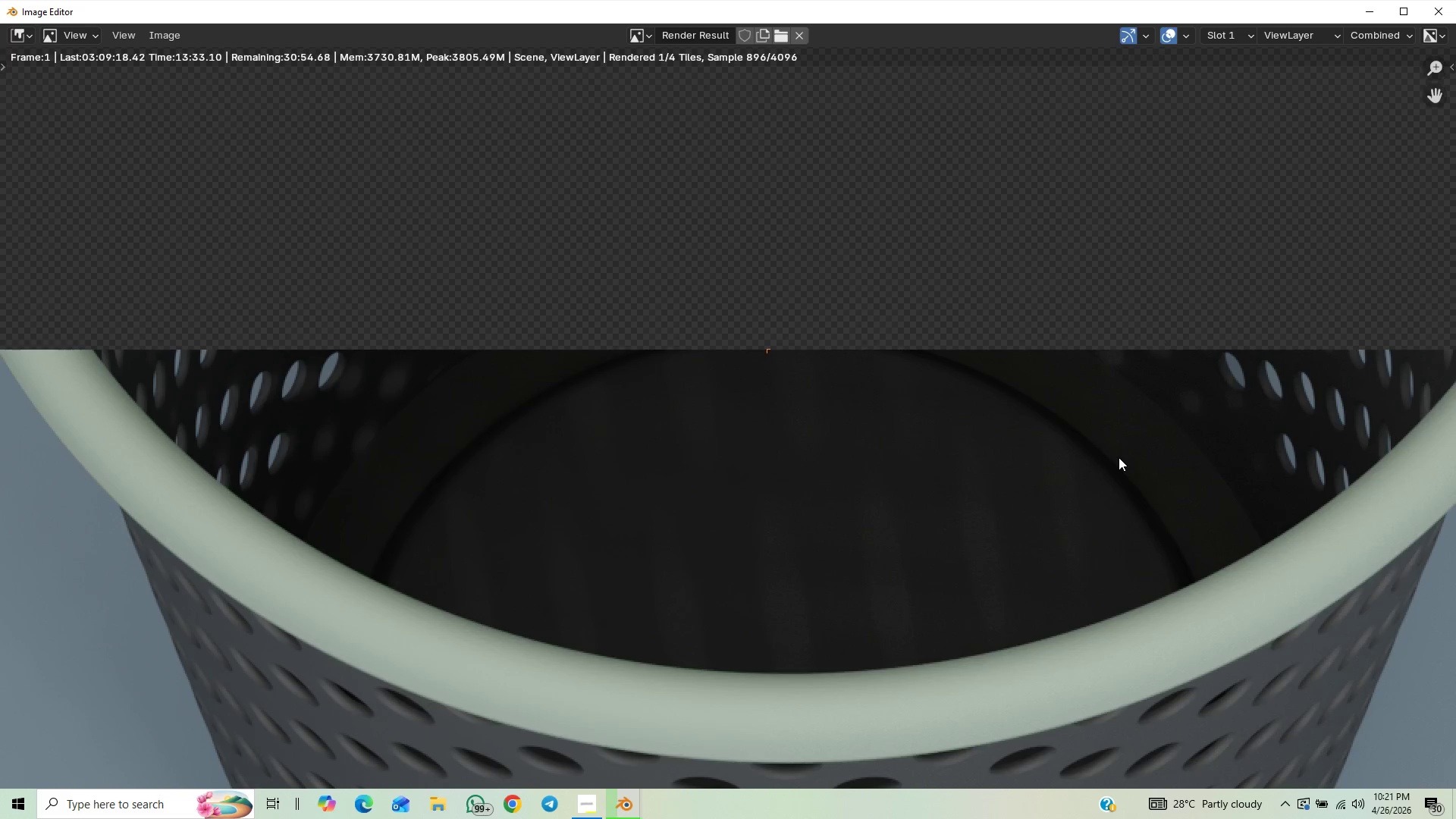 
scroll: coordinate [1091, 453], scroll_direction: down, amount: 8.0
 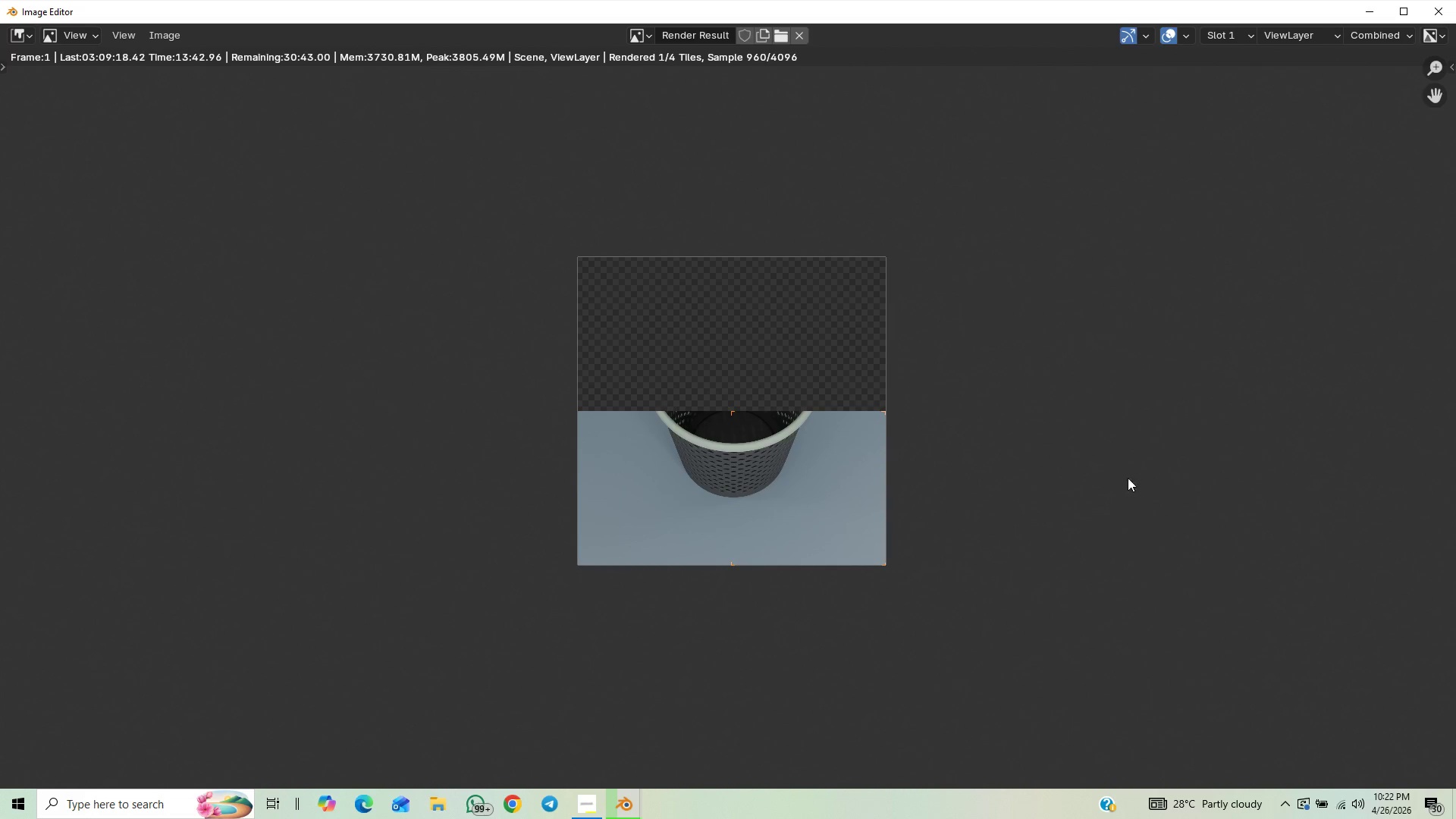 
scroll: coordinate [595, 698], scroll_direction: up, amount: 3.0
 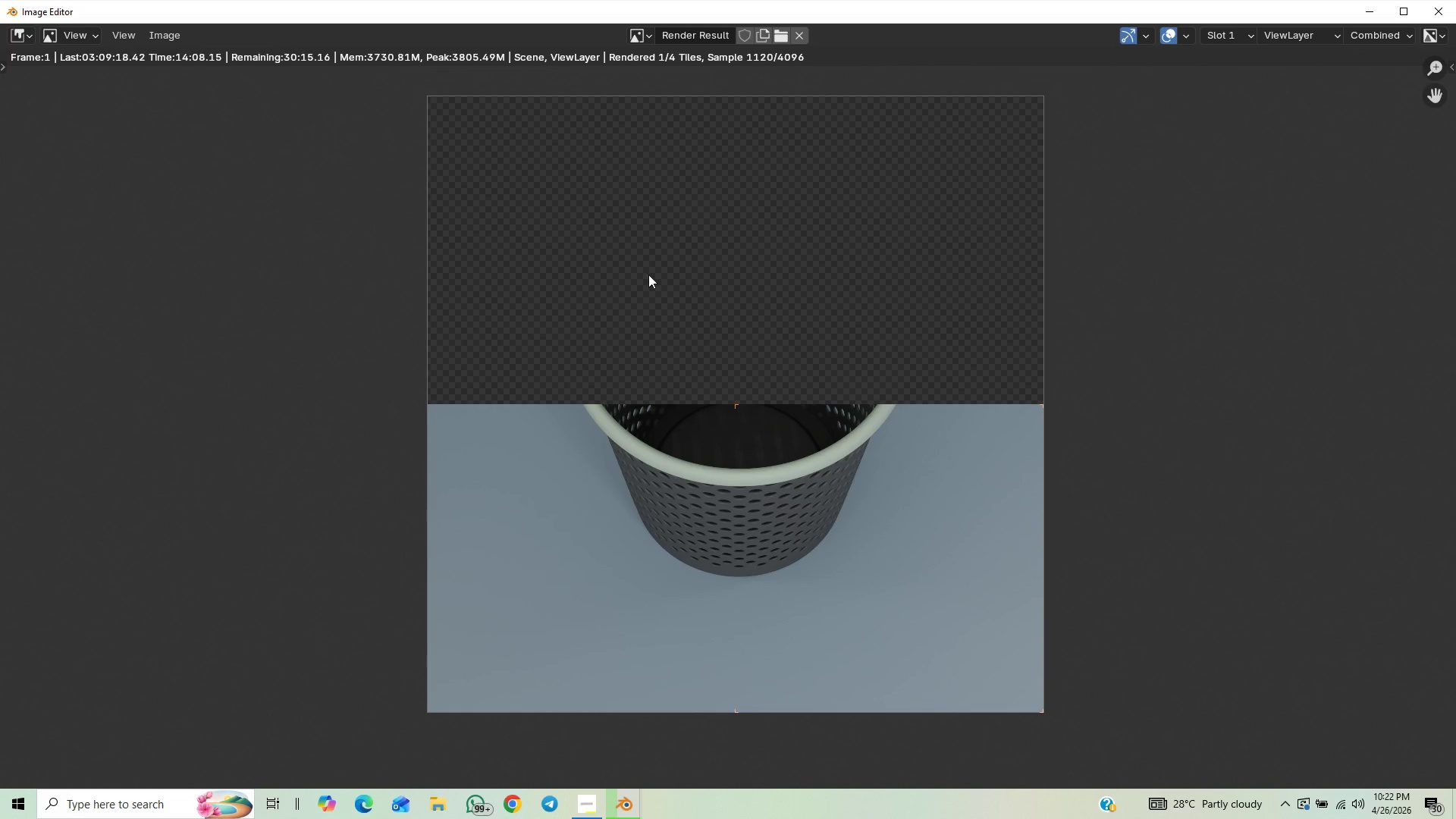 
wait(26.46)
 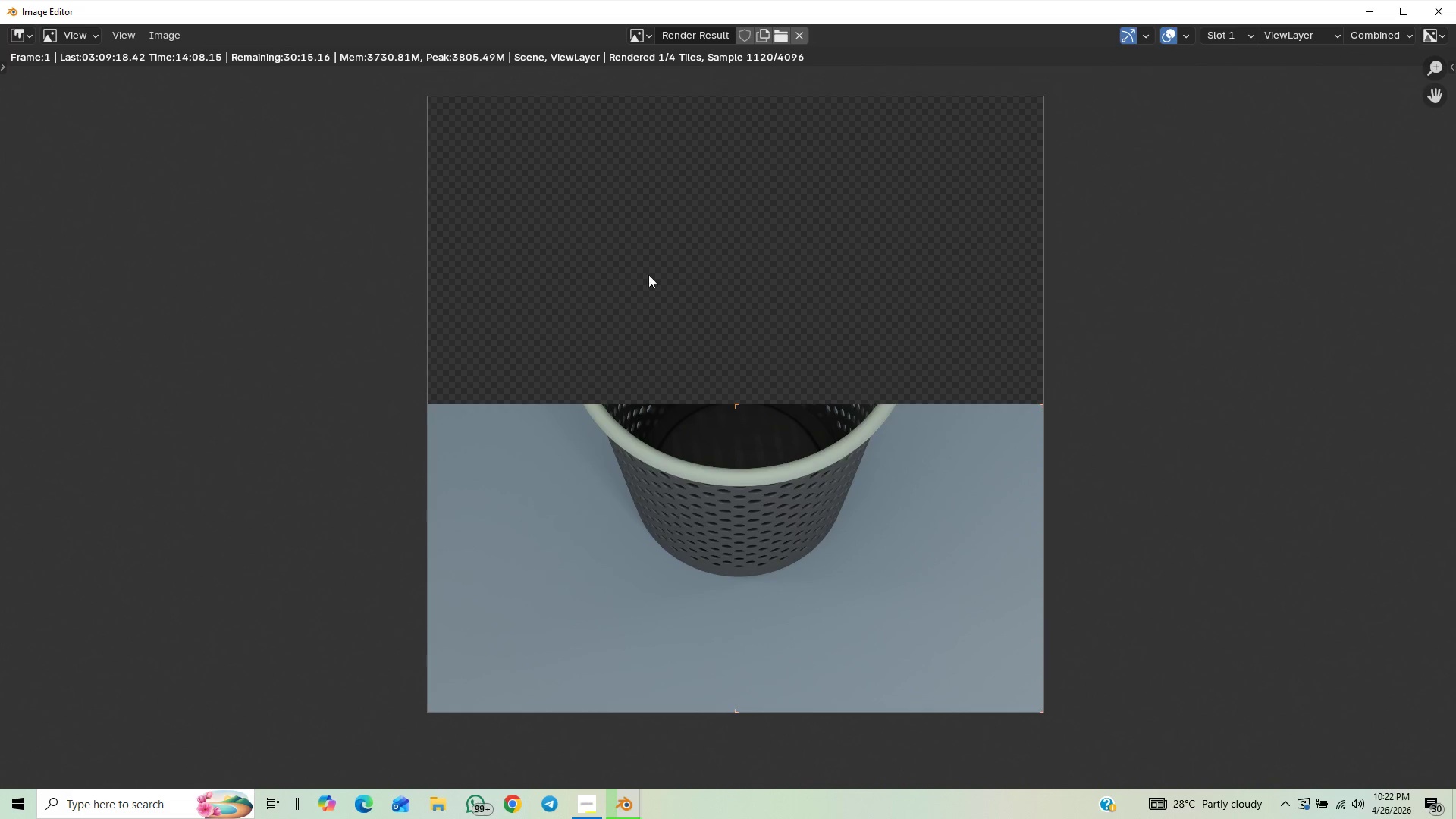 
scroll: coordinate [581, 302], scroll_direction: down, amount: 6.0
 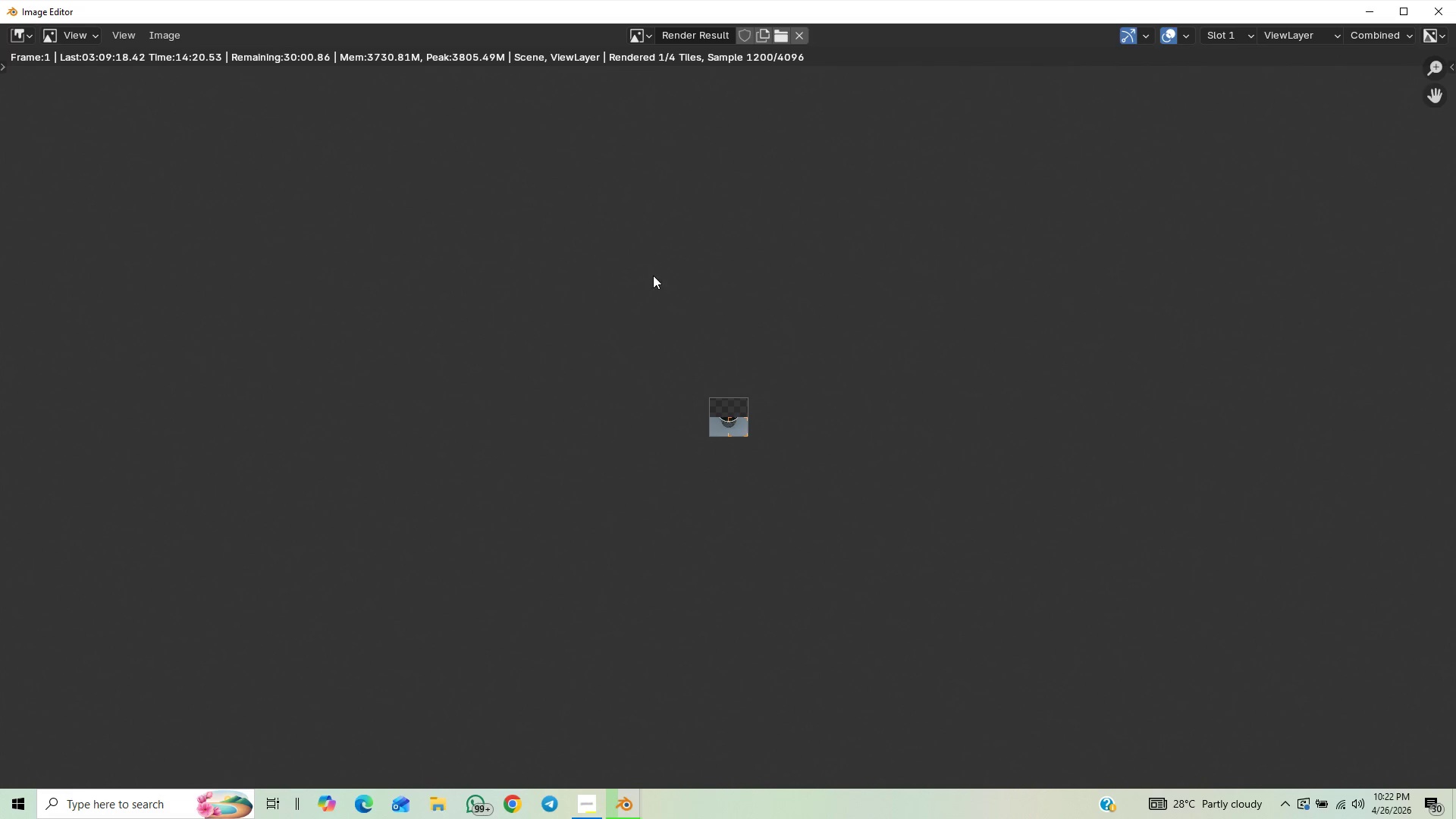 
scroll: coordinate [612, 287], scroll_direction: up, amount: 18.0
 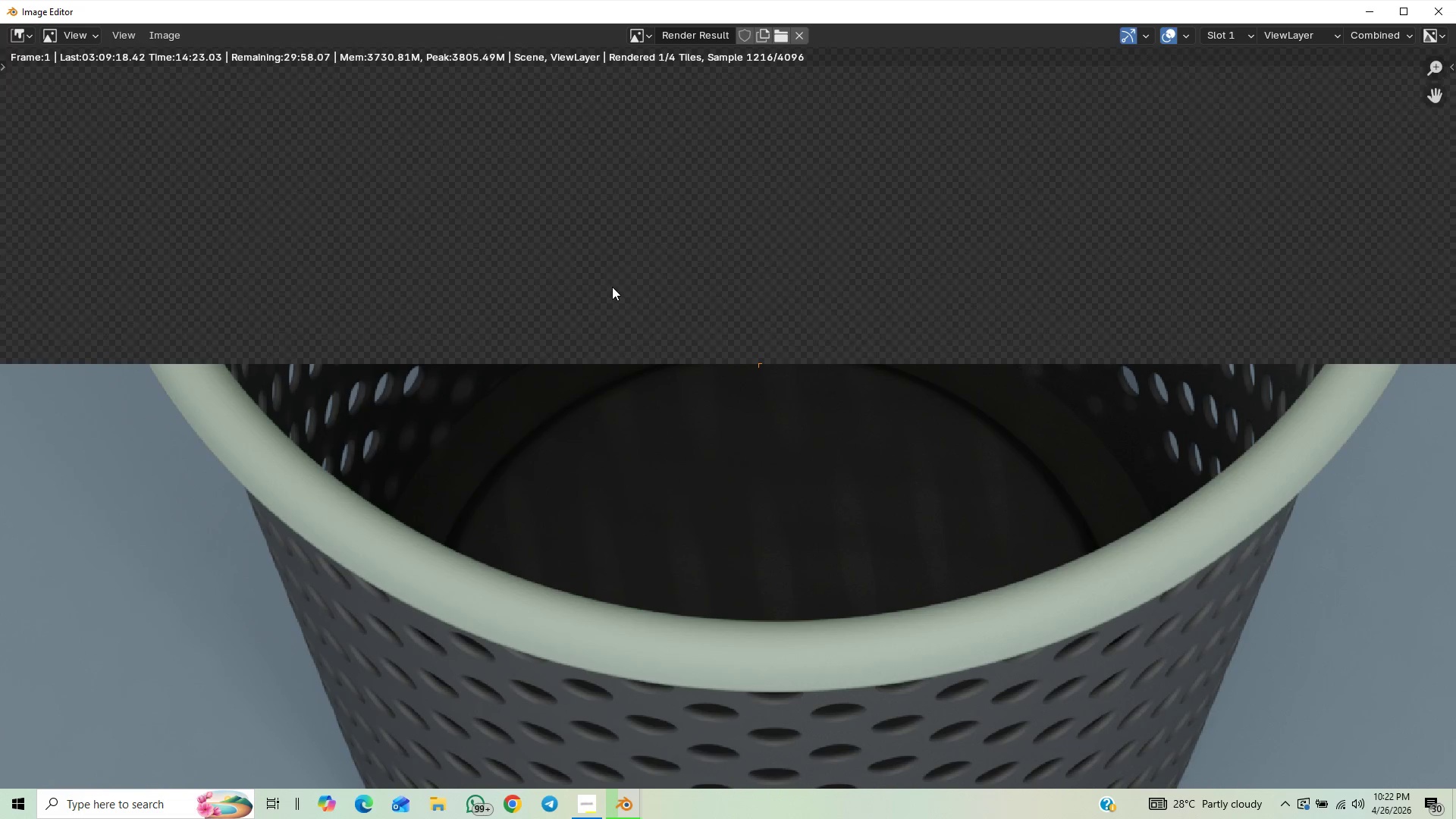 
scroll: coordinate [513, 176], scroll_direction: down, amount: 5.0
 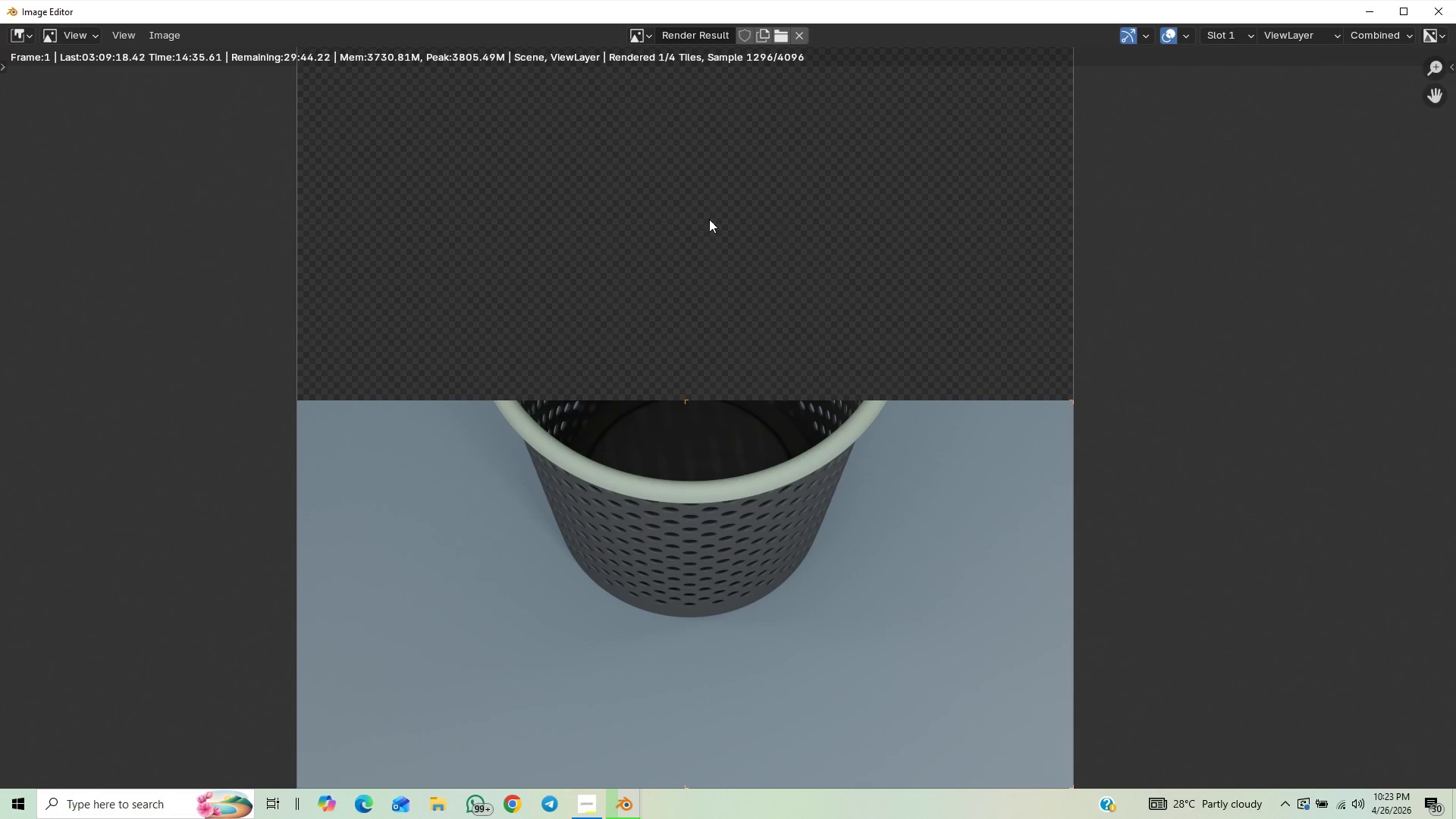 
scroll: coordinate [846, 220], scroll_direction: up, amount: 1.0
 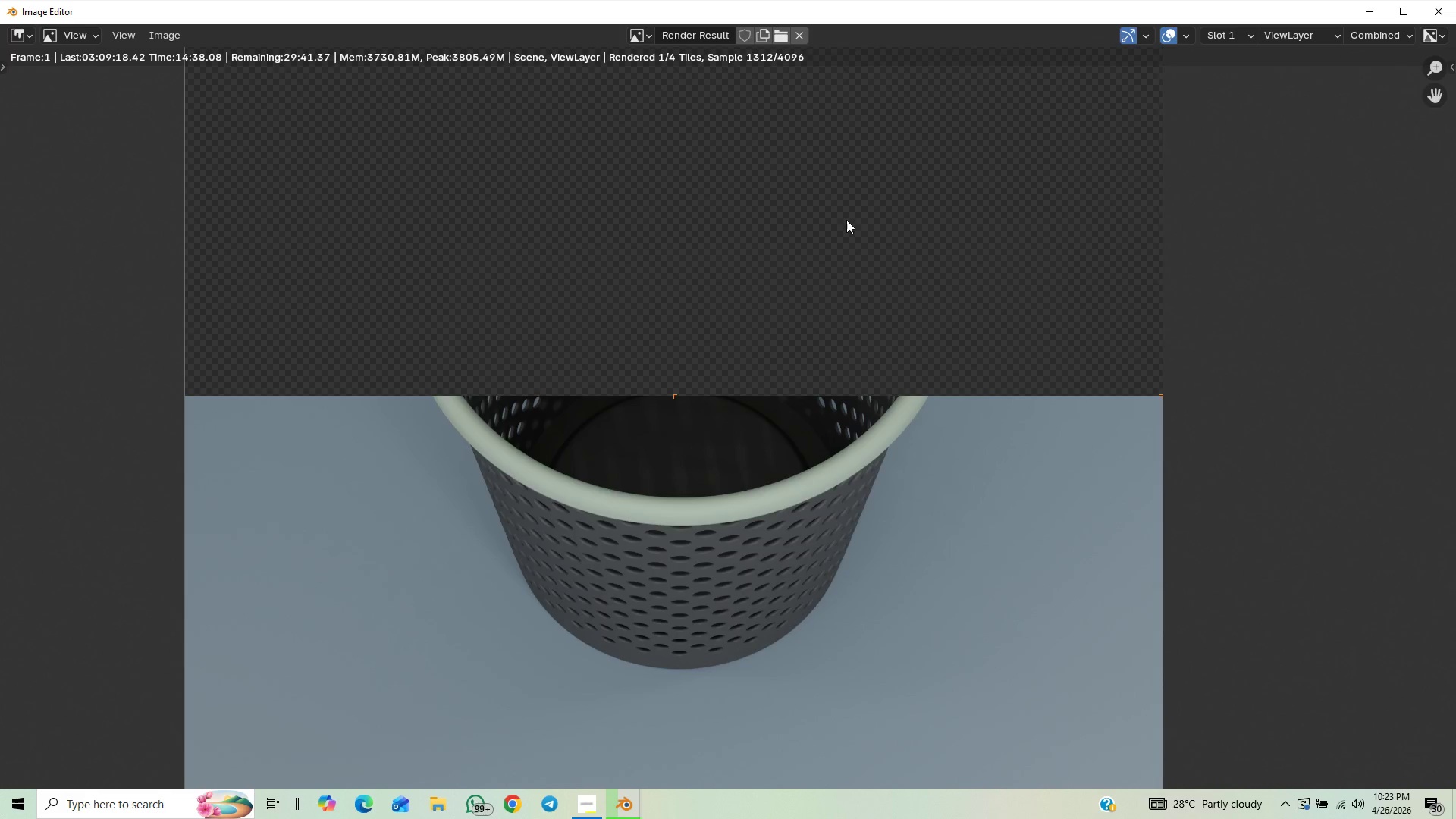 
scroll: coordinate [844, 220], scroll_direction: down, amount: 2.0
 